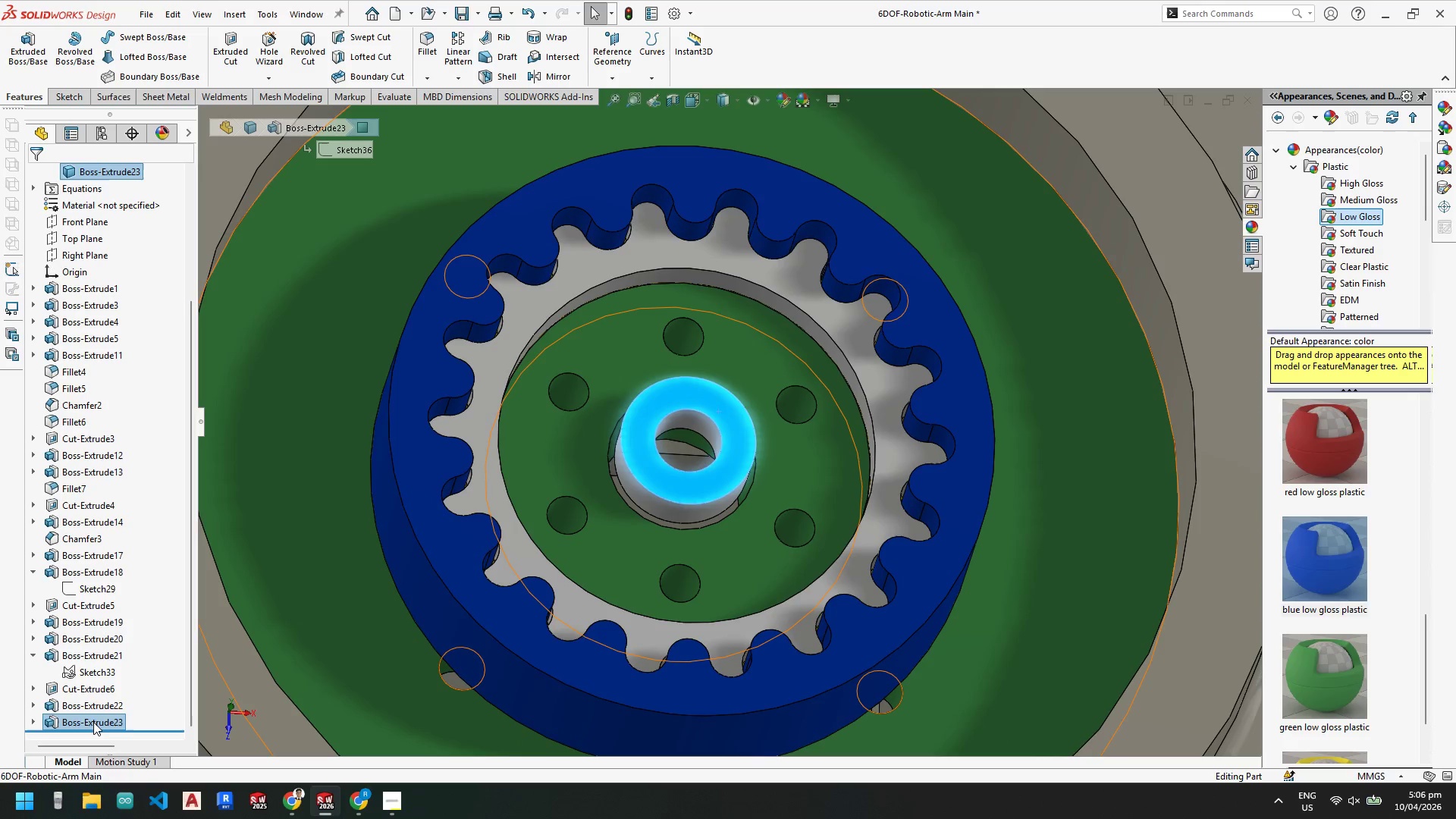 
left_click([93, 722])
 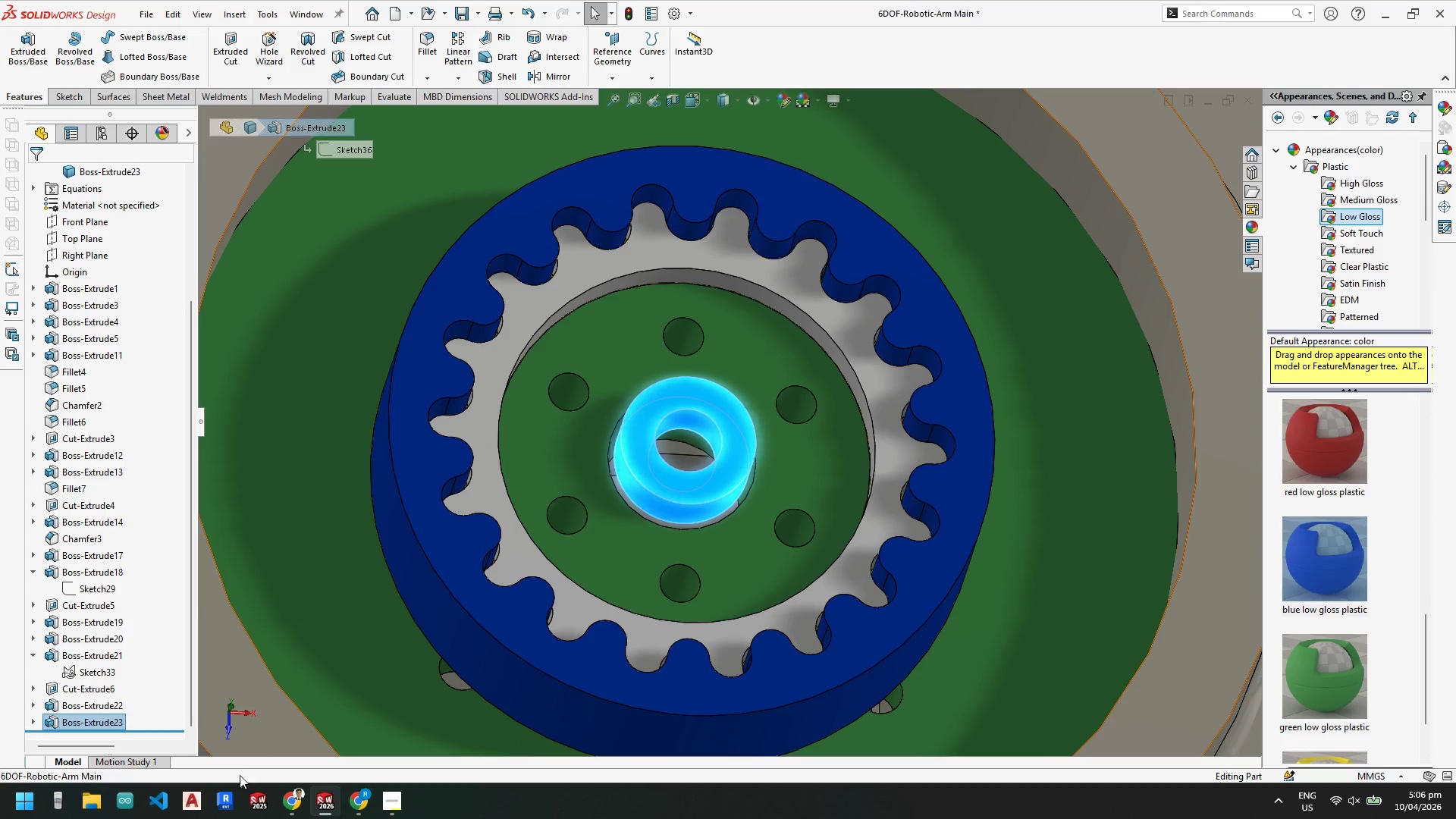 
mouse_move([290, 803])
 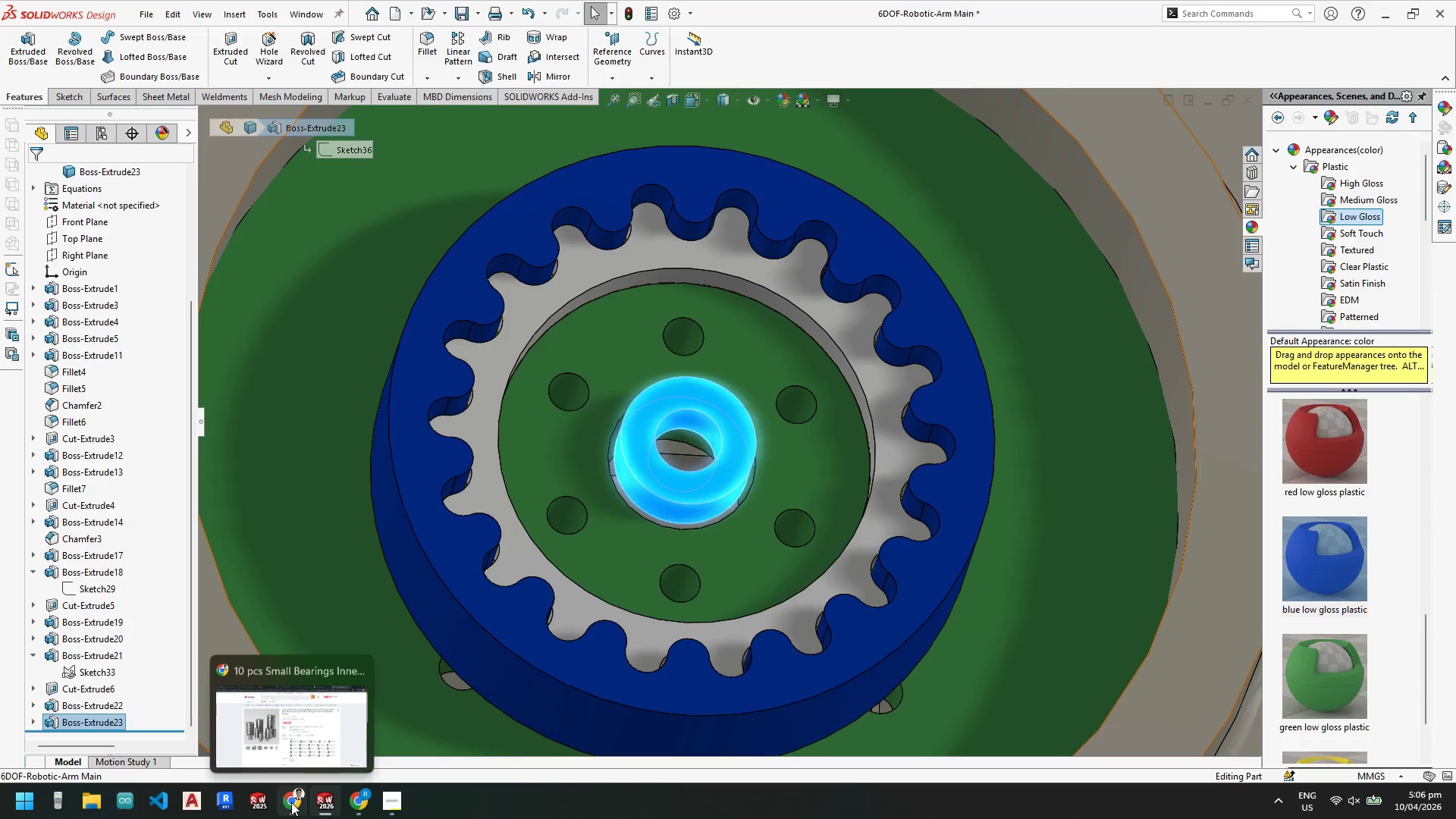 
mouse_move([327, 769])
 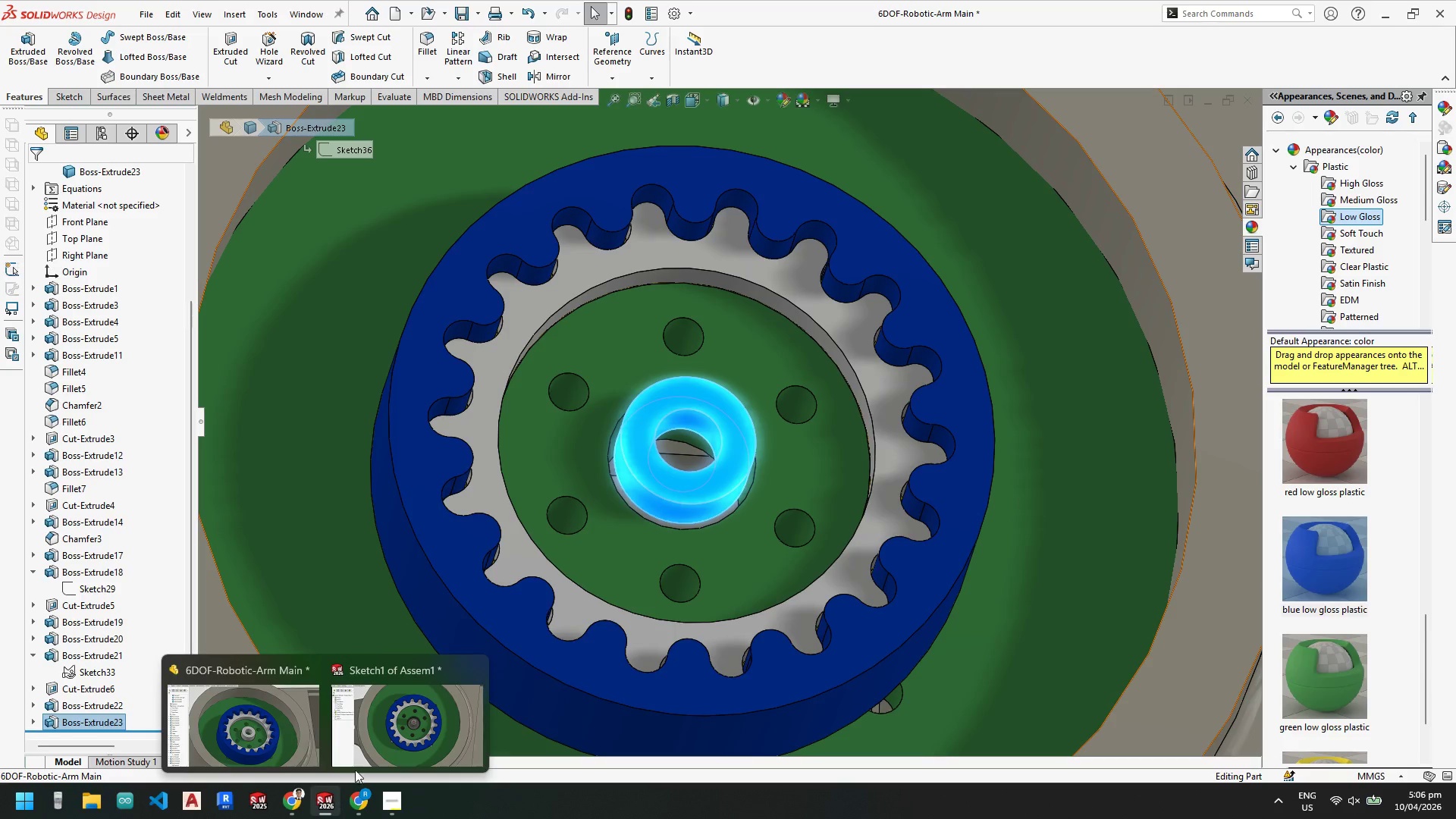 
left_click([397, 730])
 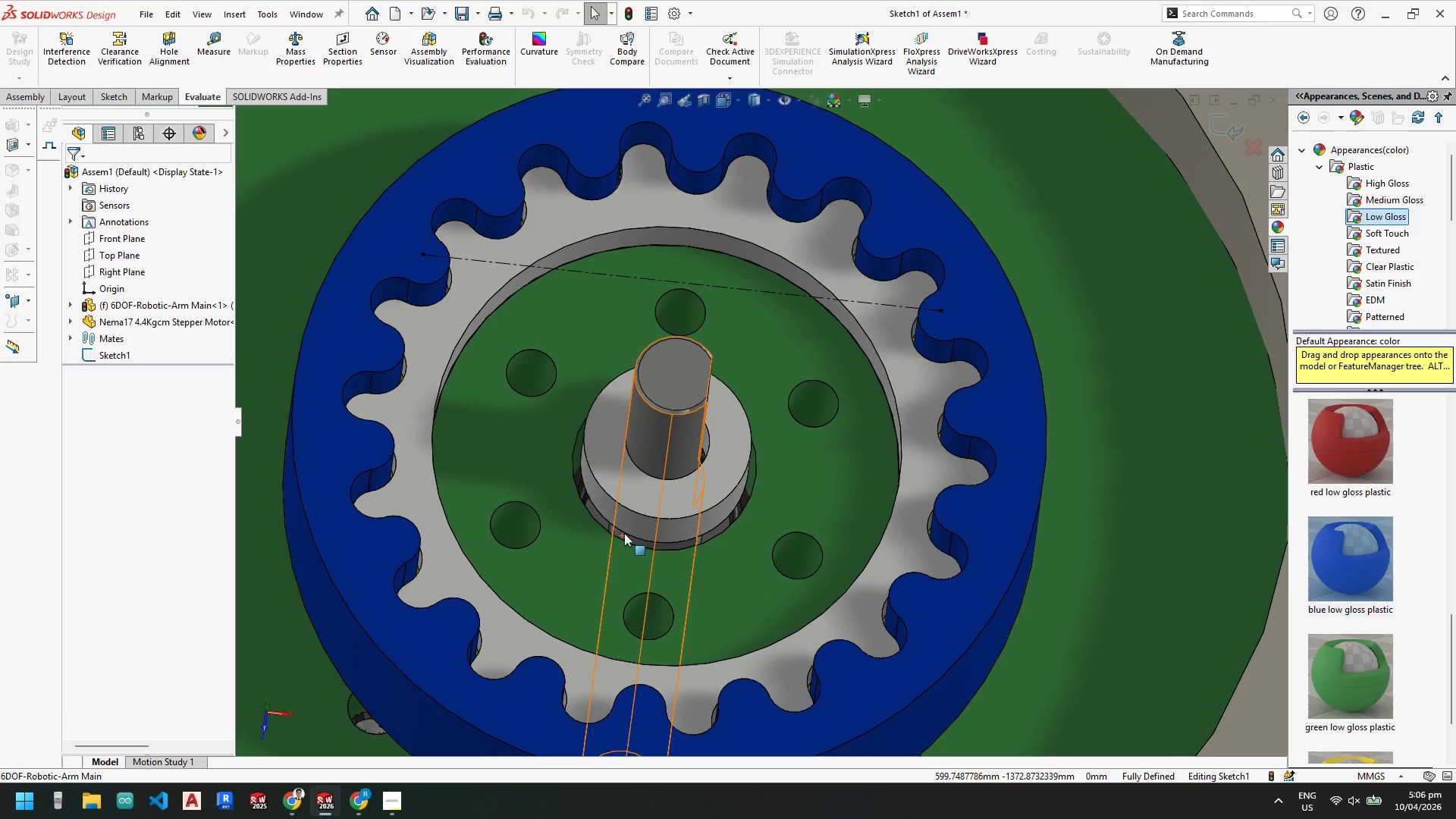 
scroll: coordinate [624, 488], scroll_direction: up, amount: 1.0
 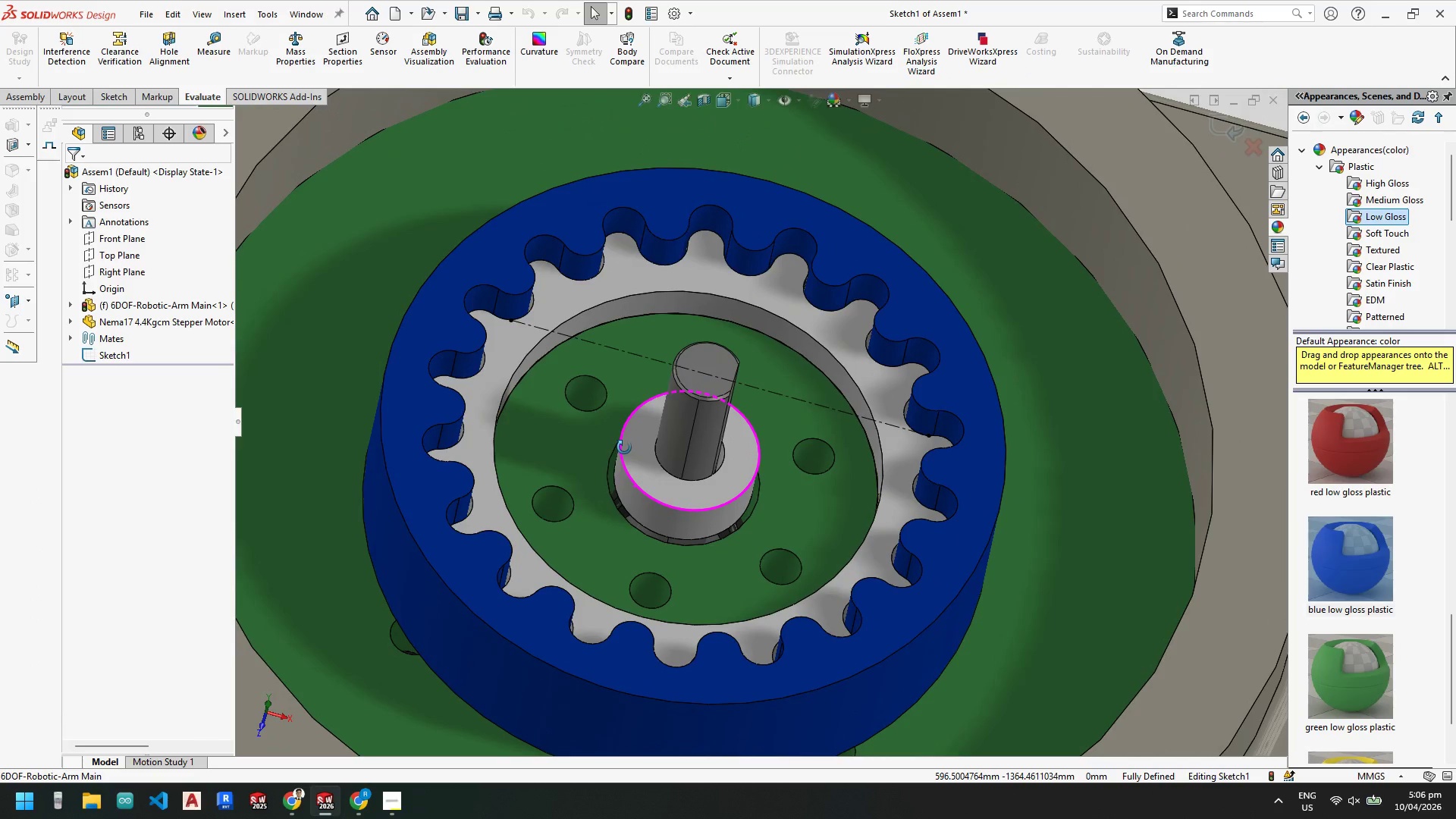 
wait(8.61)
 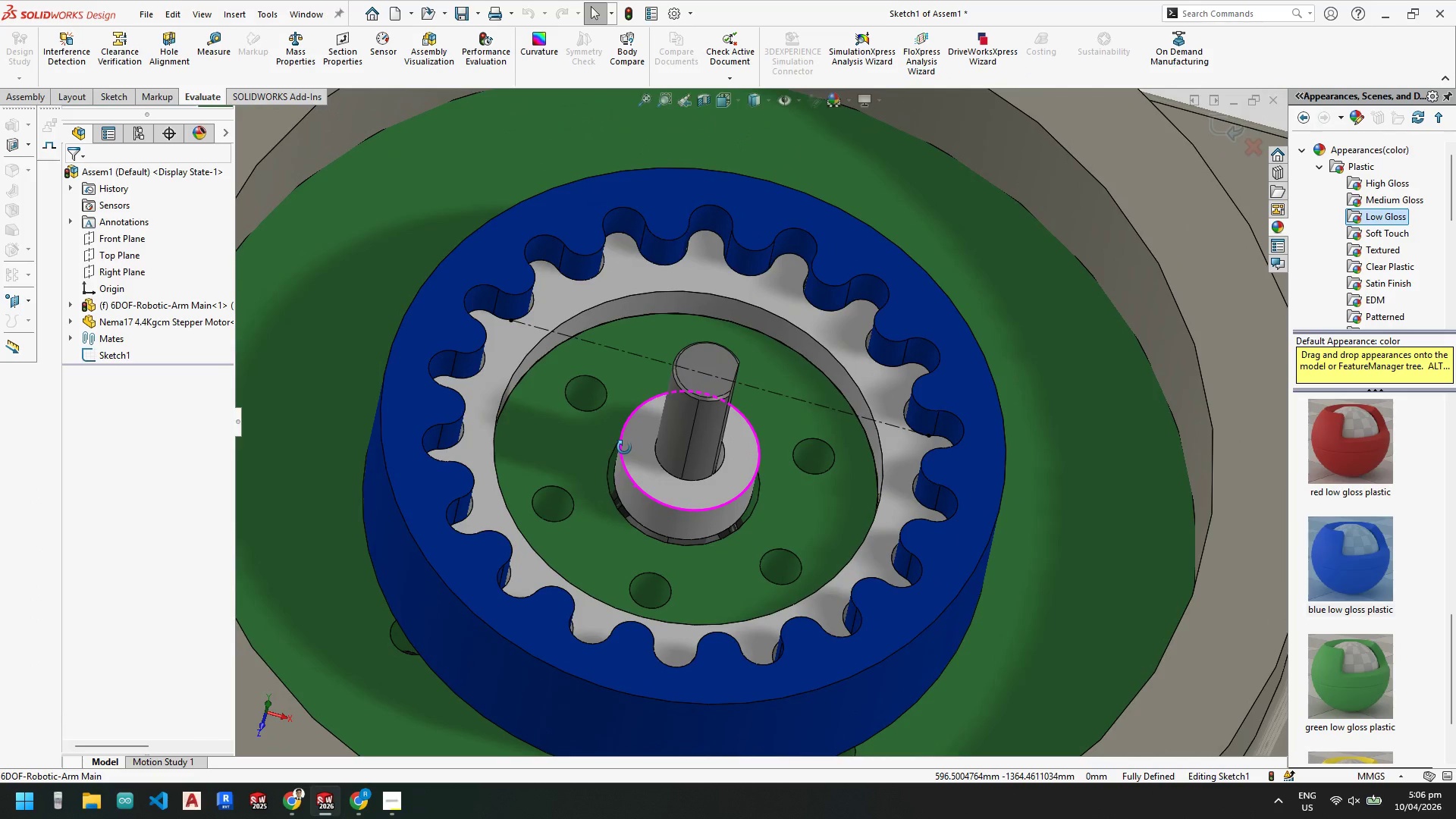 
left_click([239, 734])
 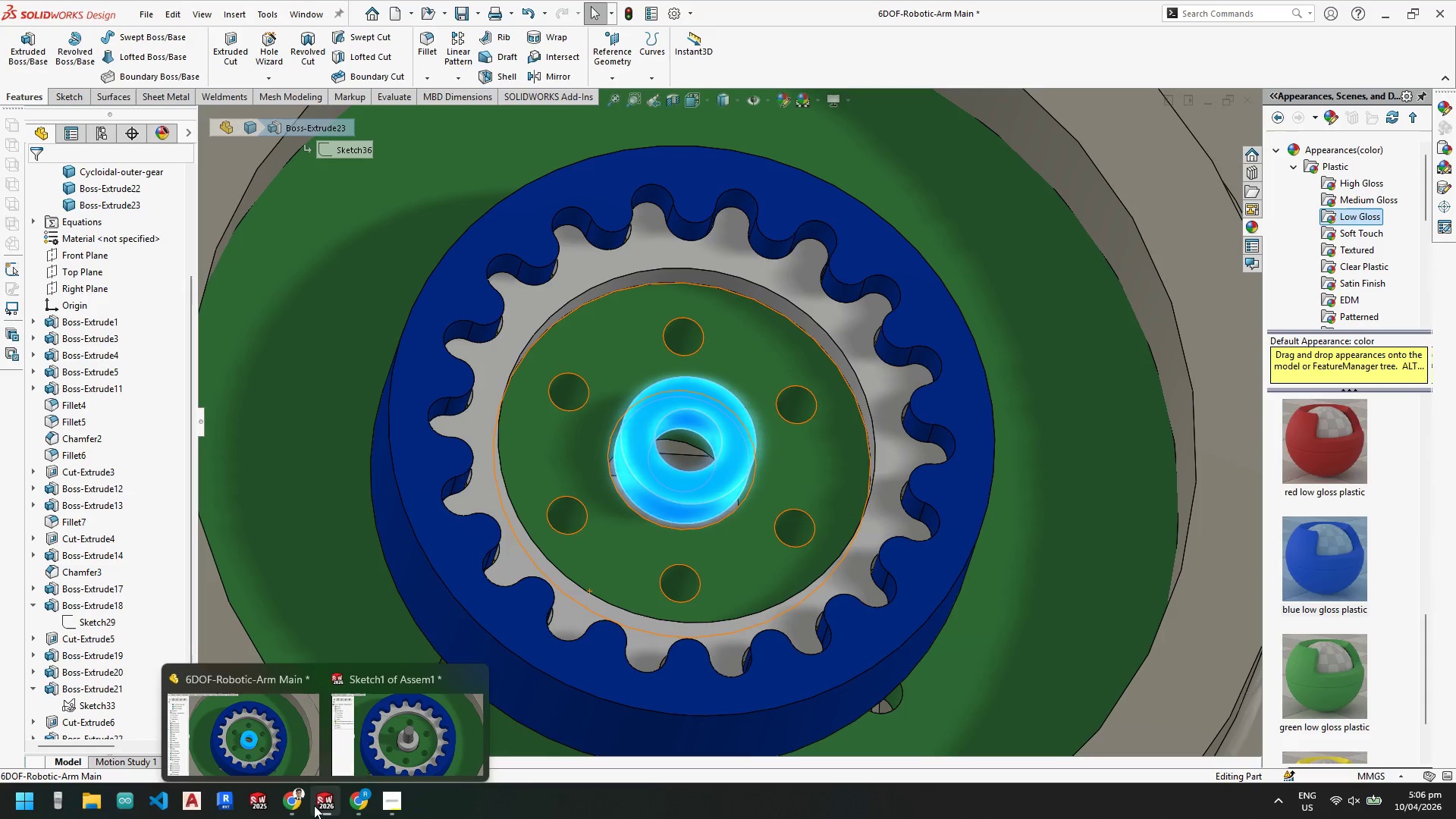 
left_click([386, 744])
 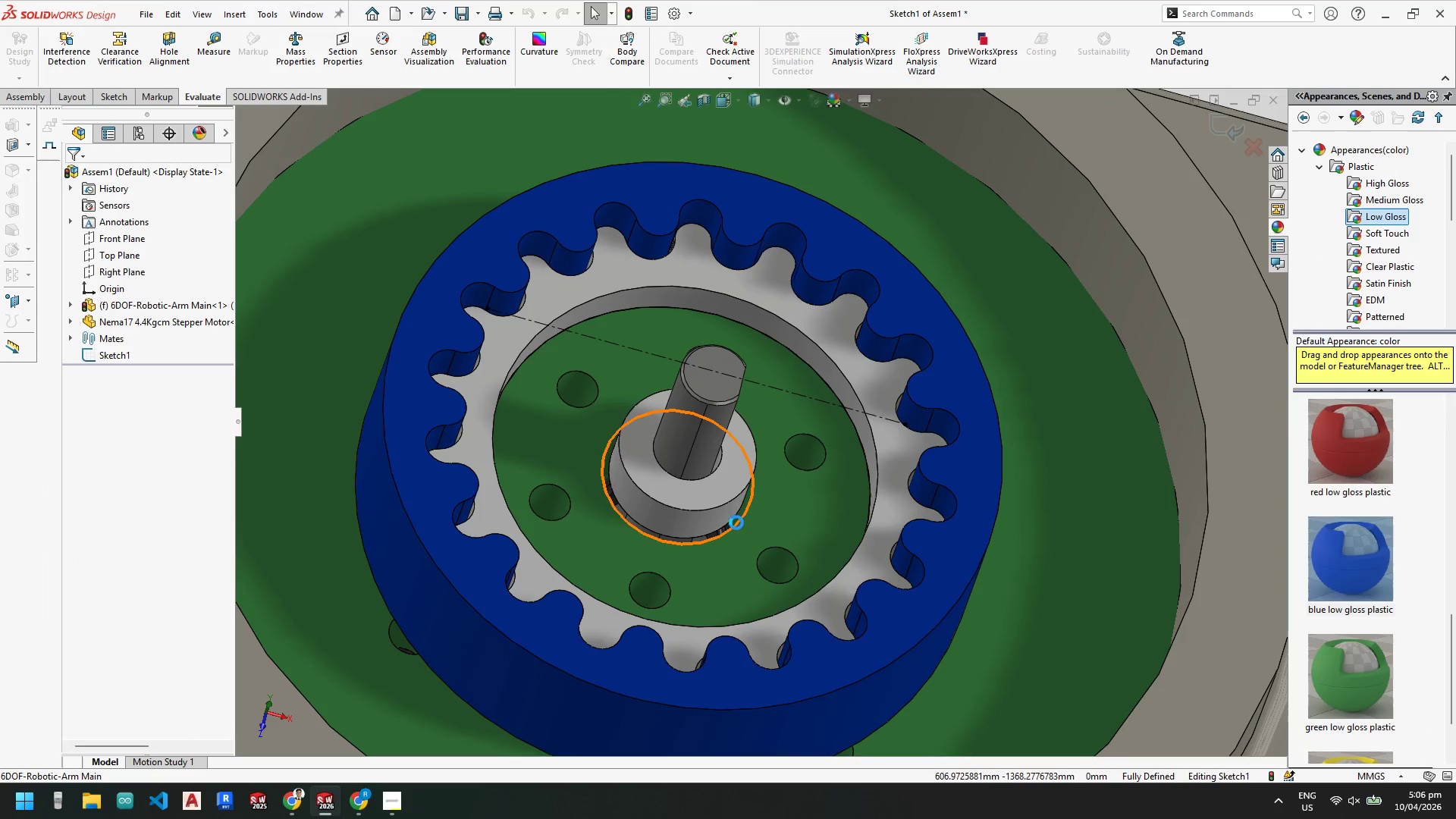 
scroll: coordinate [733, 457], scroll_direction: down, amount: 3.0
 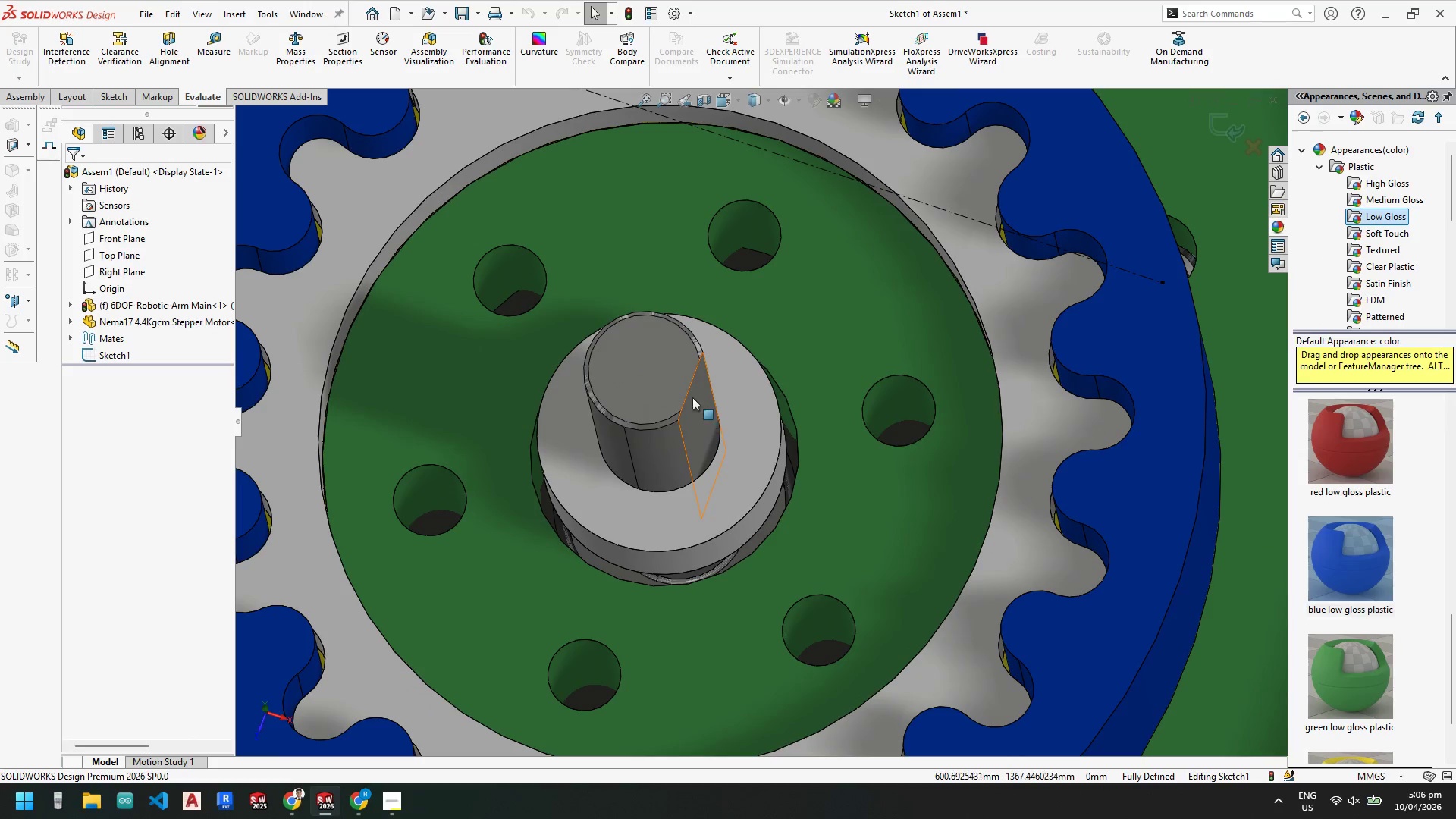 
left_click_drag(start_coordinate=[709, 349], to_coordinate=[346, 312])
 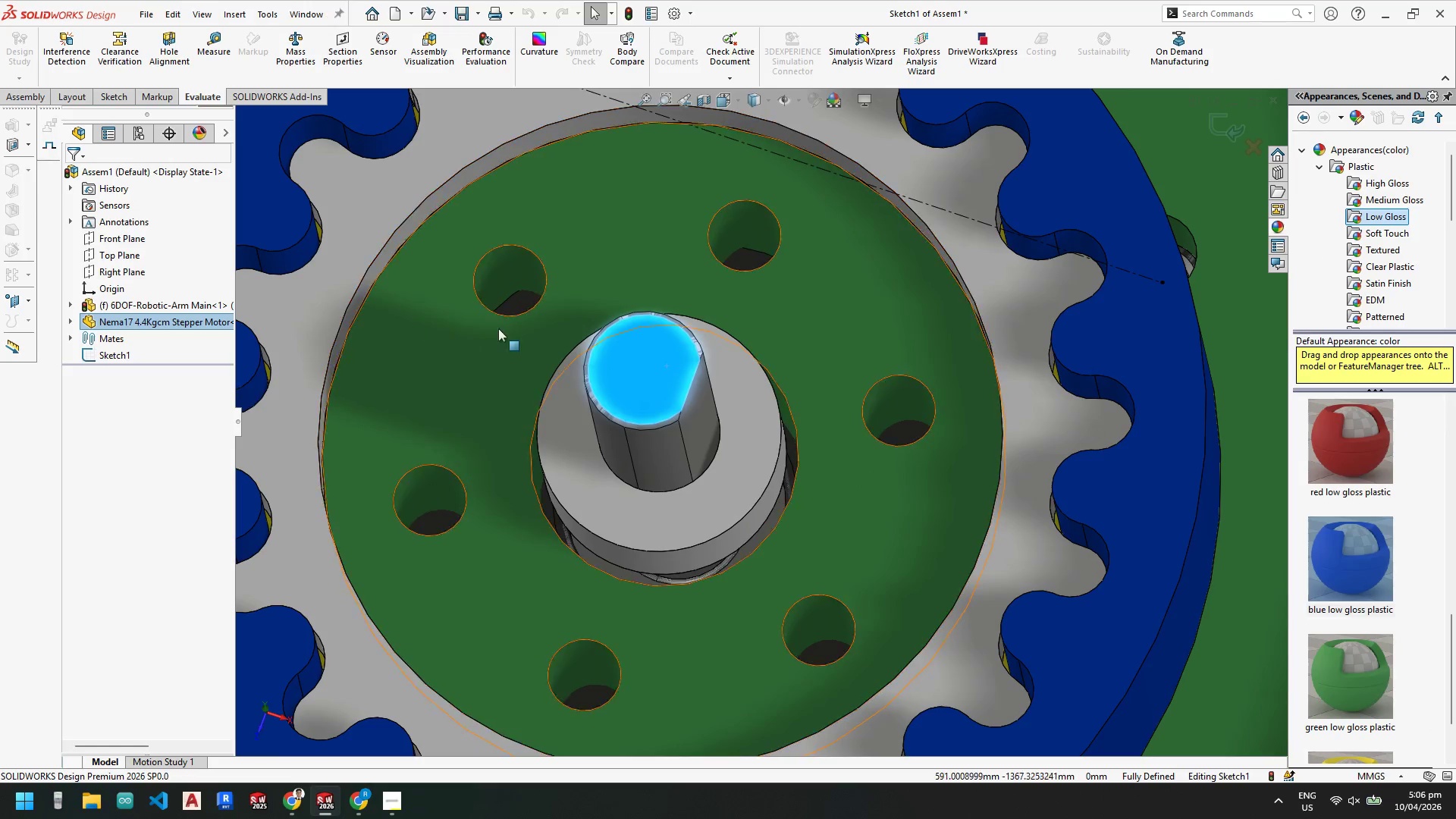 
key(Escape)
 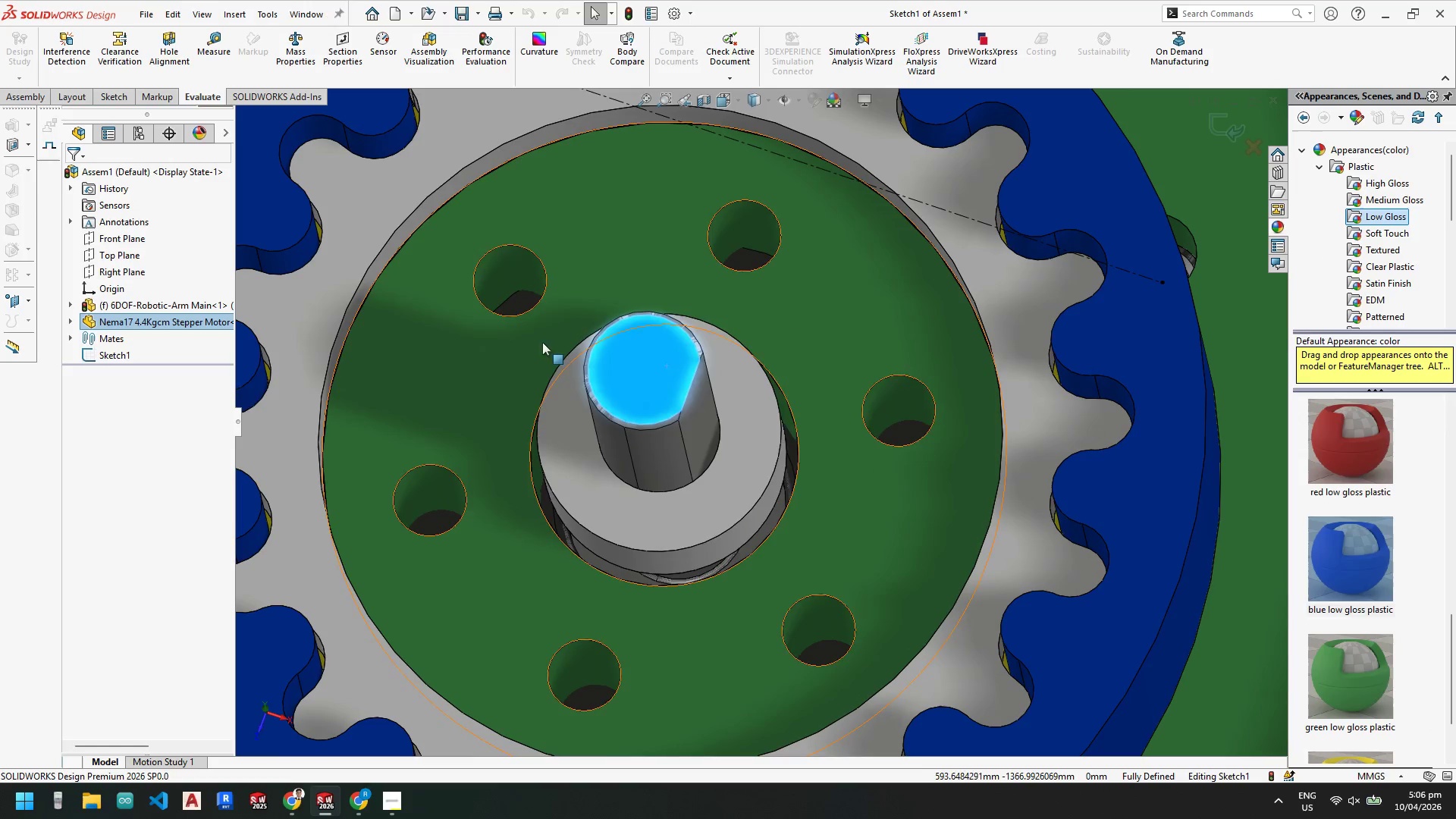 
key(Escape)
 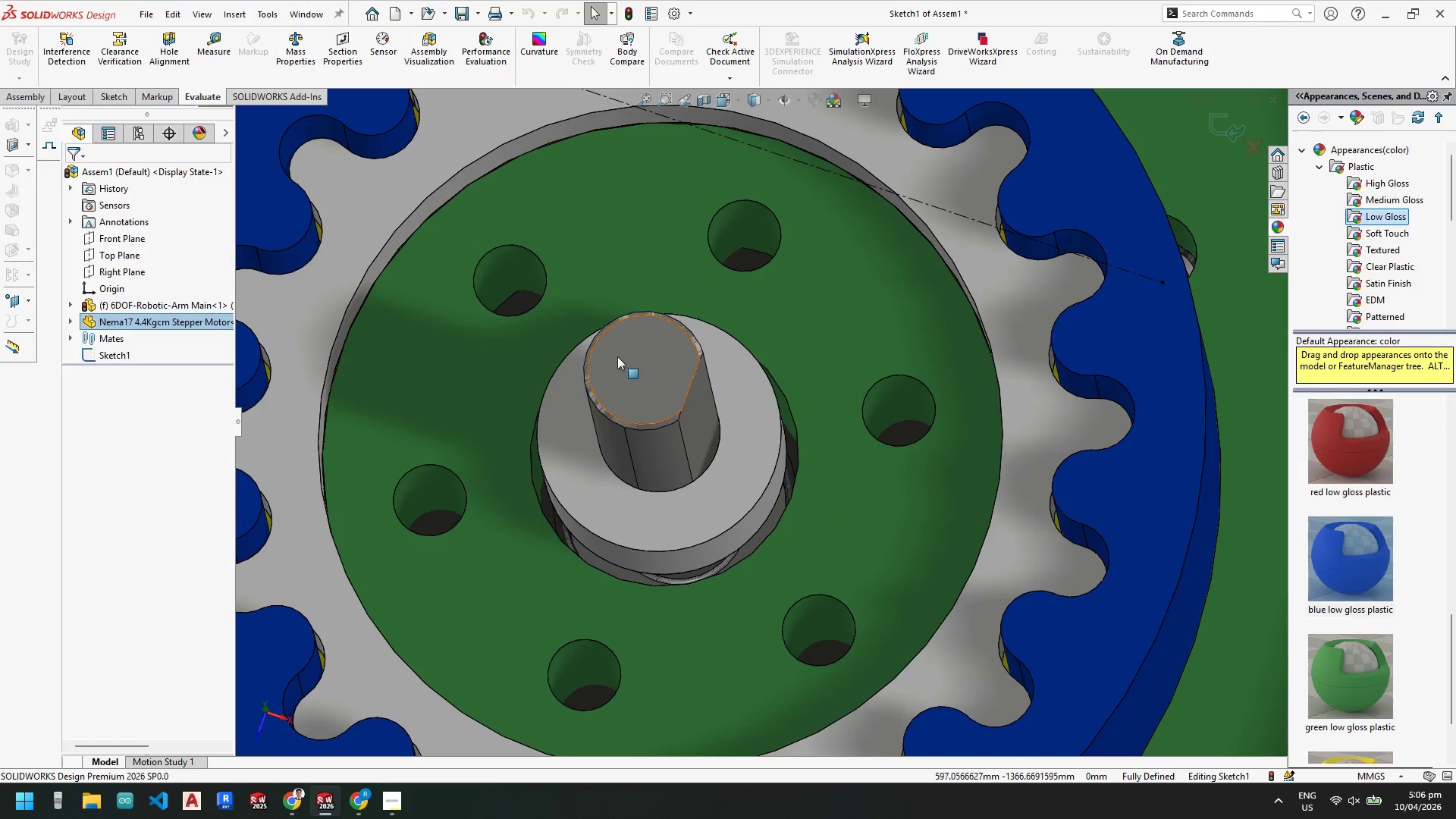 
key(Escape)
 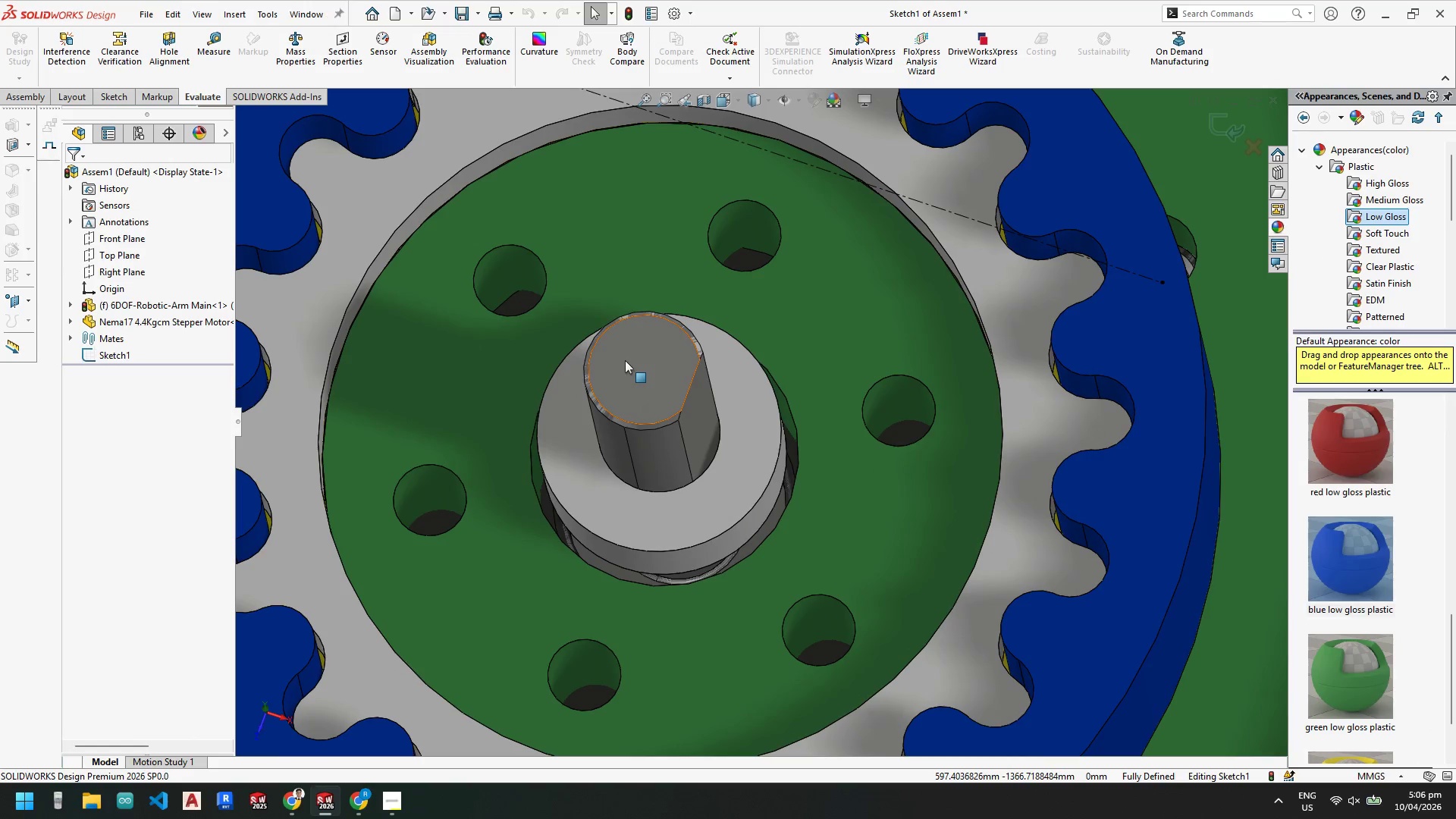 
right_click([625, 360])
 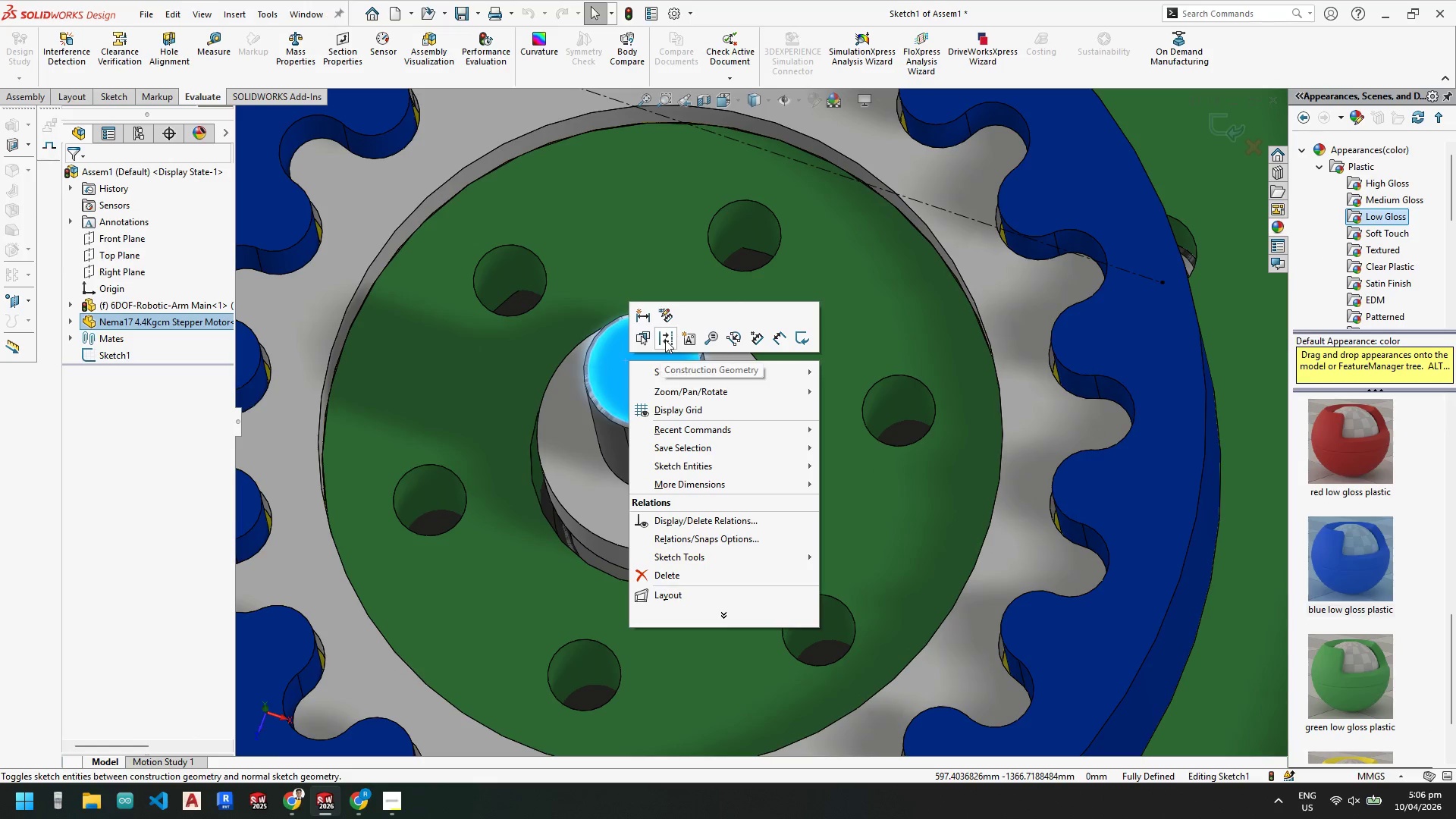 
key(Escape)
 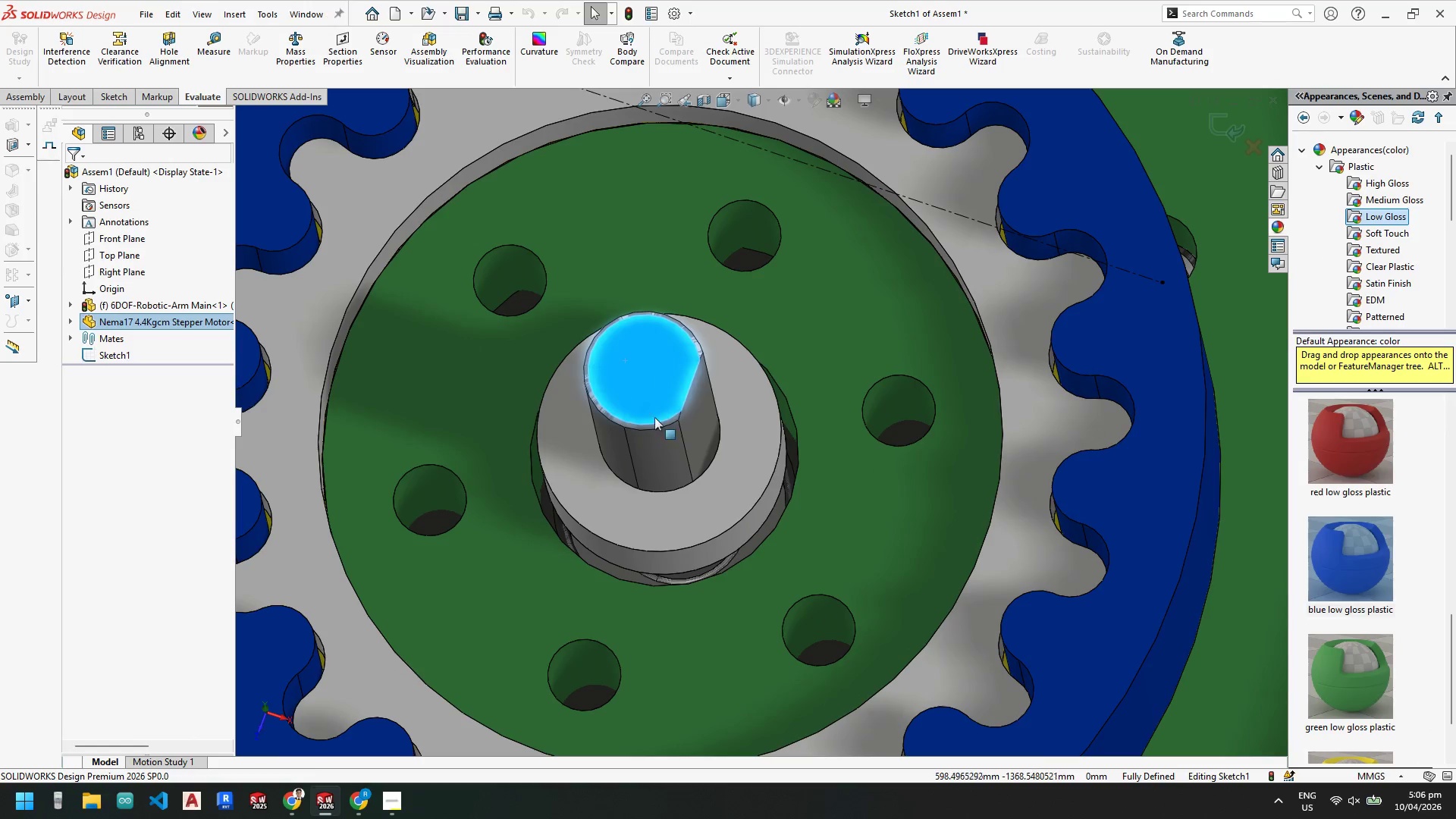 
key(Escape)
 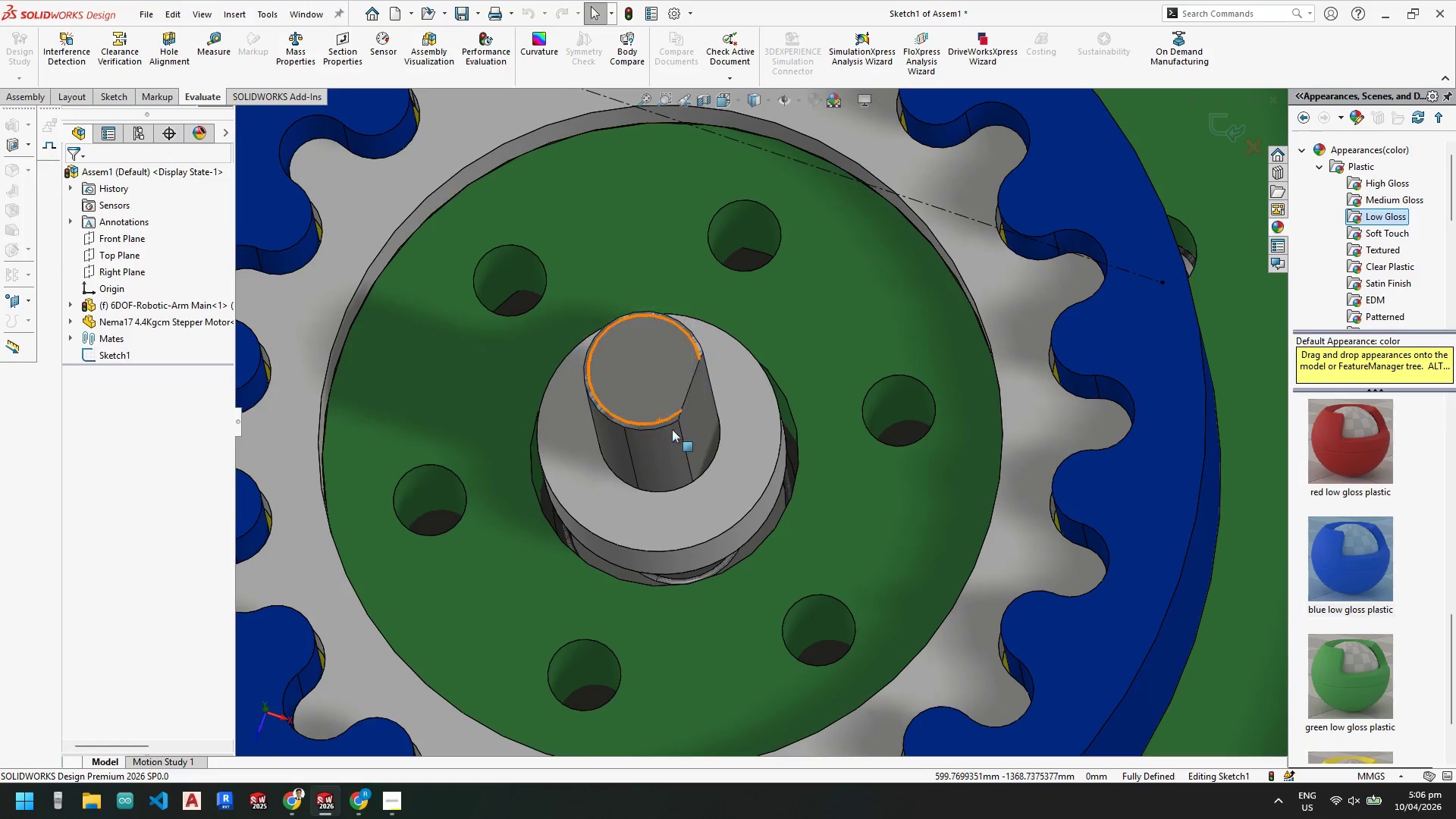 
scroll: coordinate [714, 427], scroll_direction: down, amount: 1.0
 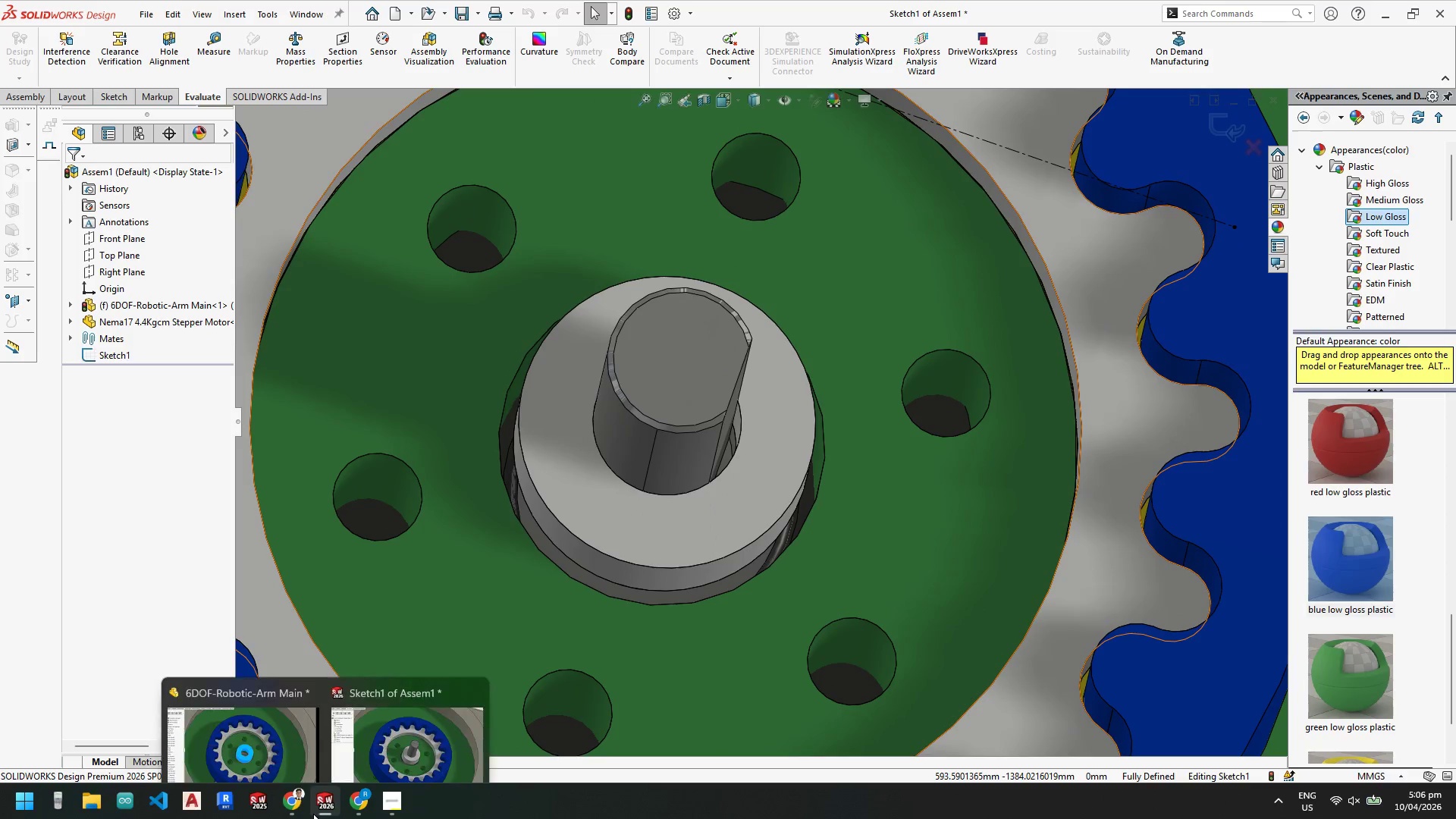 
left_click([256, 742])
 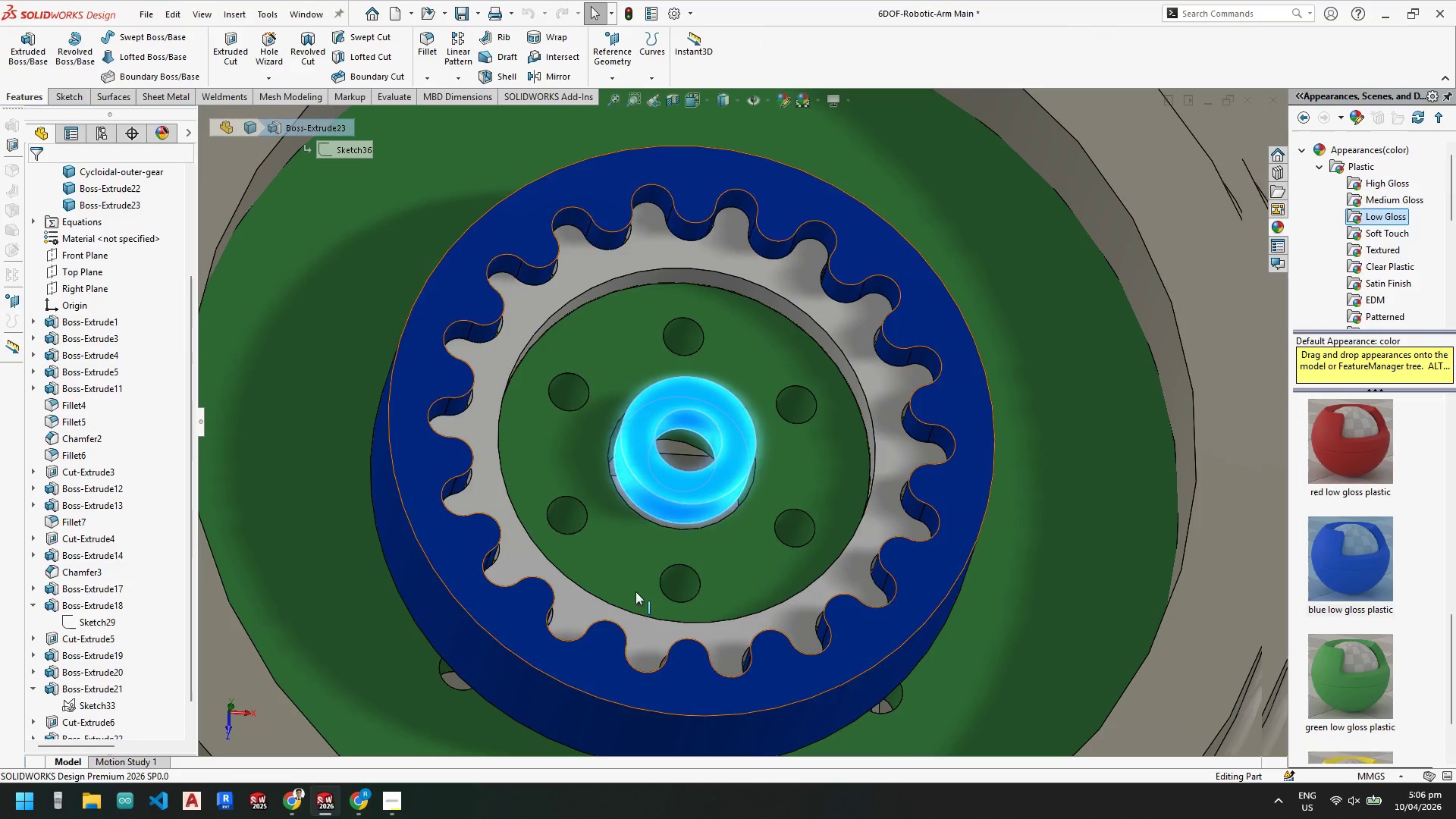 
scroll: coordinate [733, 465], scroll_direction: up, amount: 2.0
 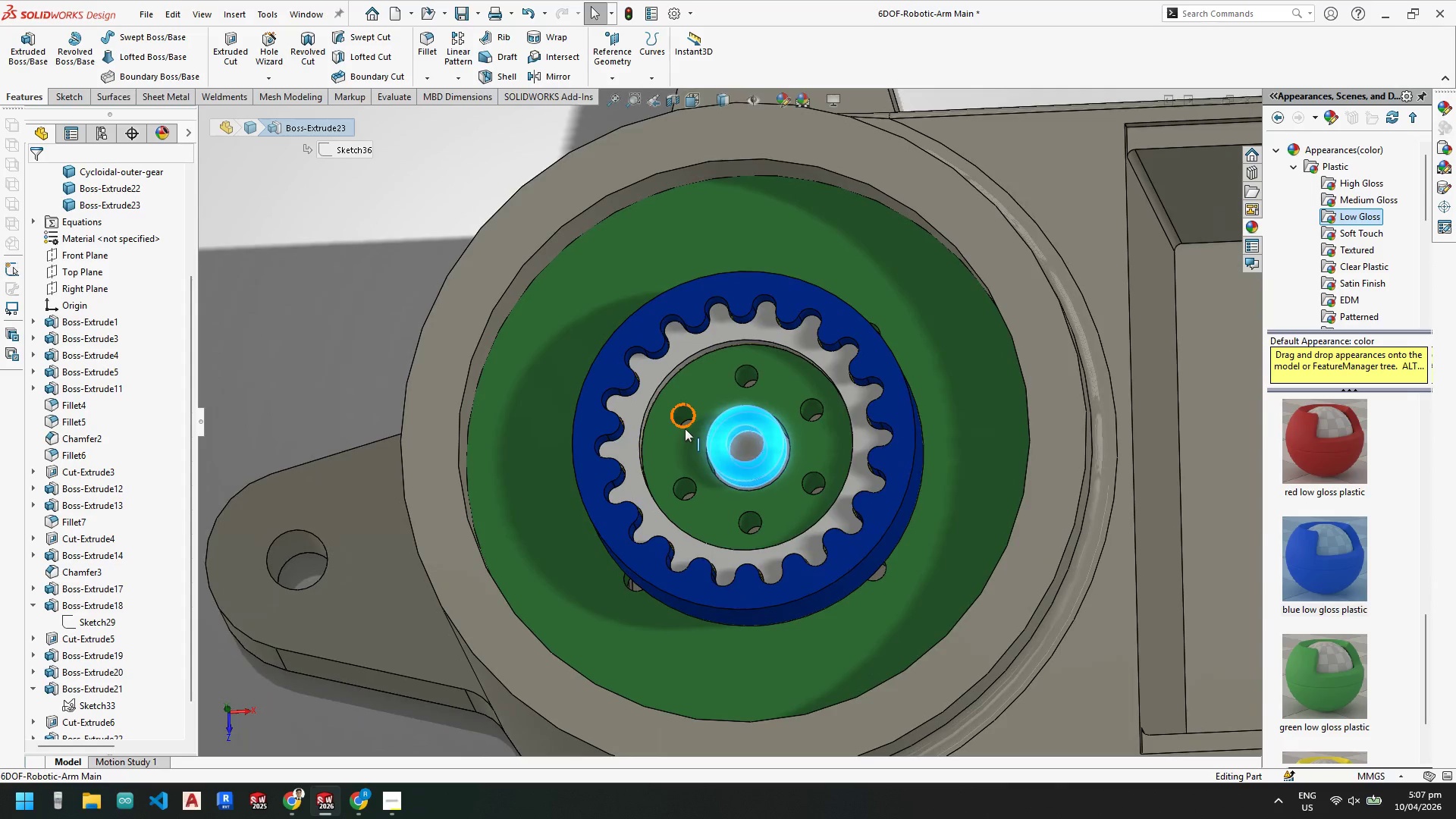 
key(V)
 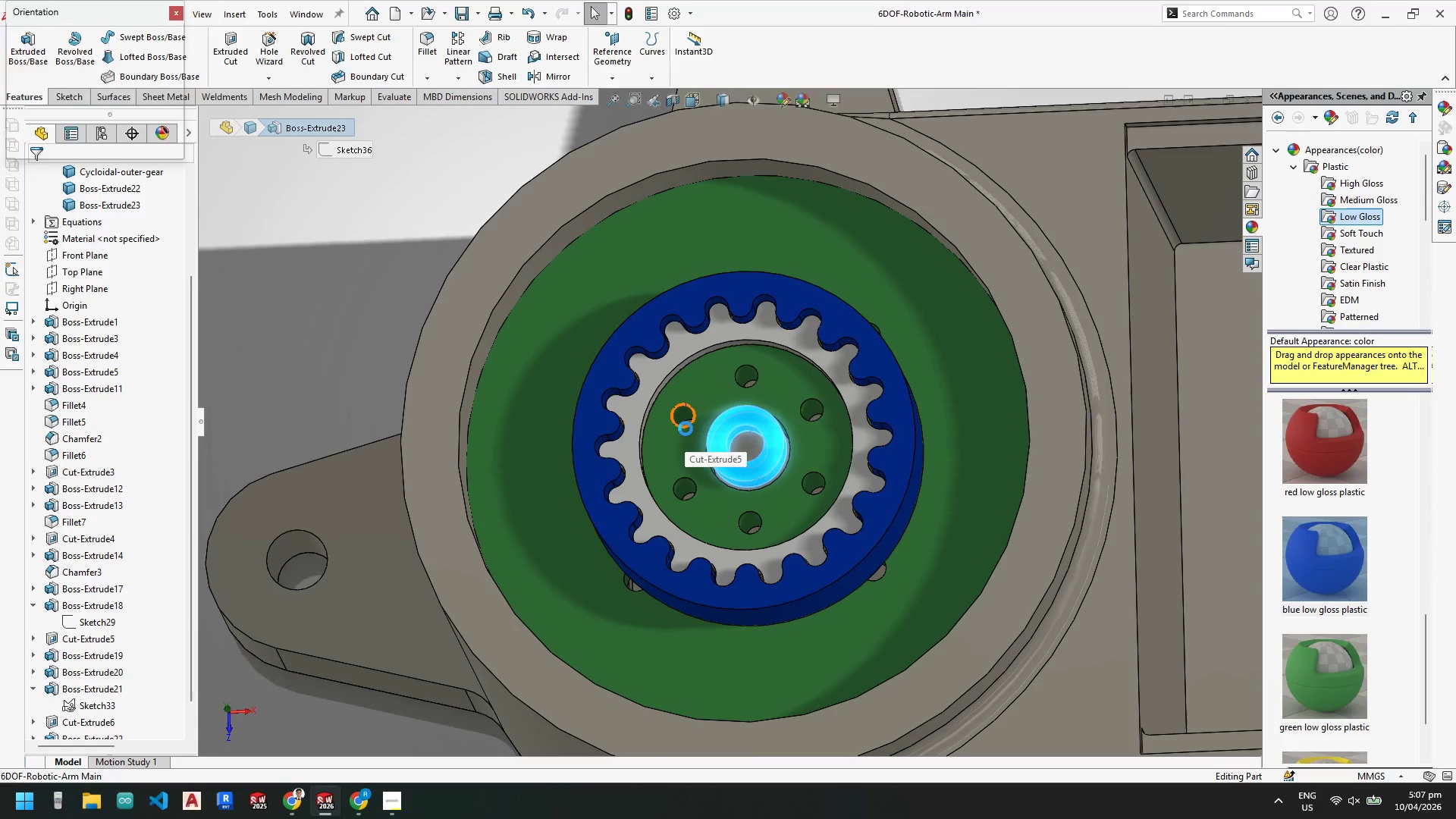 
key(Space)
 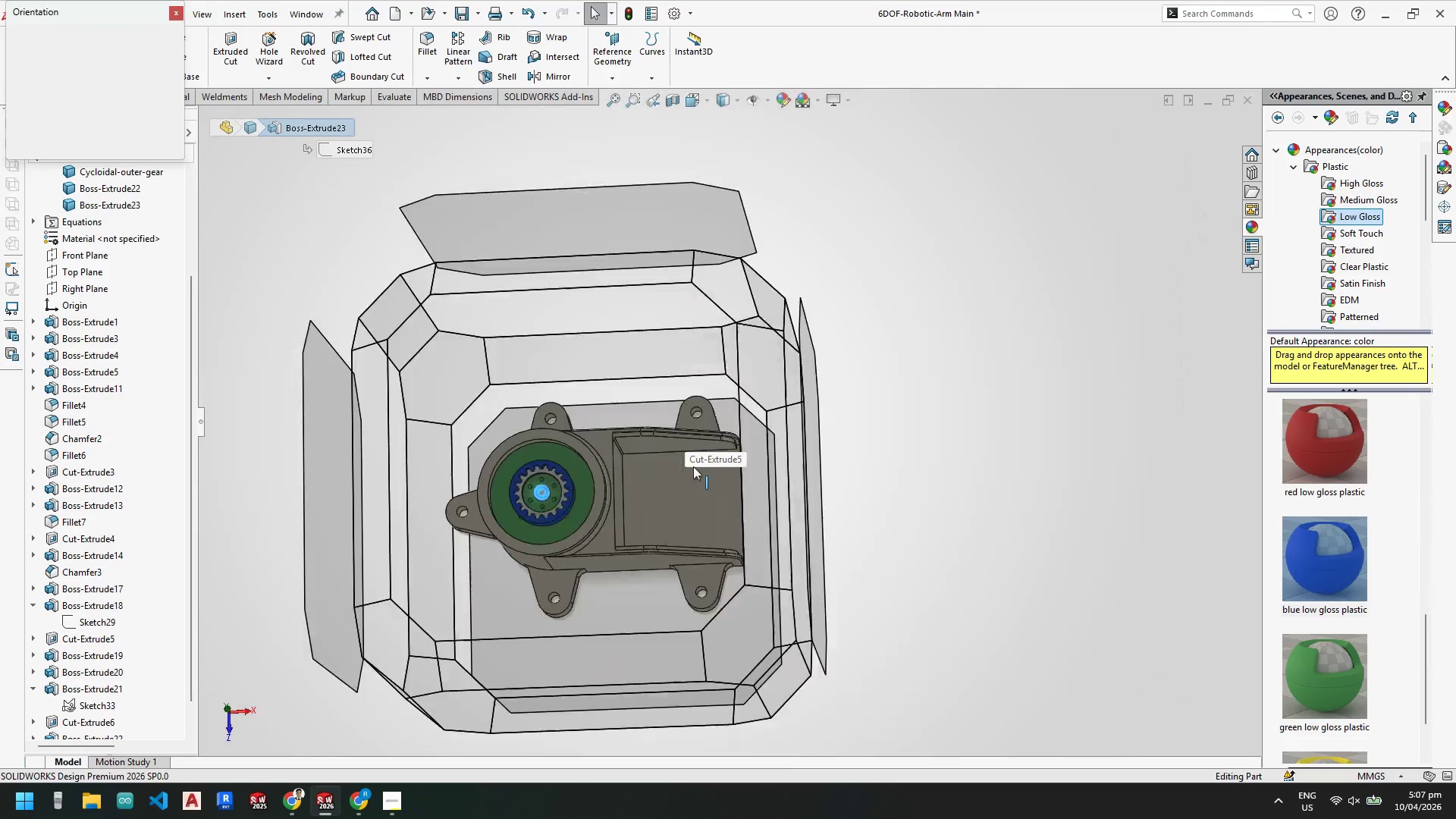 
key(Escape)
 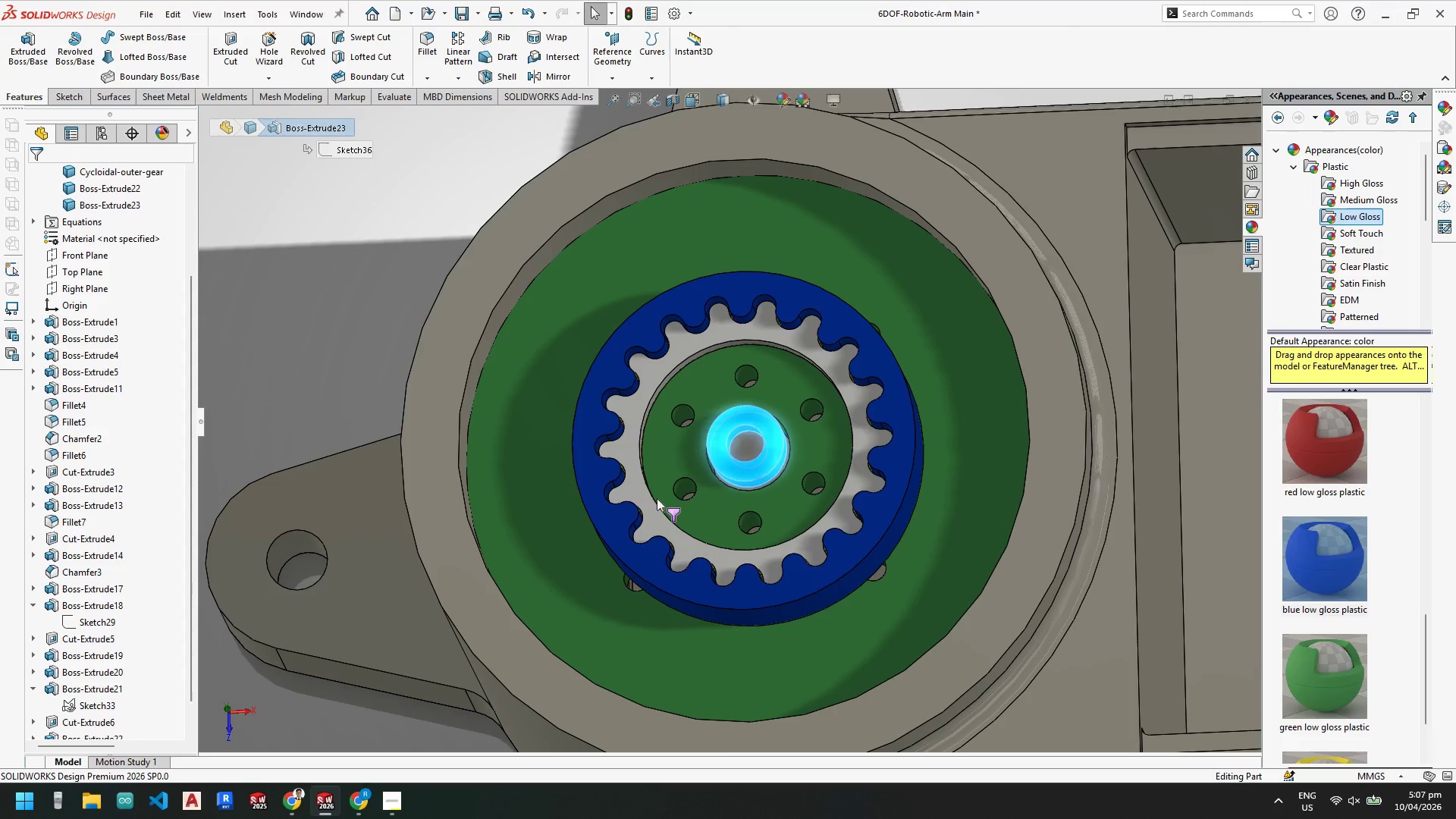 
key(Escape)
 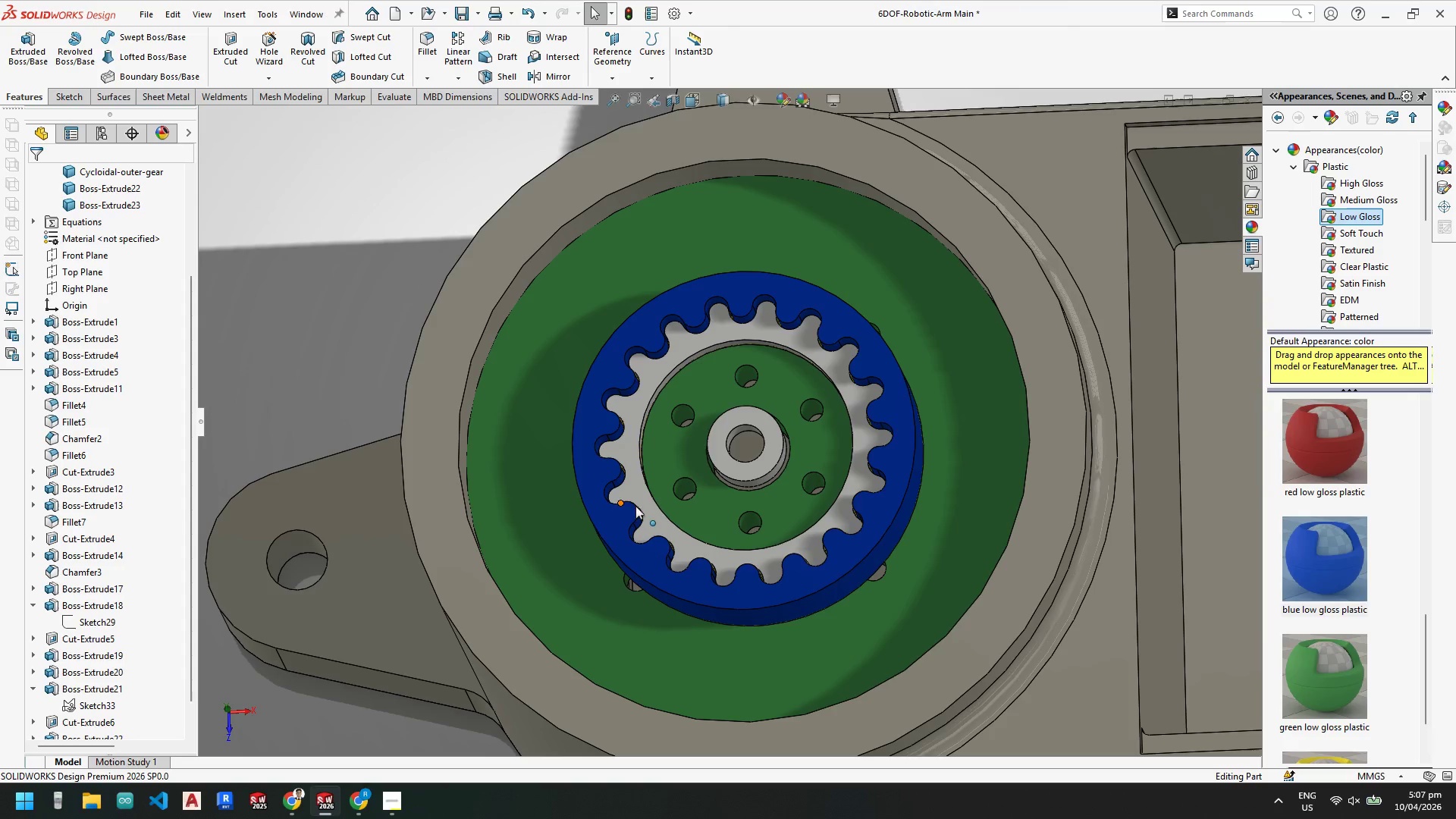 
key(Escape)
 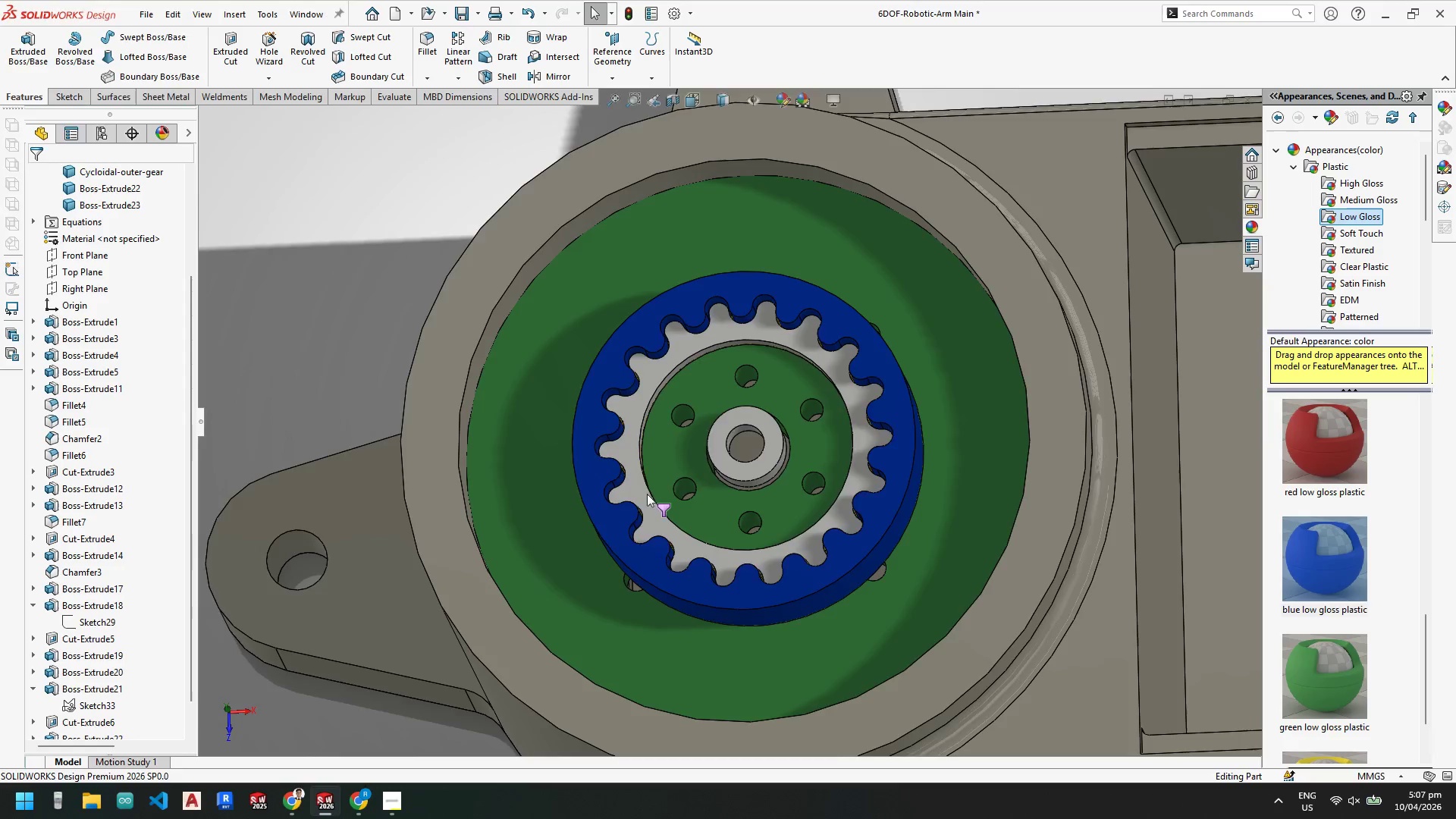 
key(Space)
 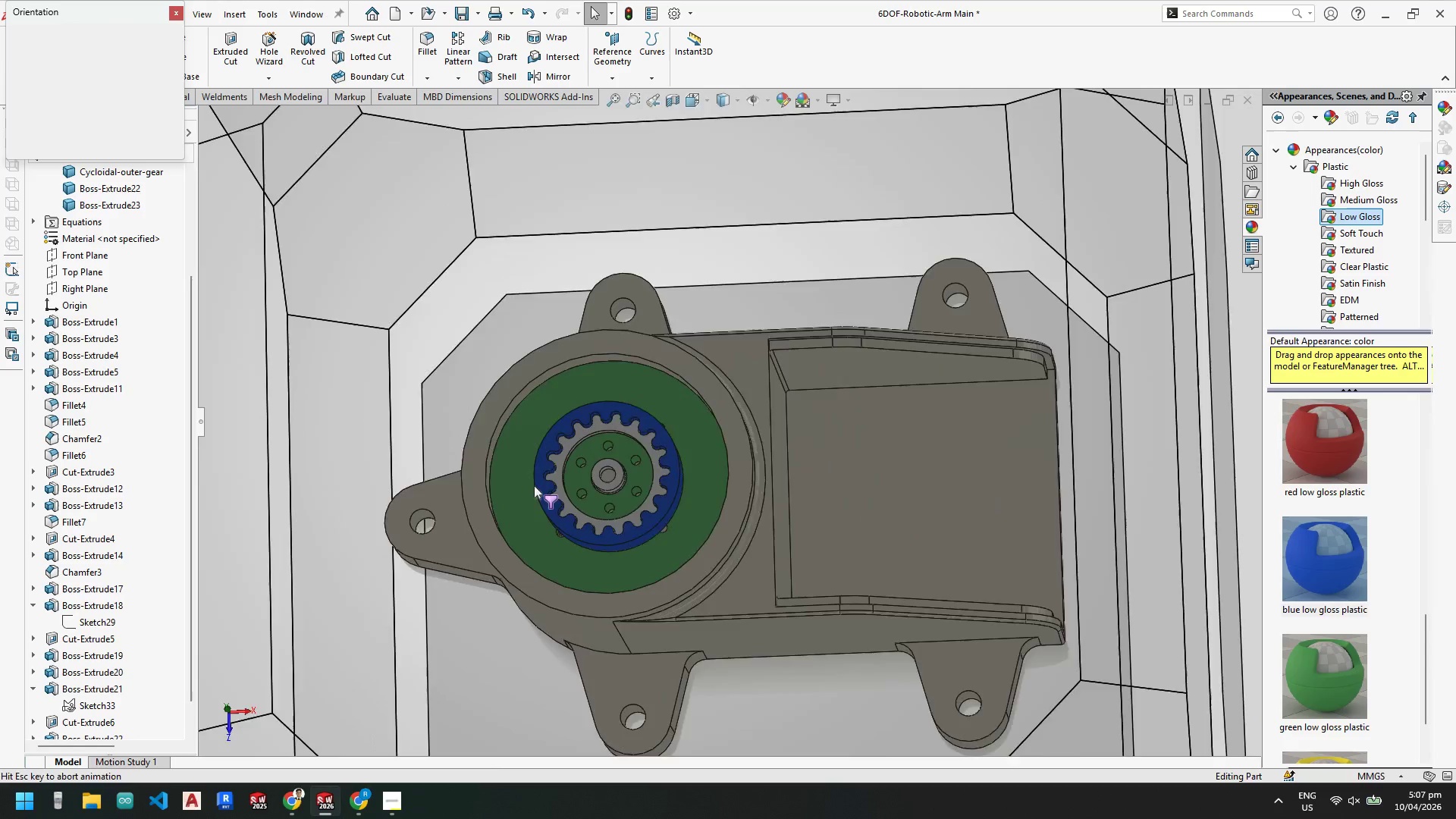 
left_click([512, 485])
 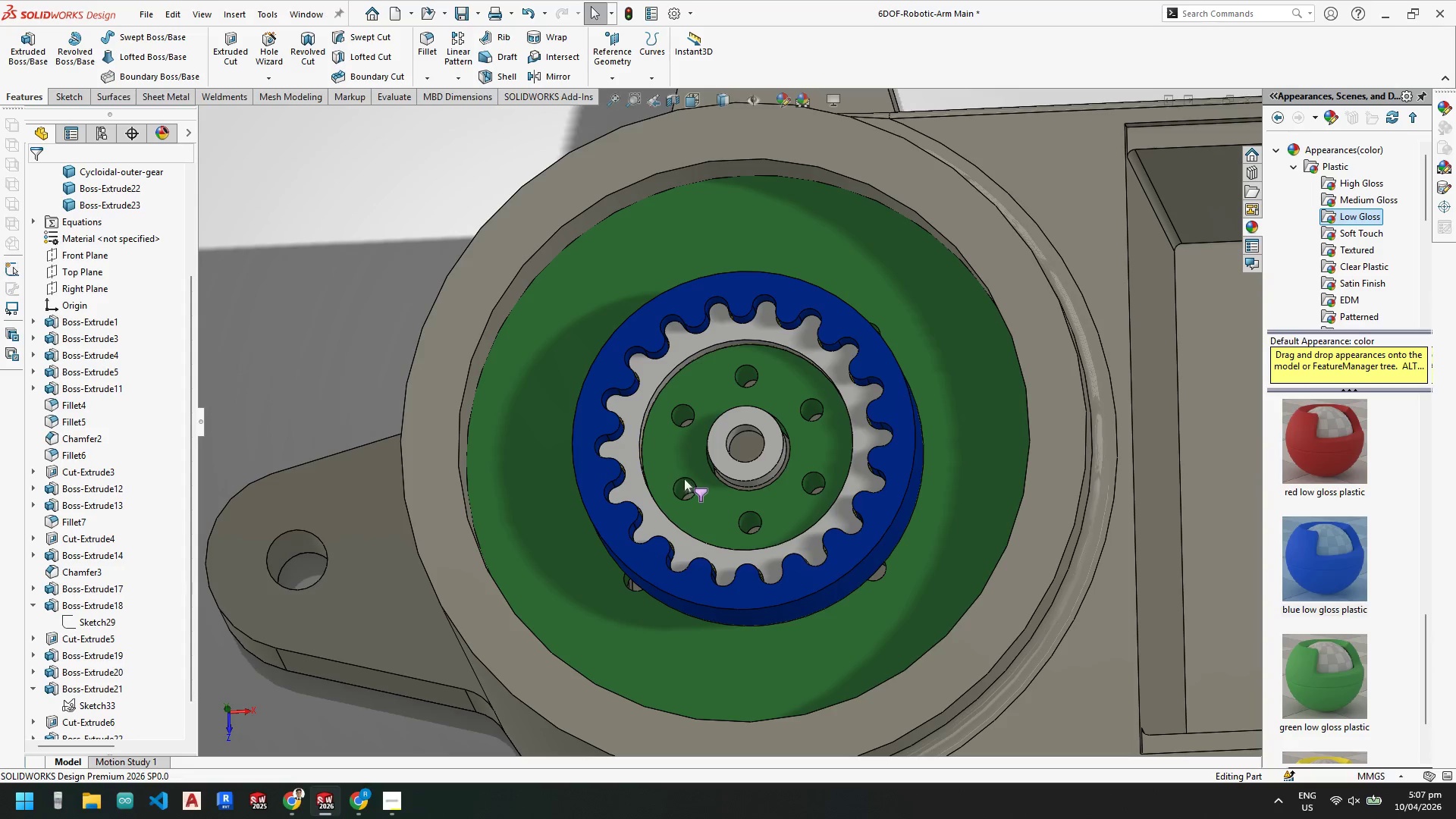 
key(Space)
 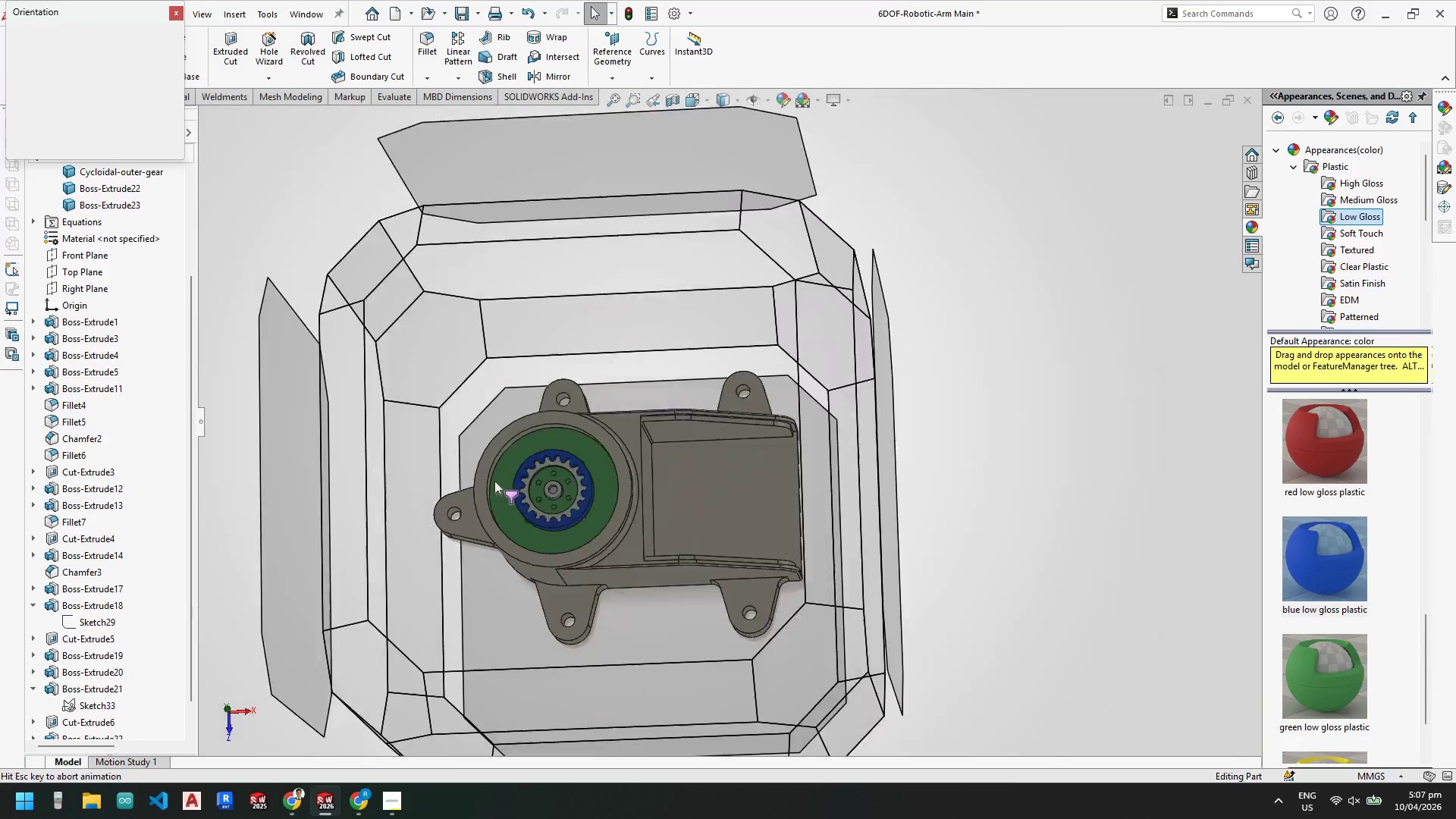 
left_click([494, 480])
 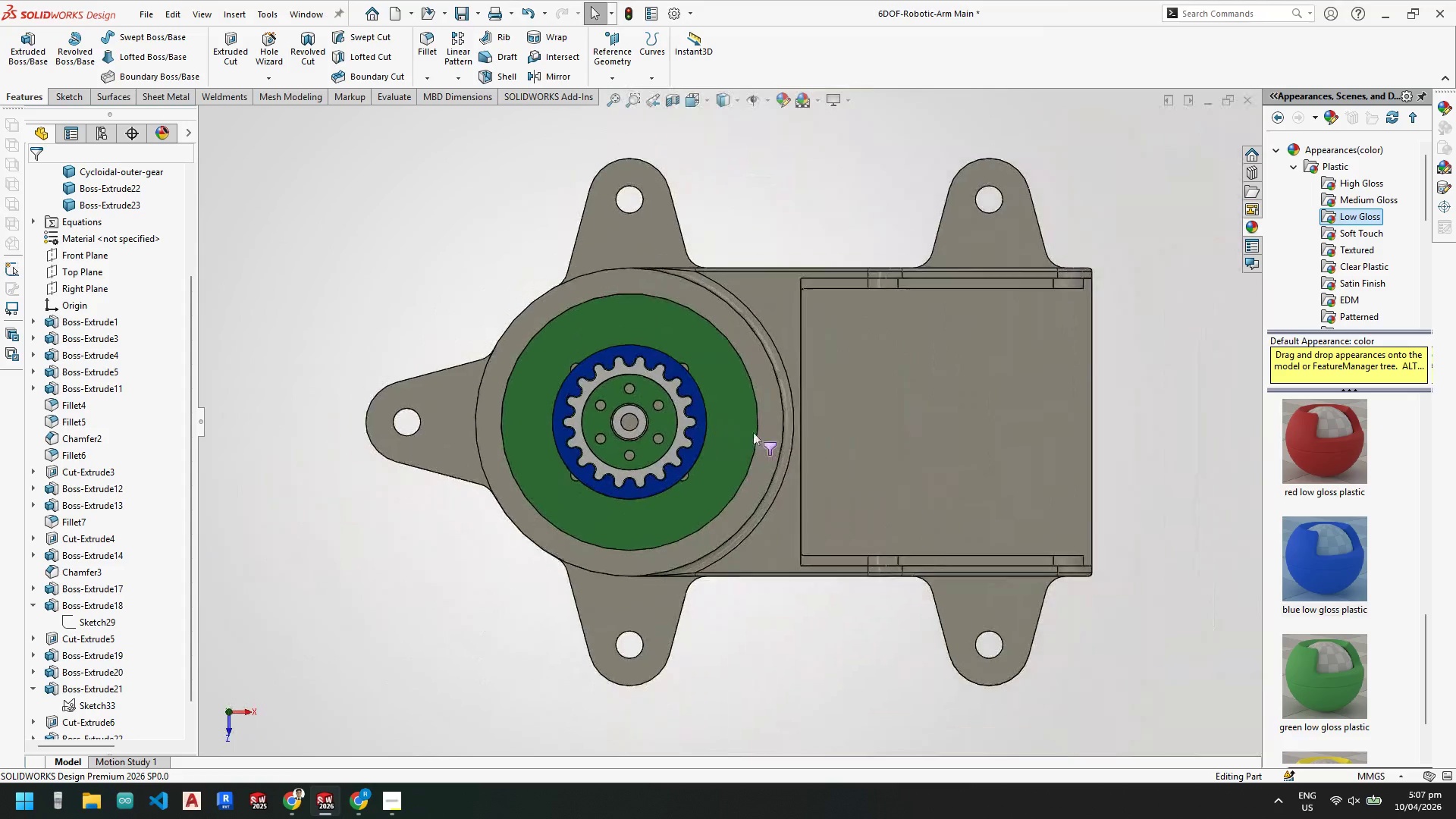 
scroll: coordinate [670, 410], scroll_direction: down, amount: 6.0
 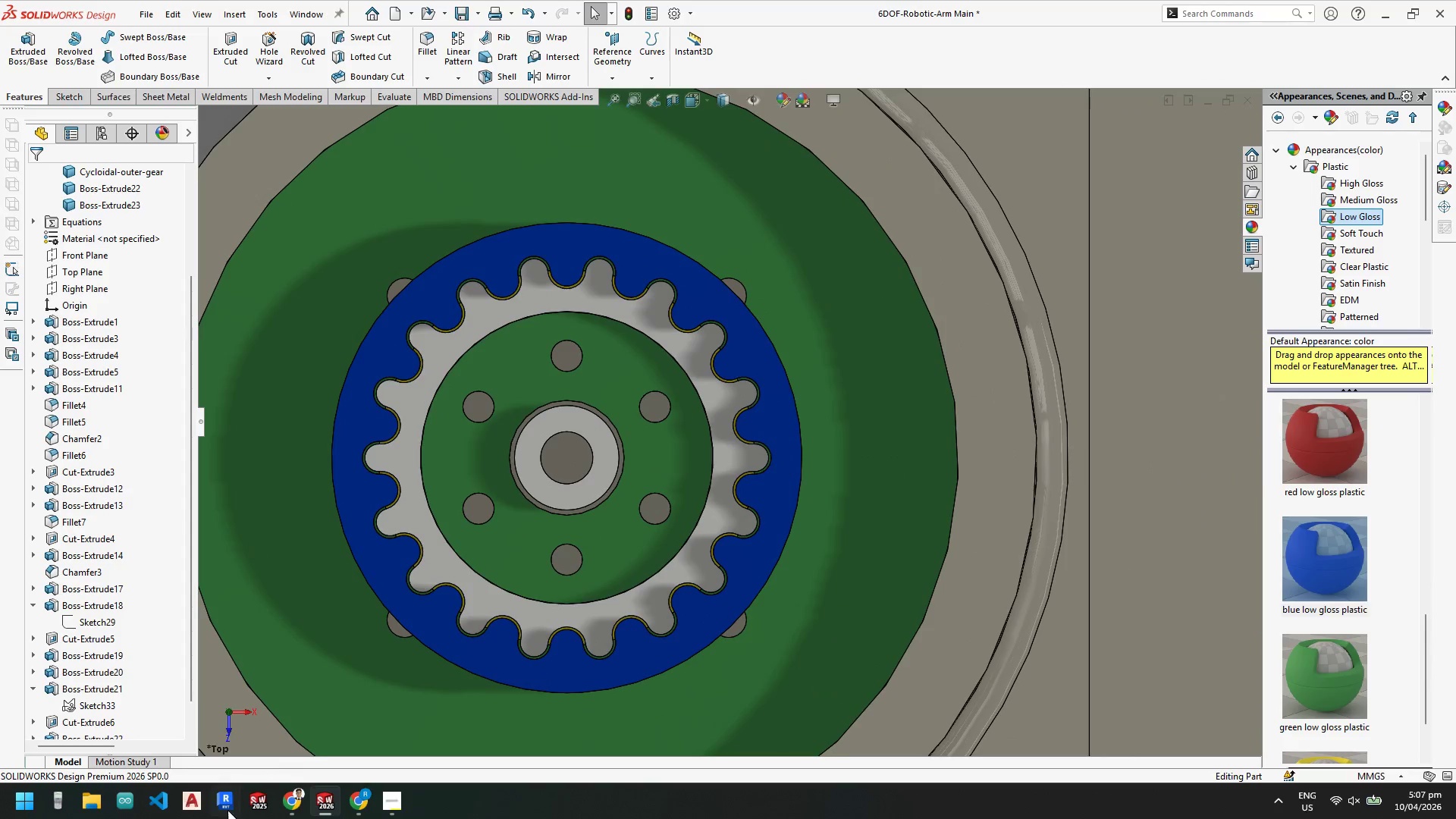 
left_click([290, 799])
 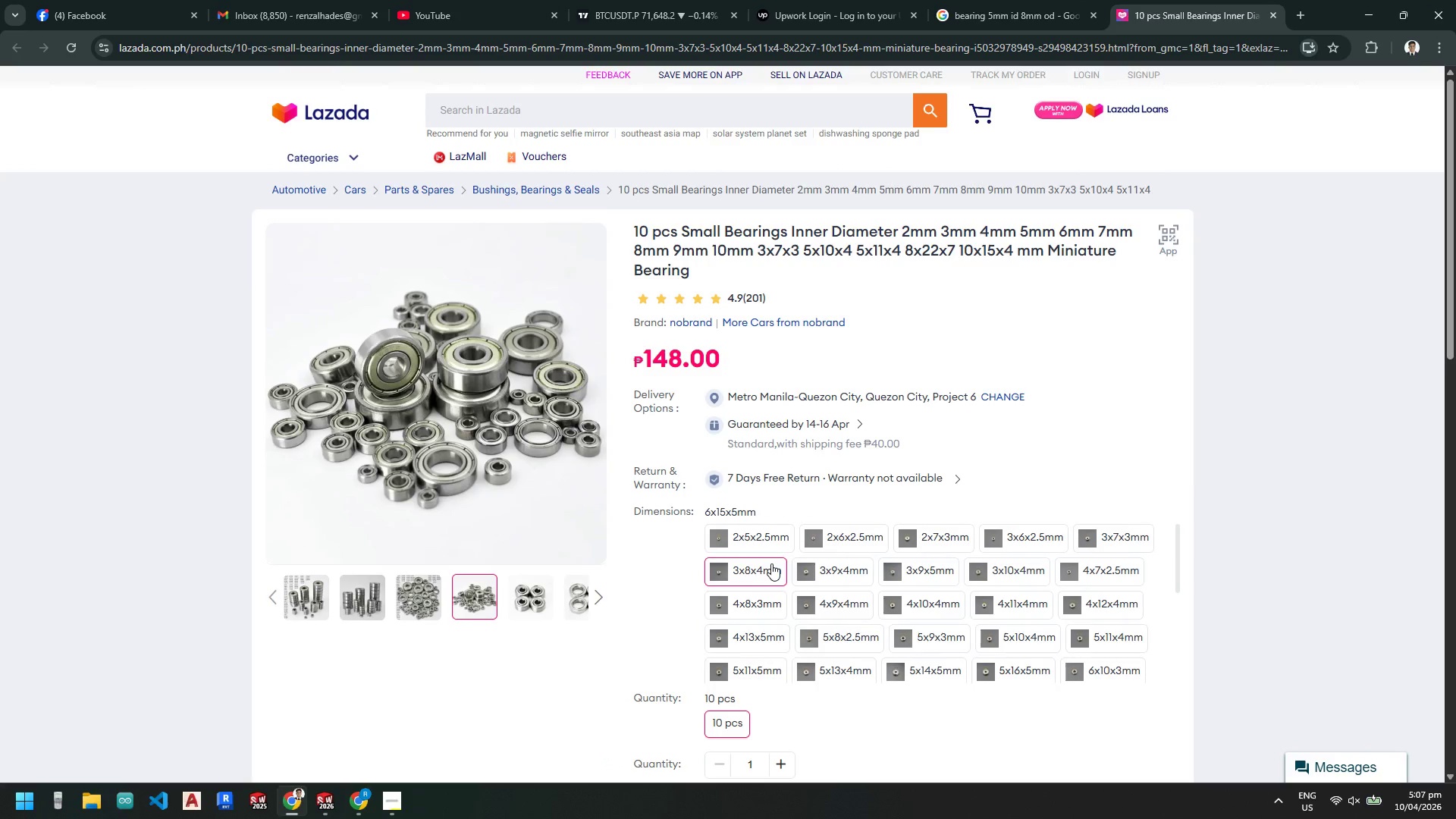 
scroll: coordinate [1056, 624], scroll_direction: down, amount: 4.0
 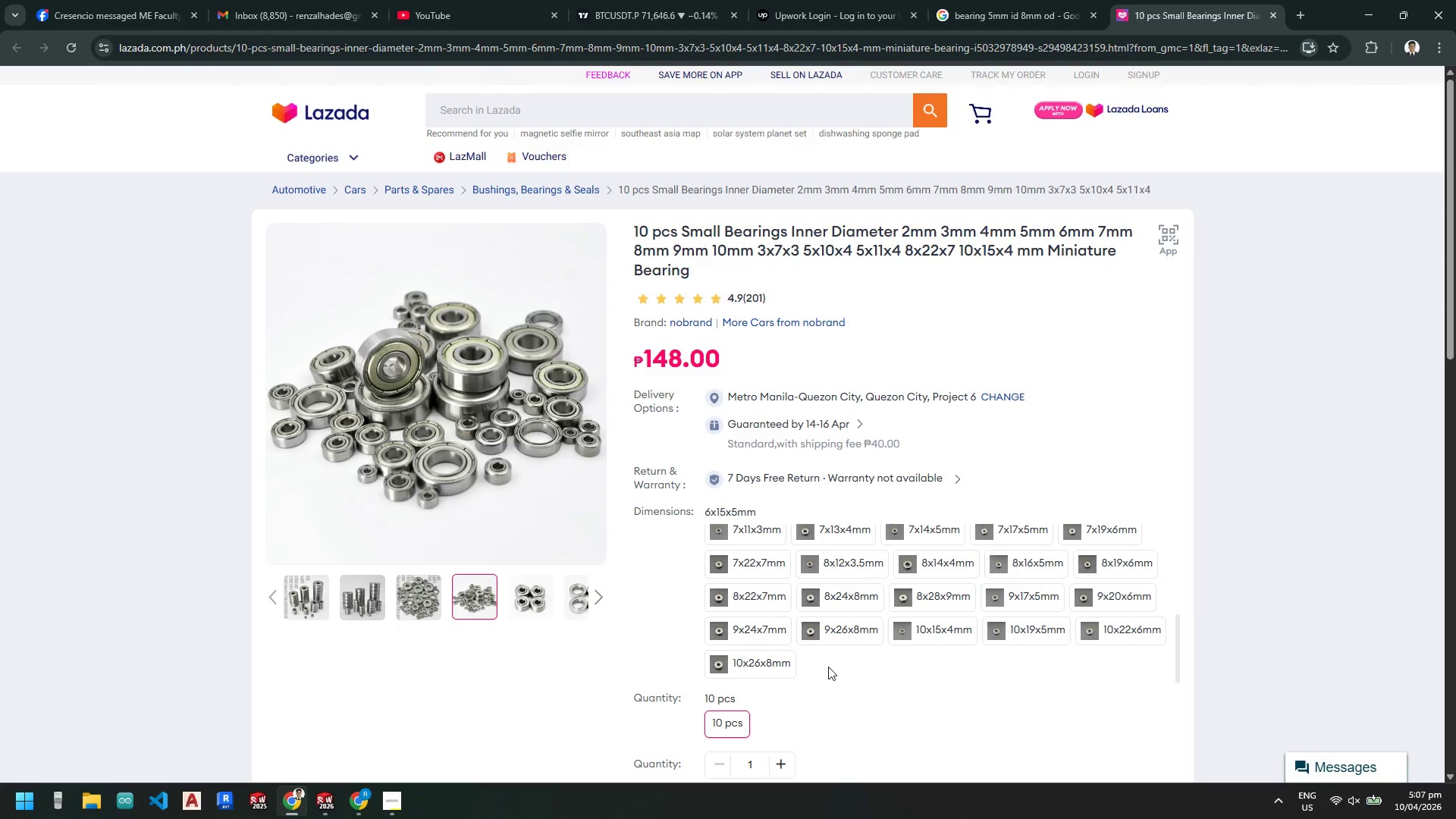 
wait(6.66)
 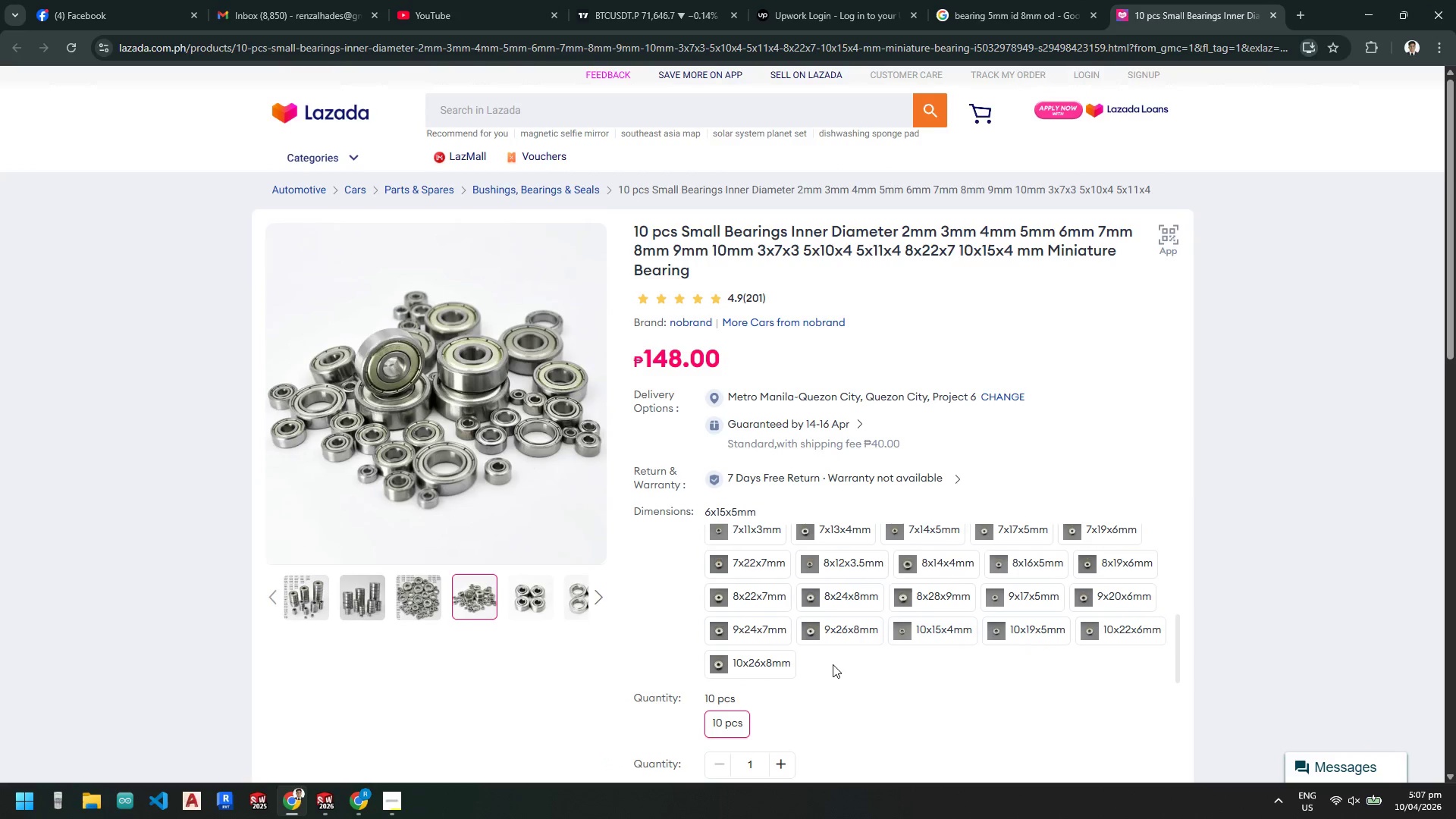 
left_click([1368, 11])
 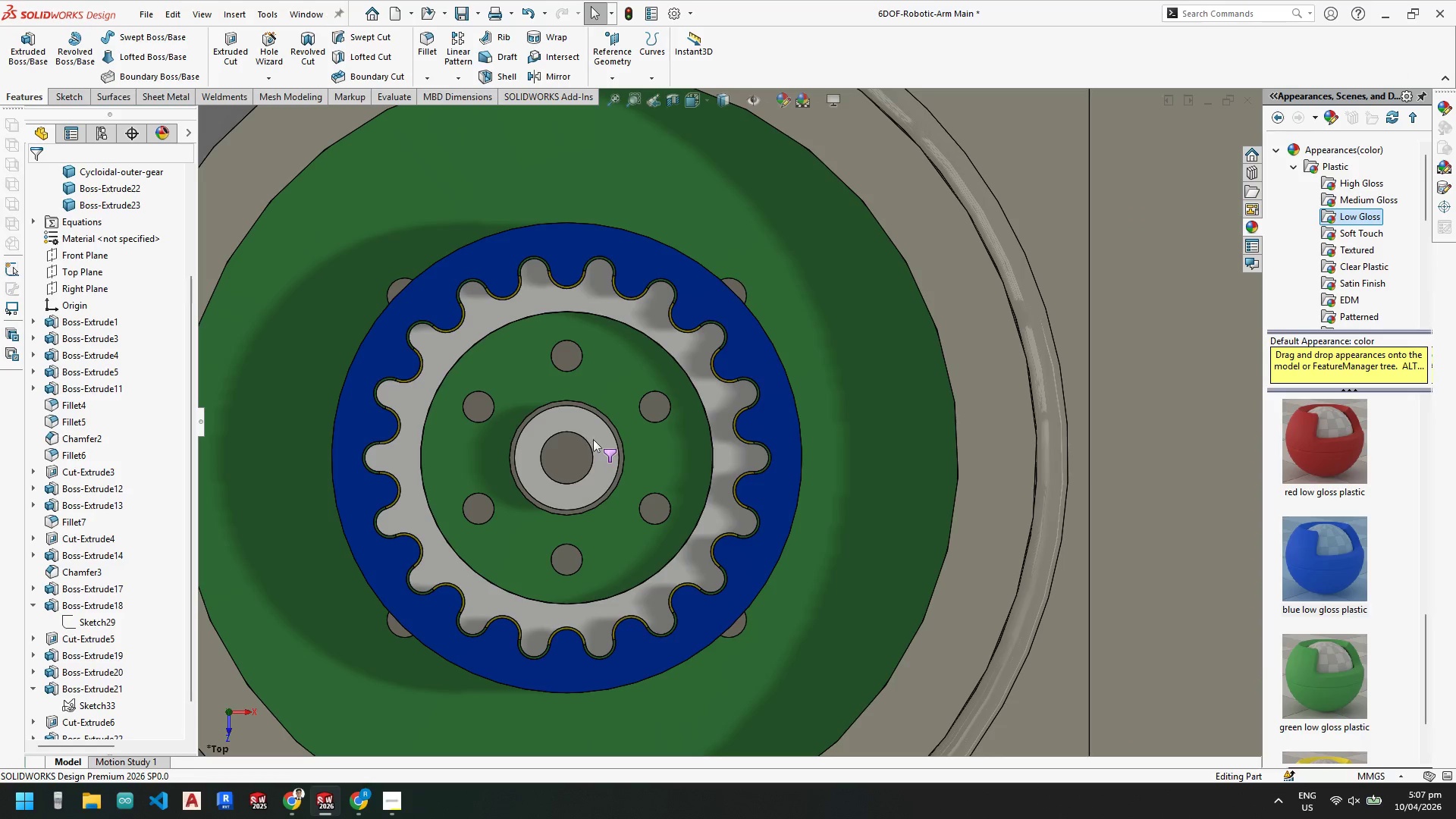 
key(Escape)
 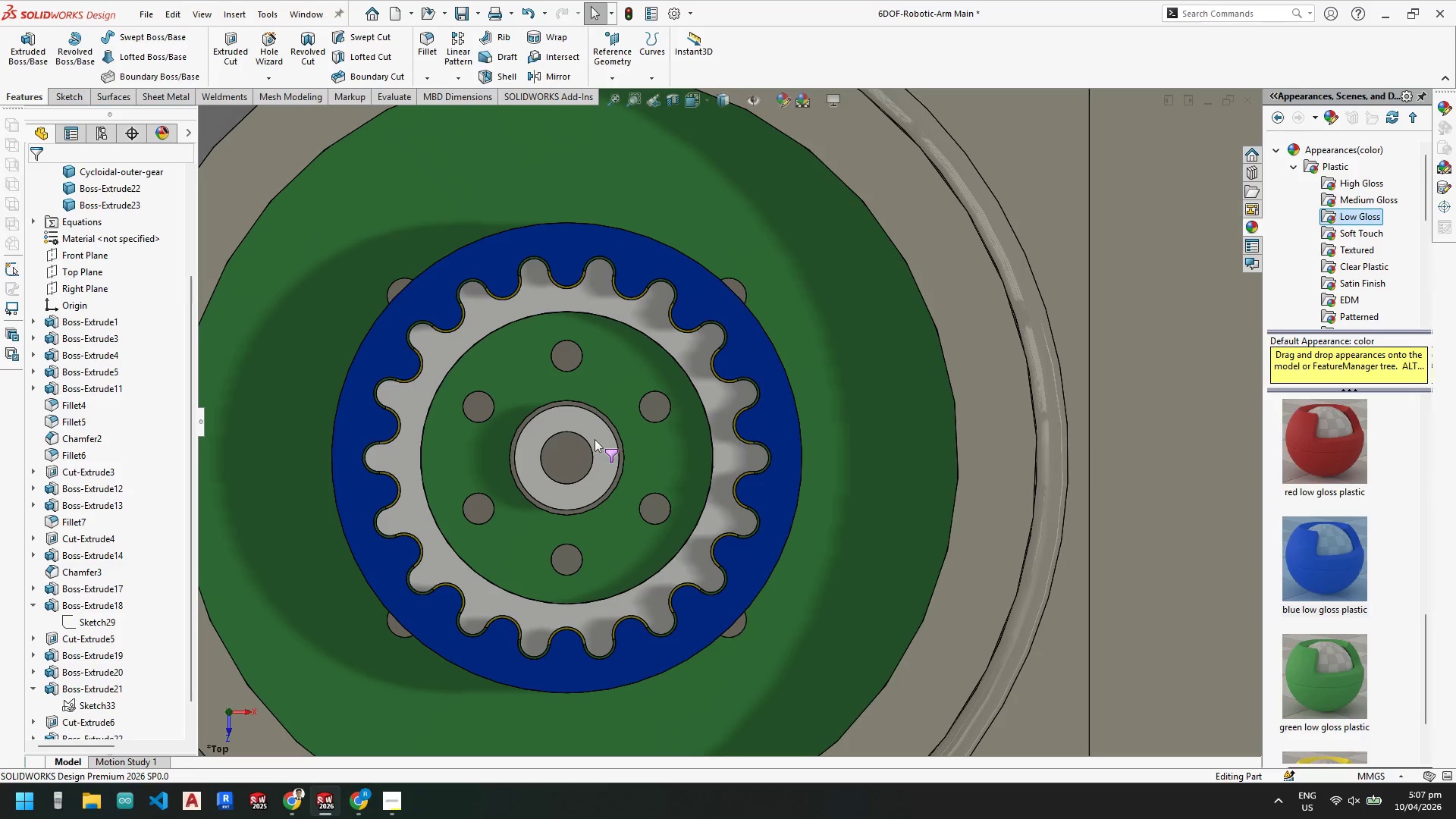 
key(Escape)
 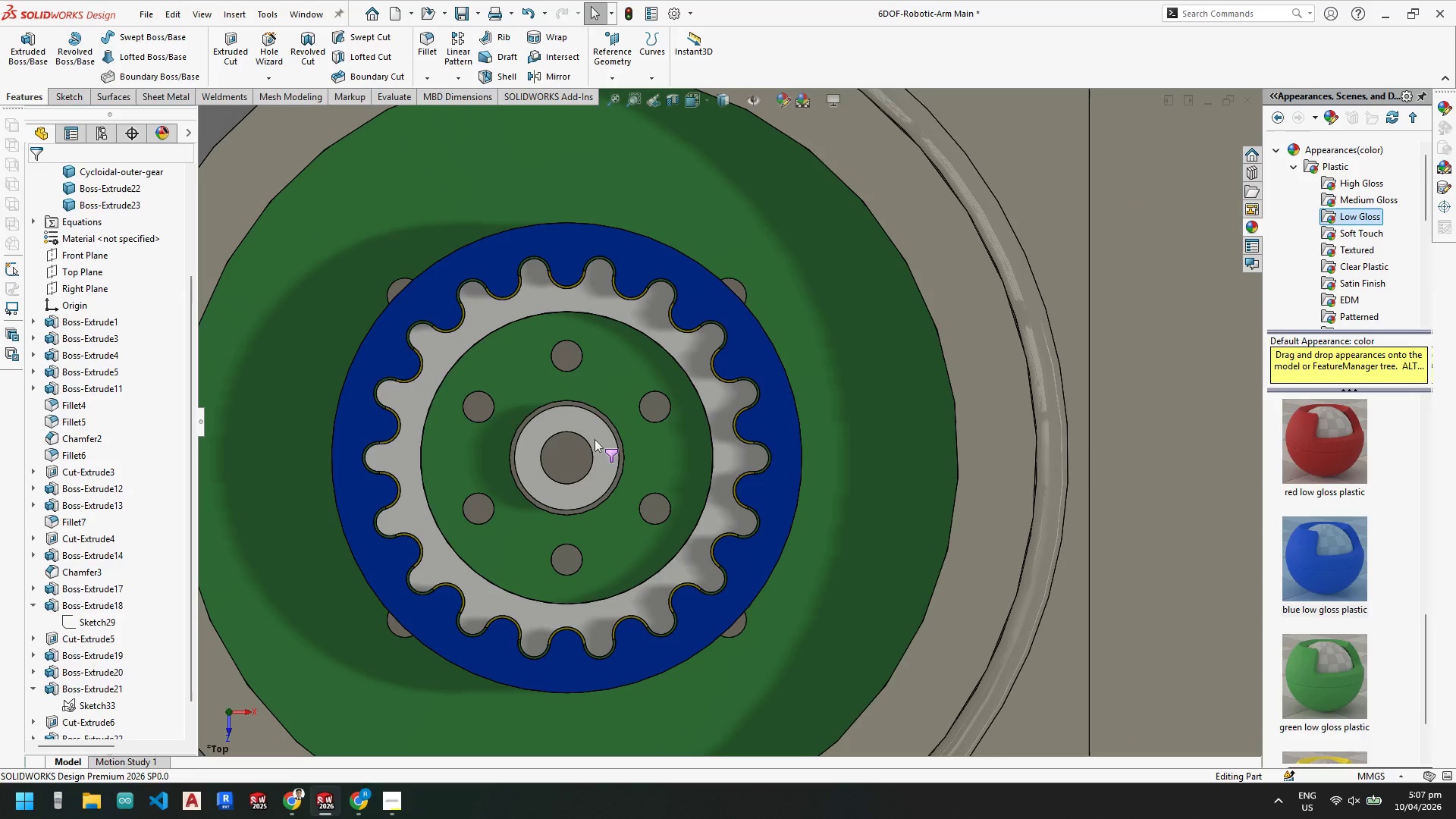 
key(F6)
 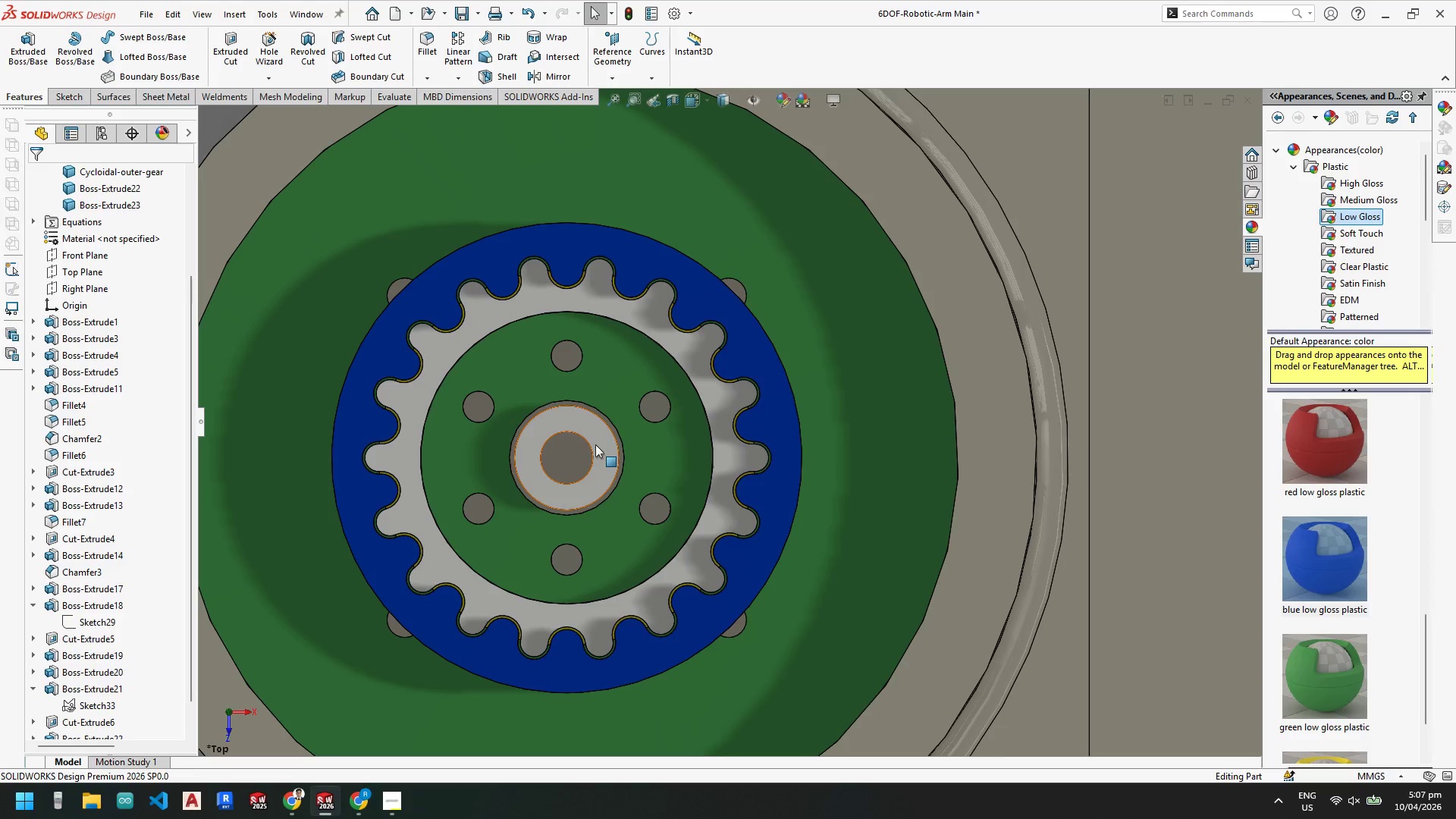 
mouse_move([613, 446])
 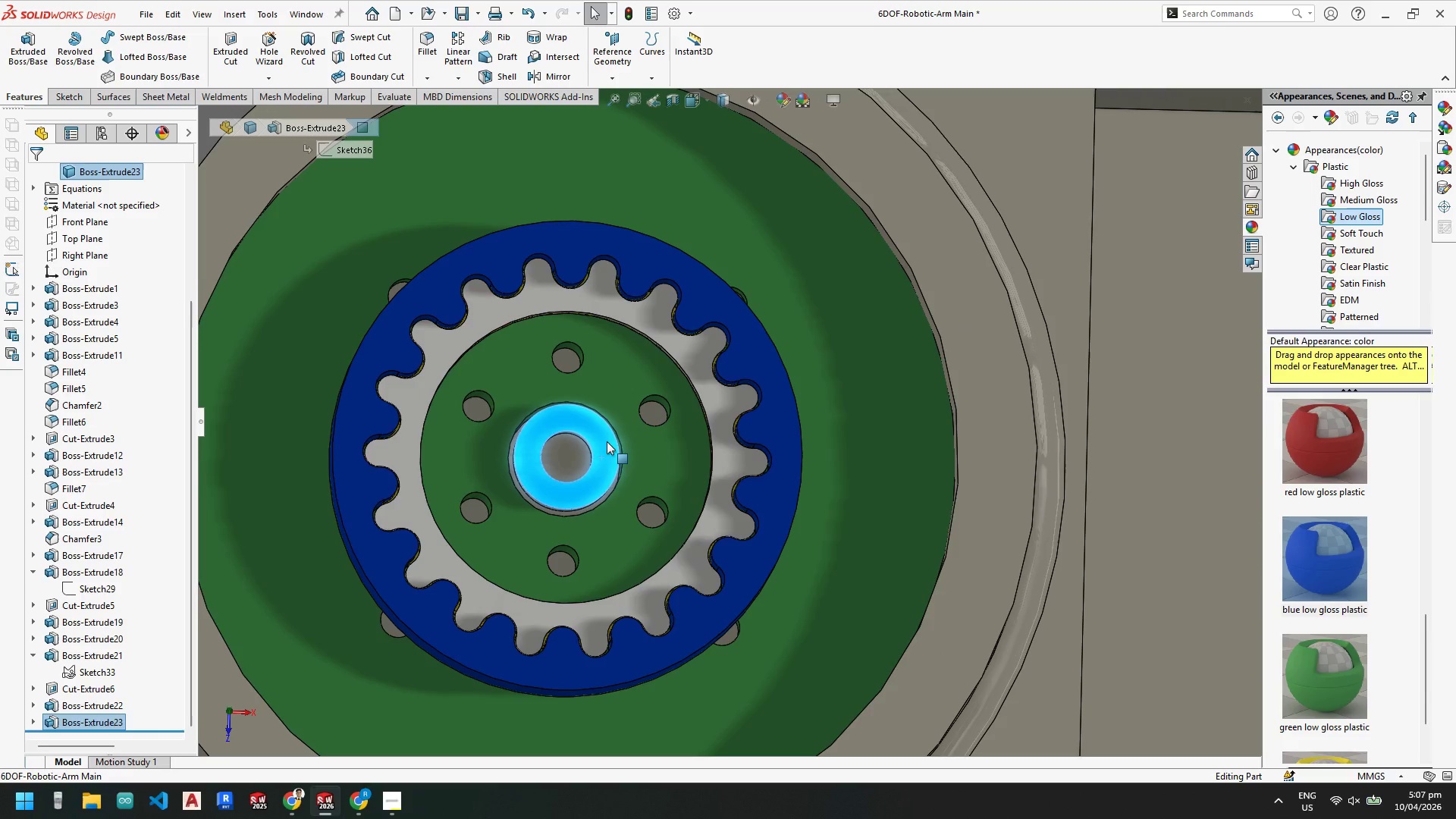 
right_click([74, 721])
 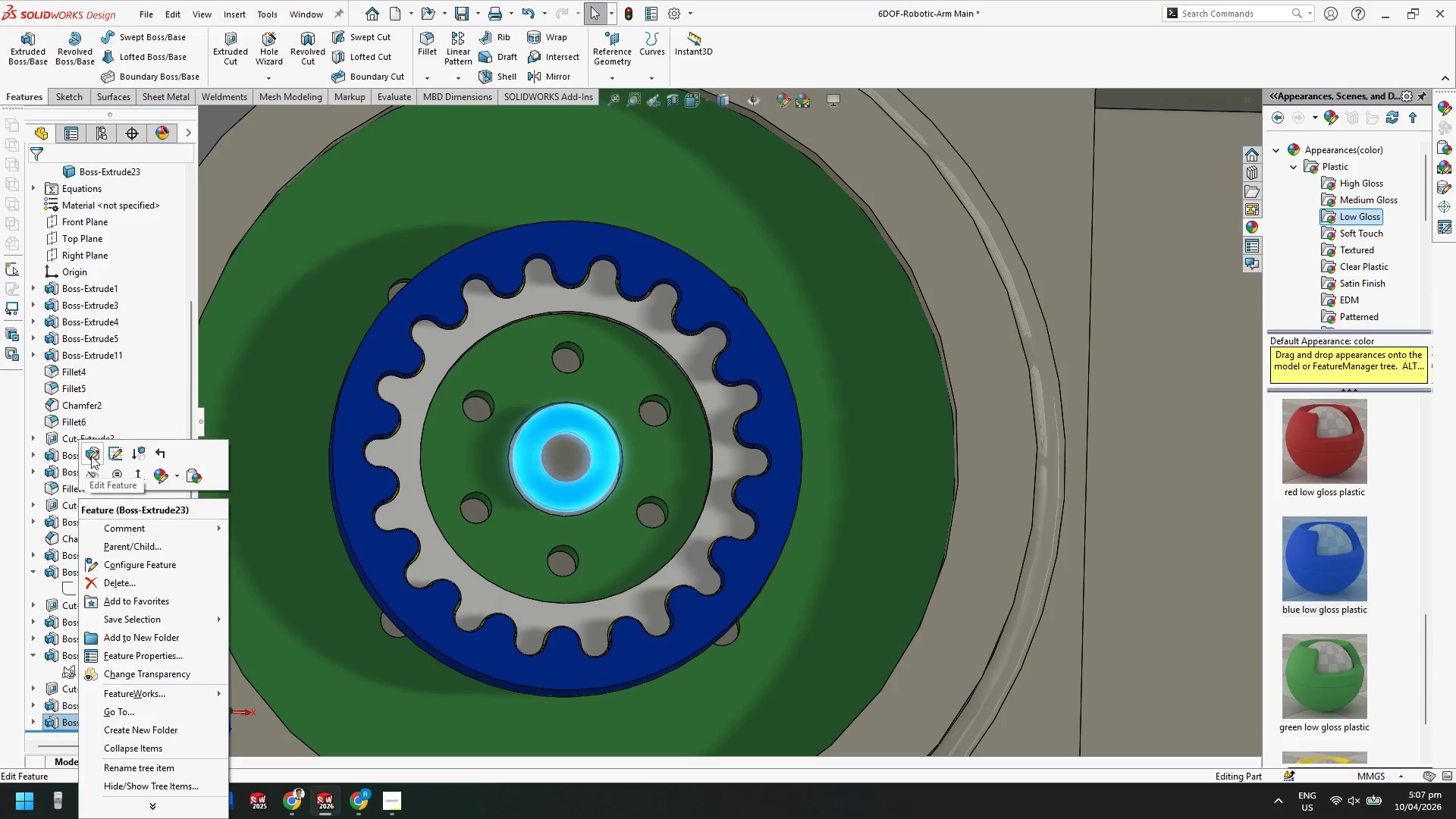 
key(Escape)
 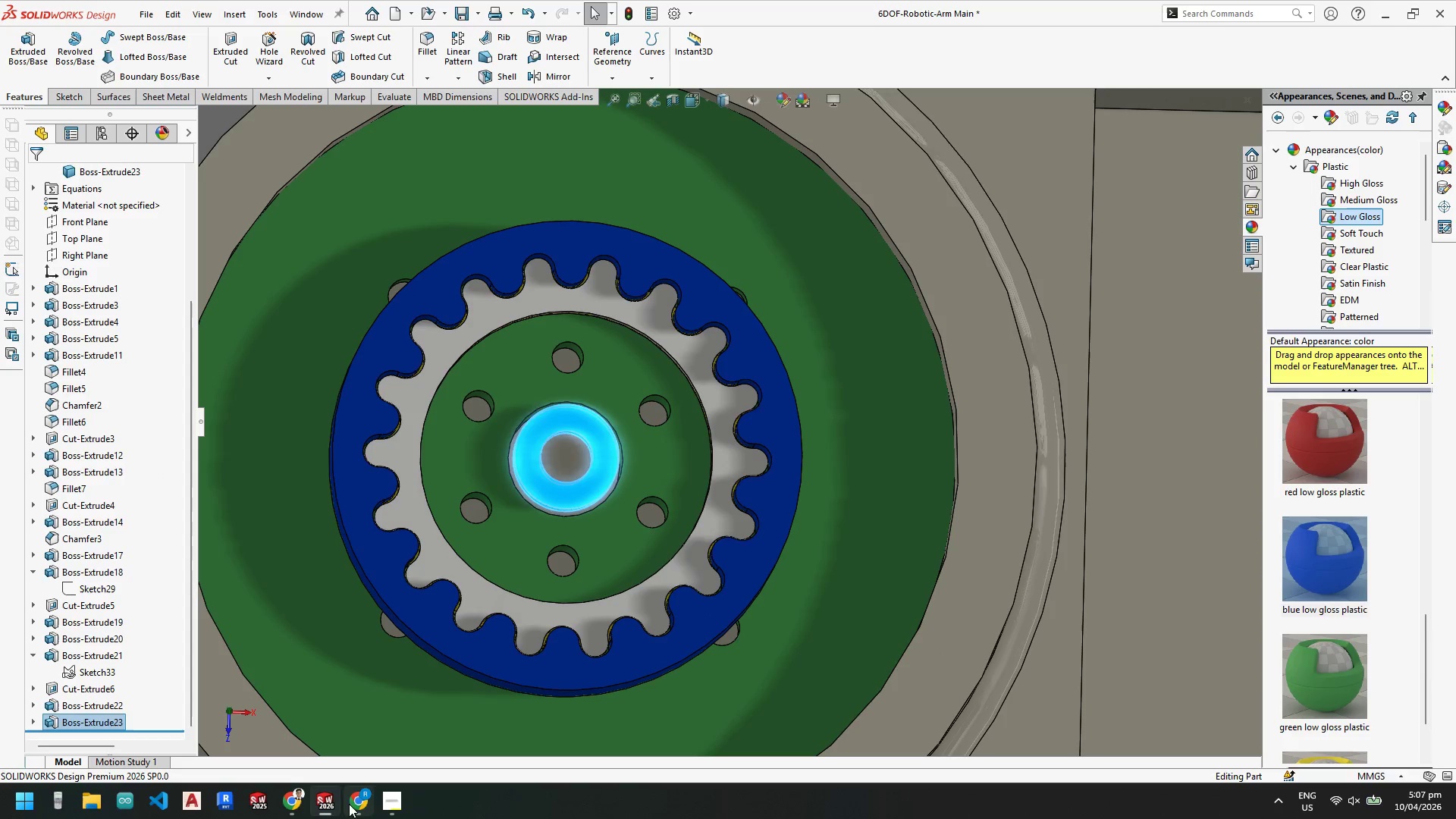 
key(Escape)
 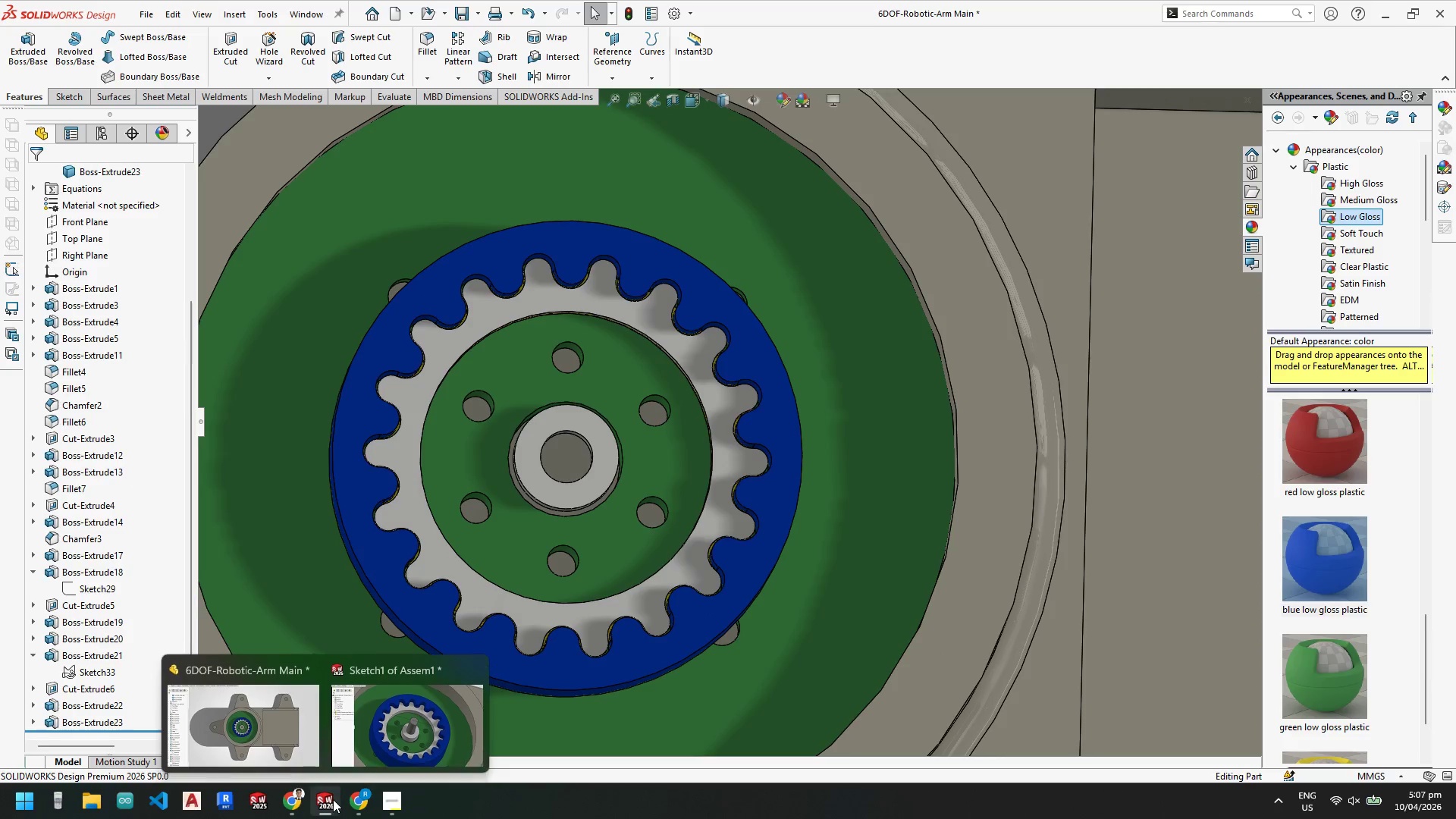 
left_click([400, 725])
 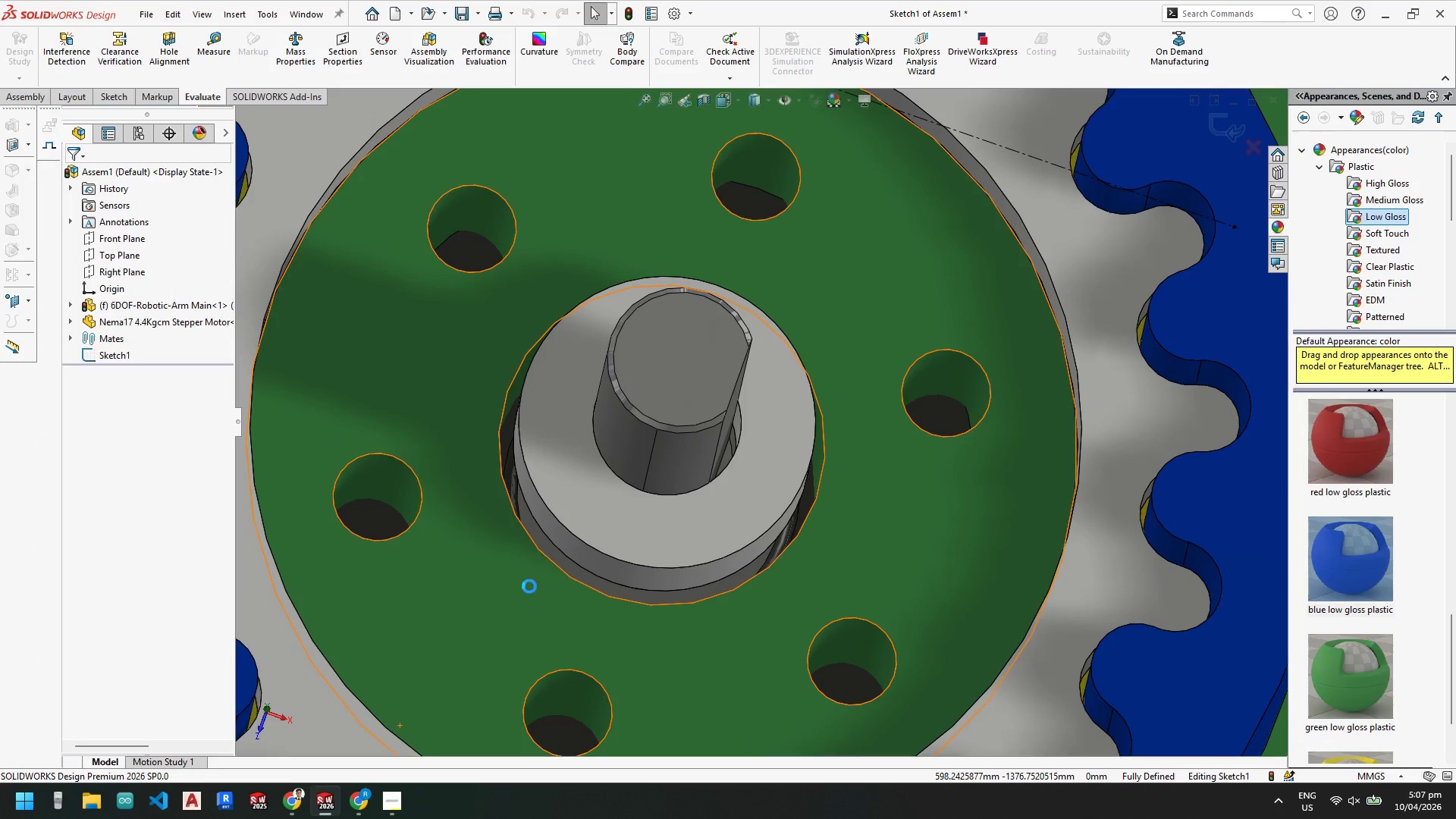 
scroll: coordinate [639, 464], scroll_direction: none, amount: 0.0
 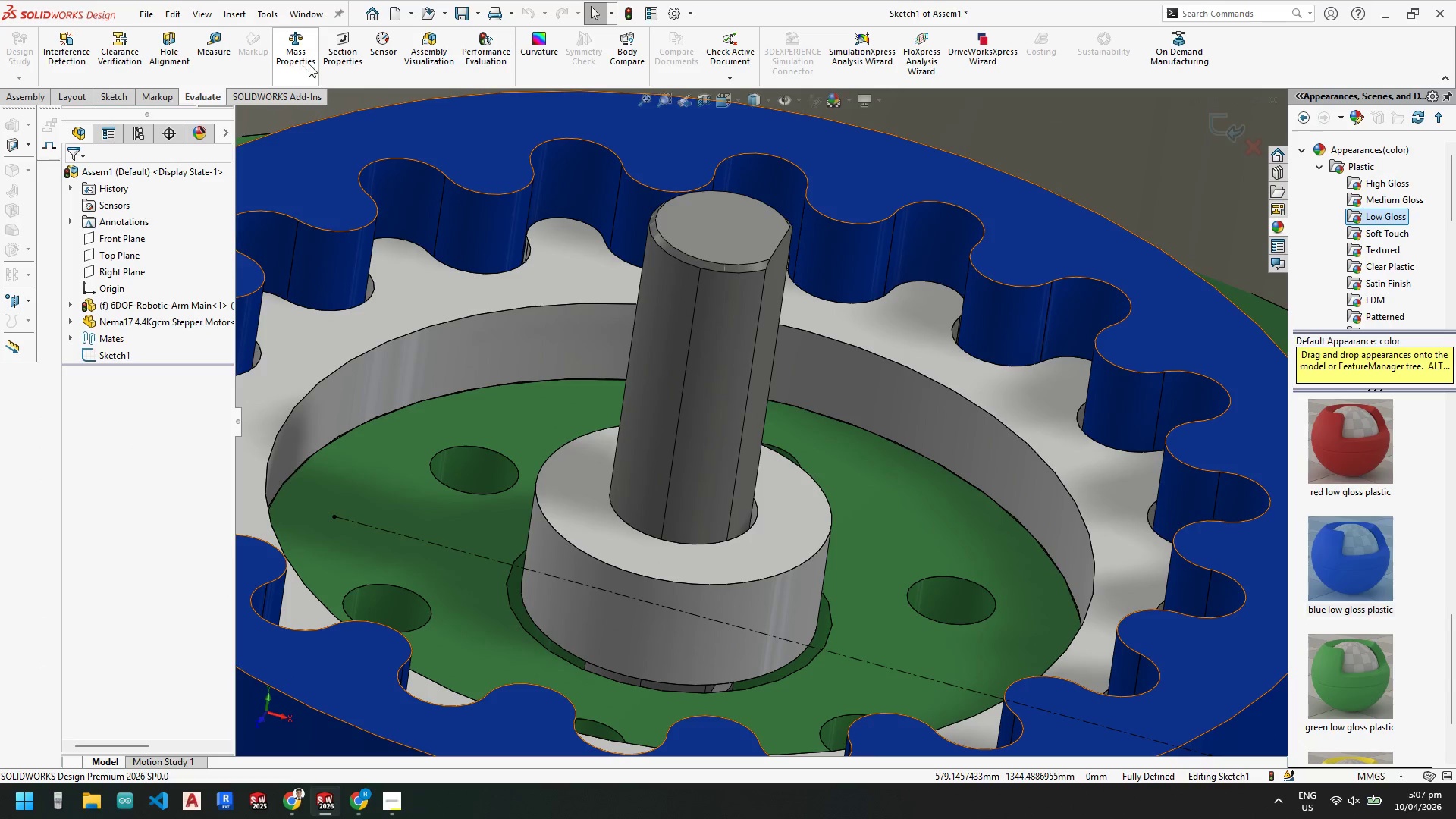 
left_click([213, 52])
 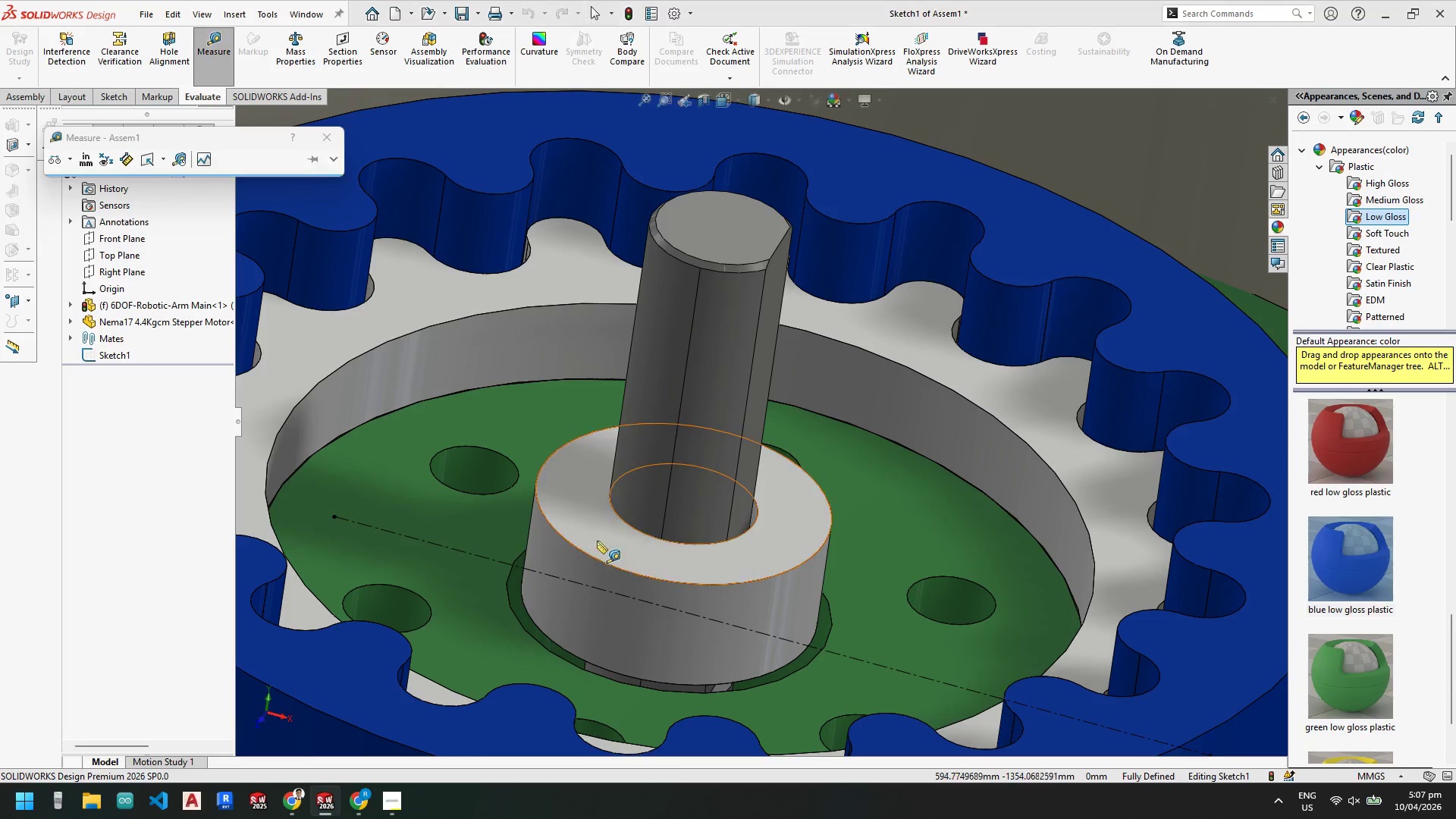 
left_click([585, 526])
 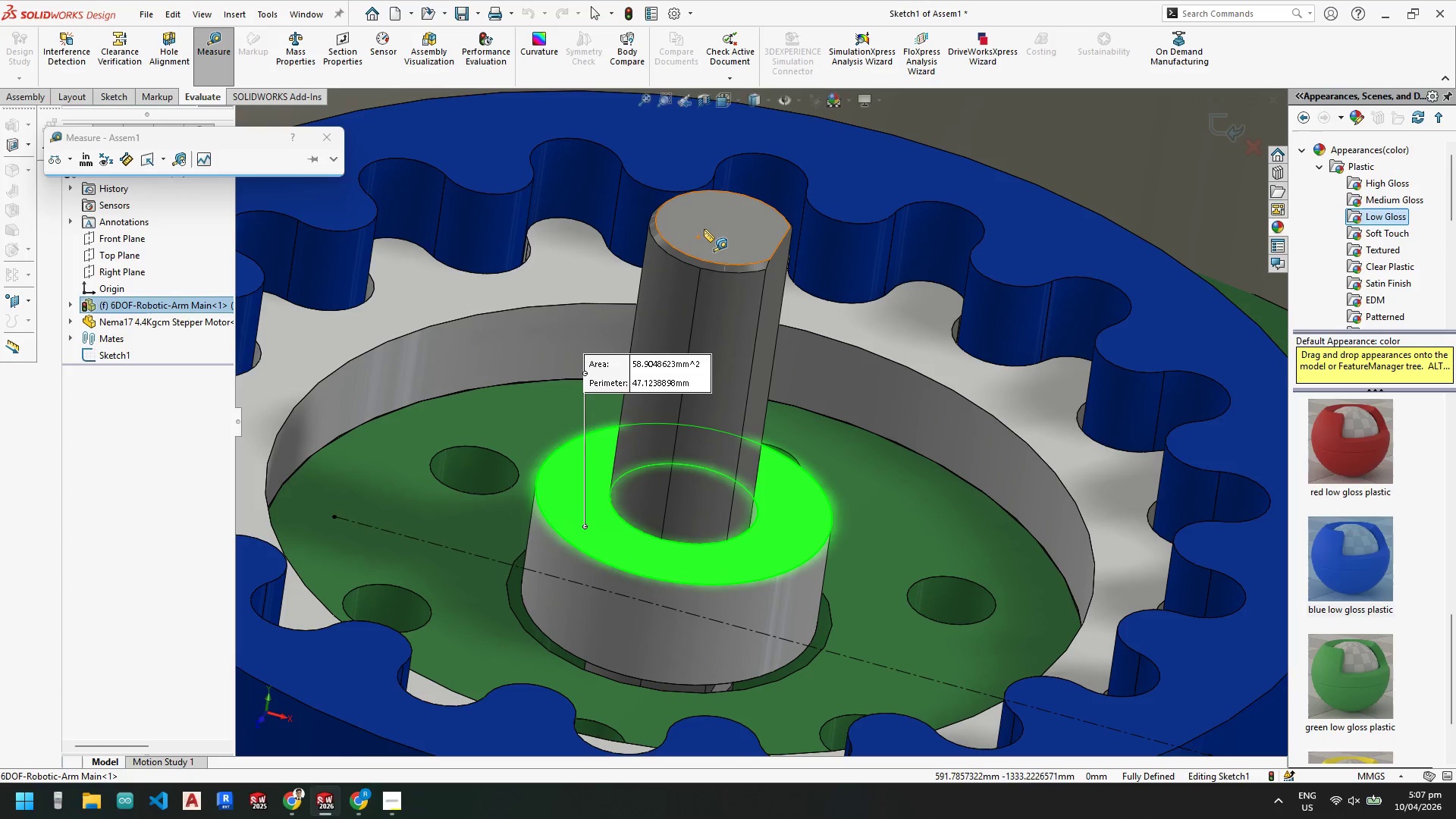 
left_click([704, 228])
 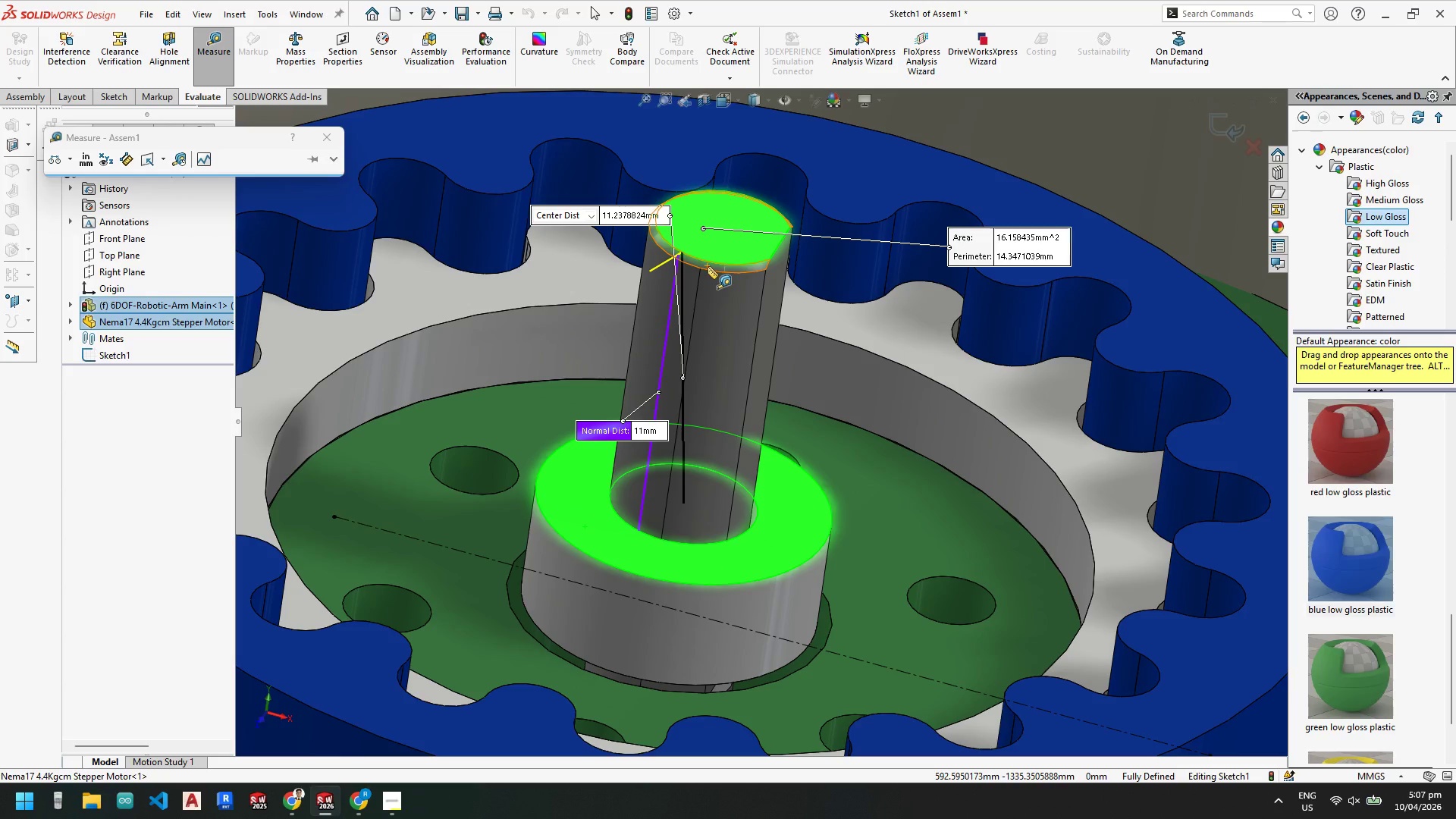 
key(Escape)
 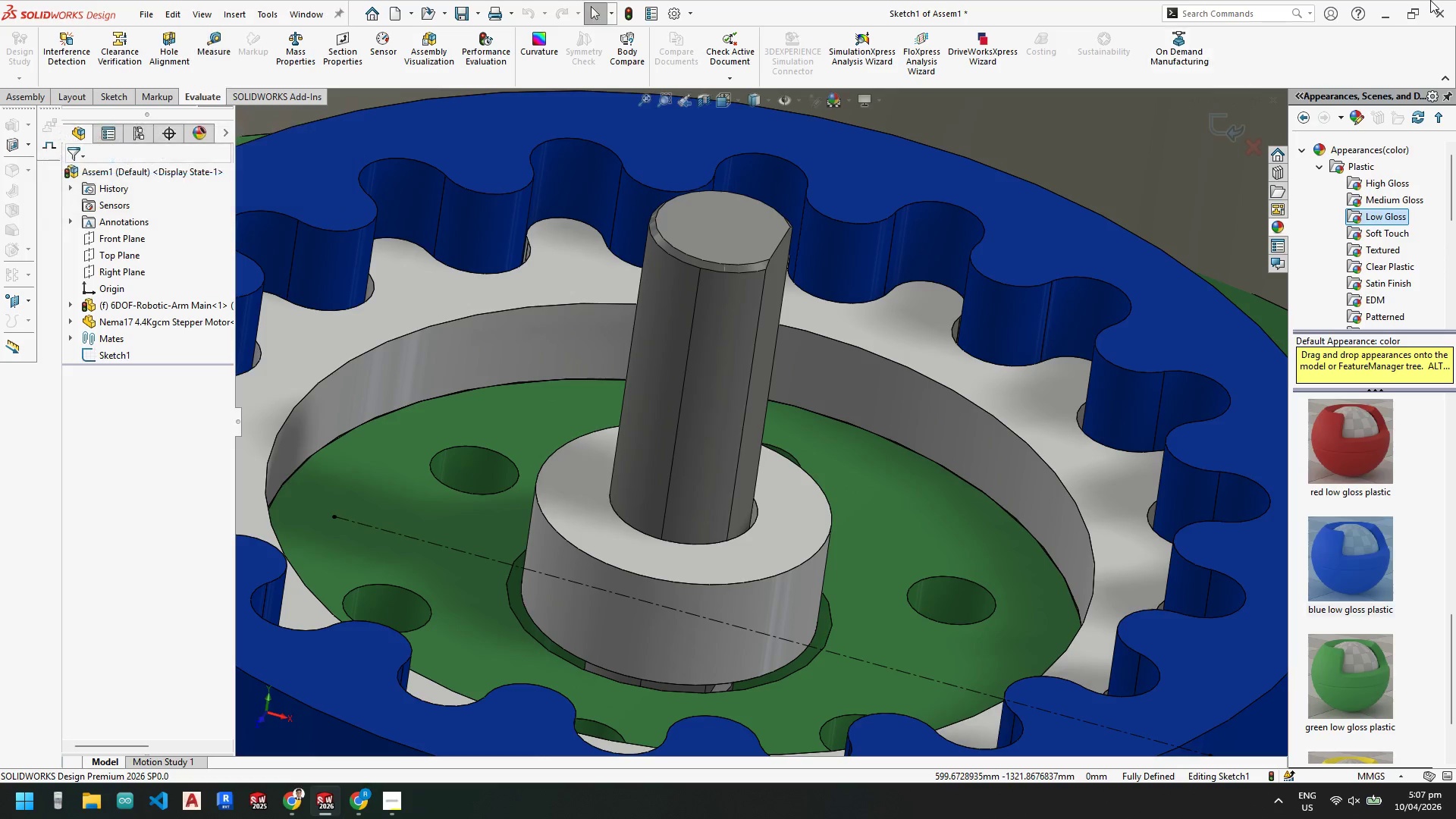 
key(Escape)
 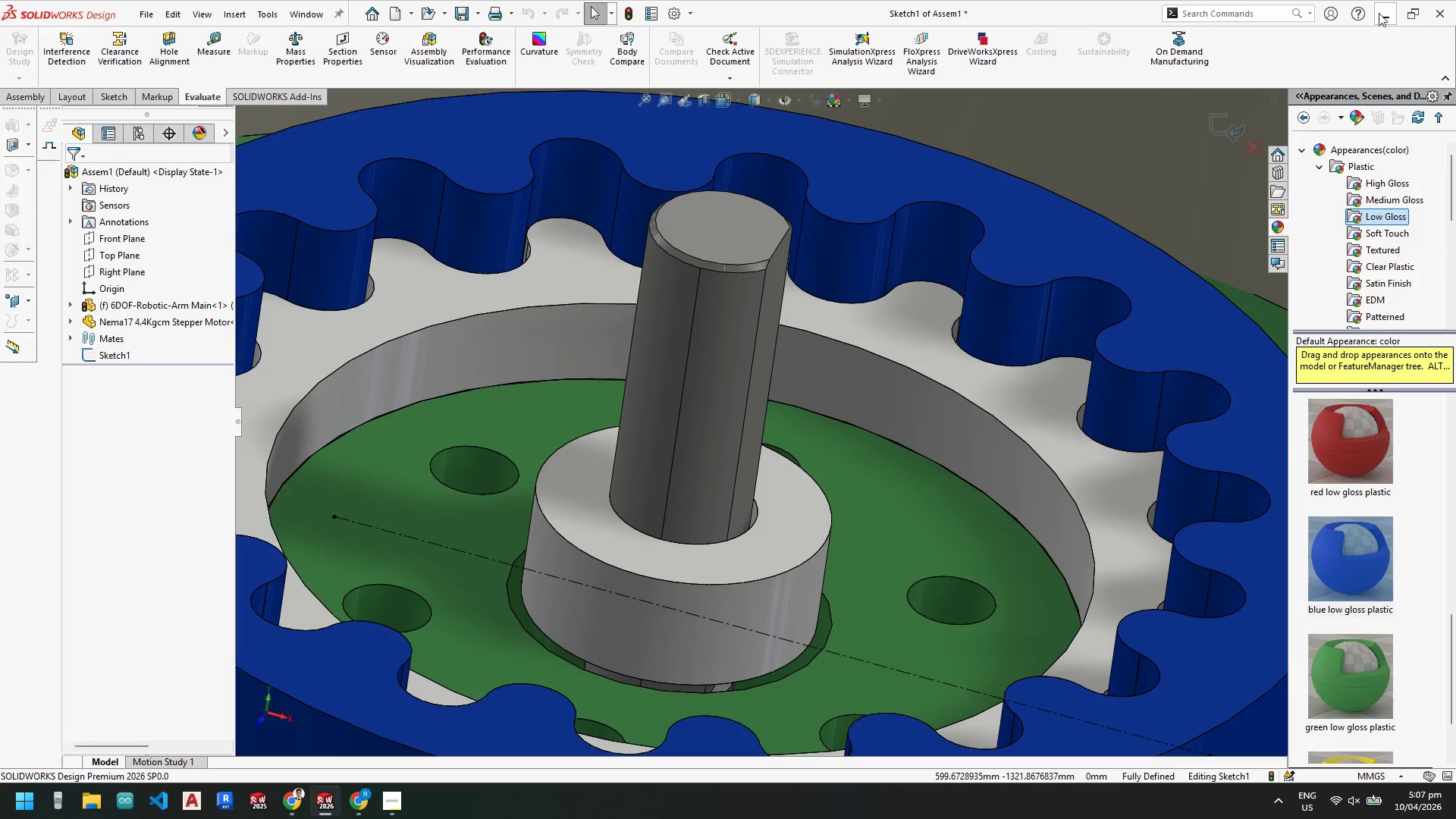 
left_click([1379, 13])
 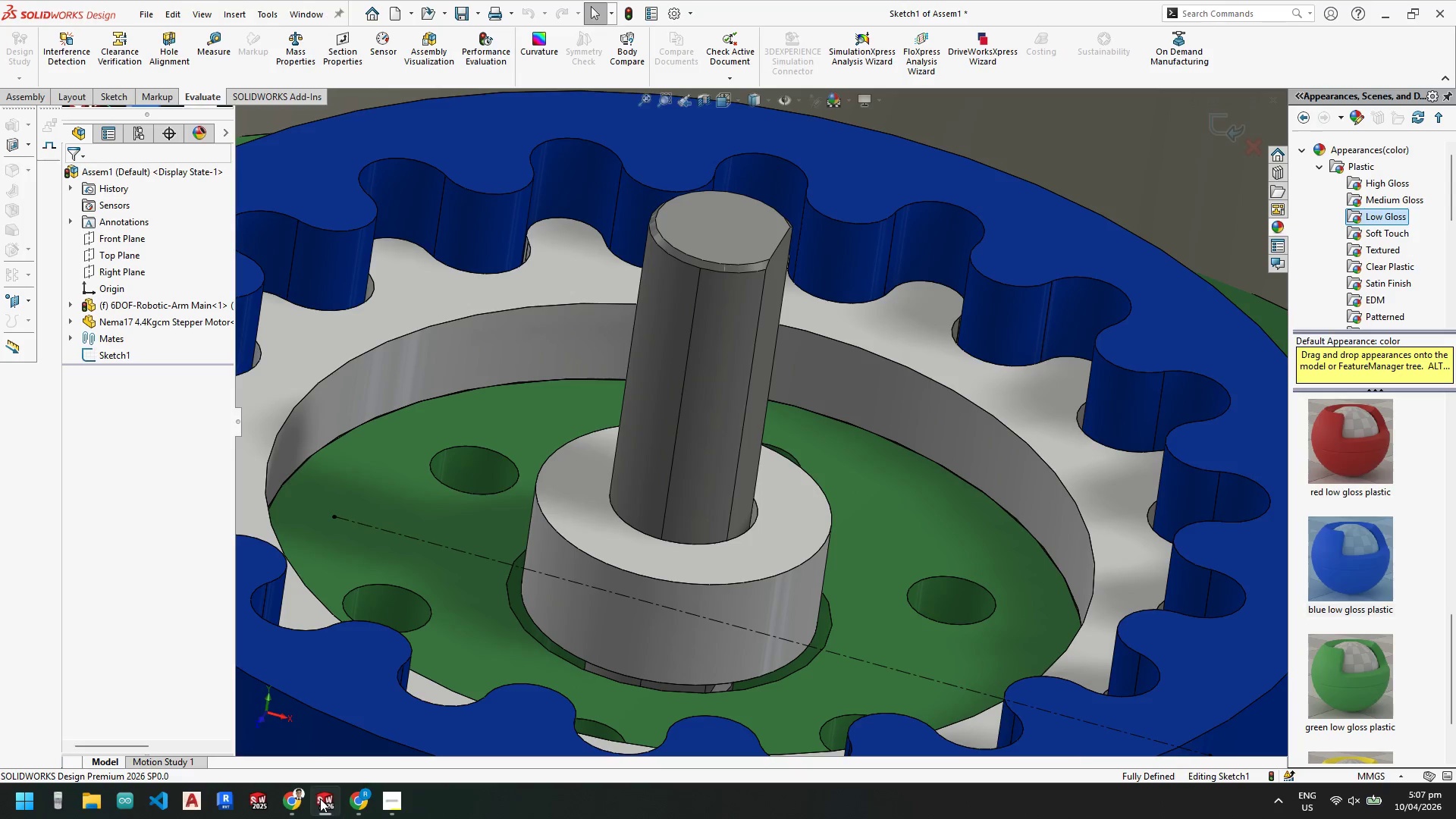 
double_click([321, 800])
 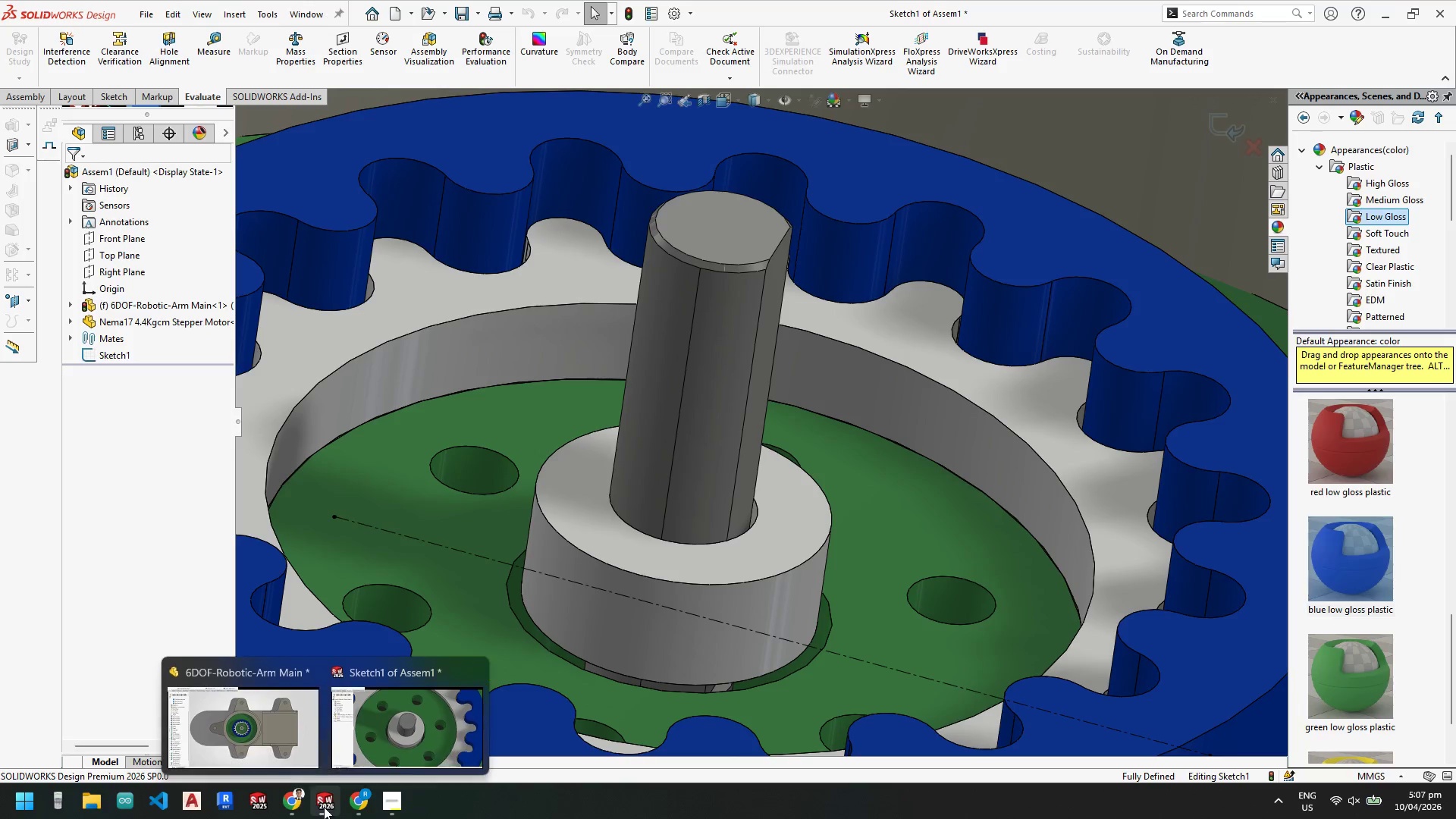 
left_click([265, 735])
 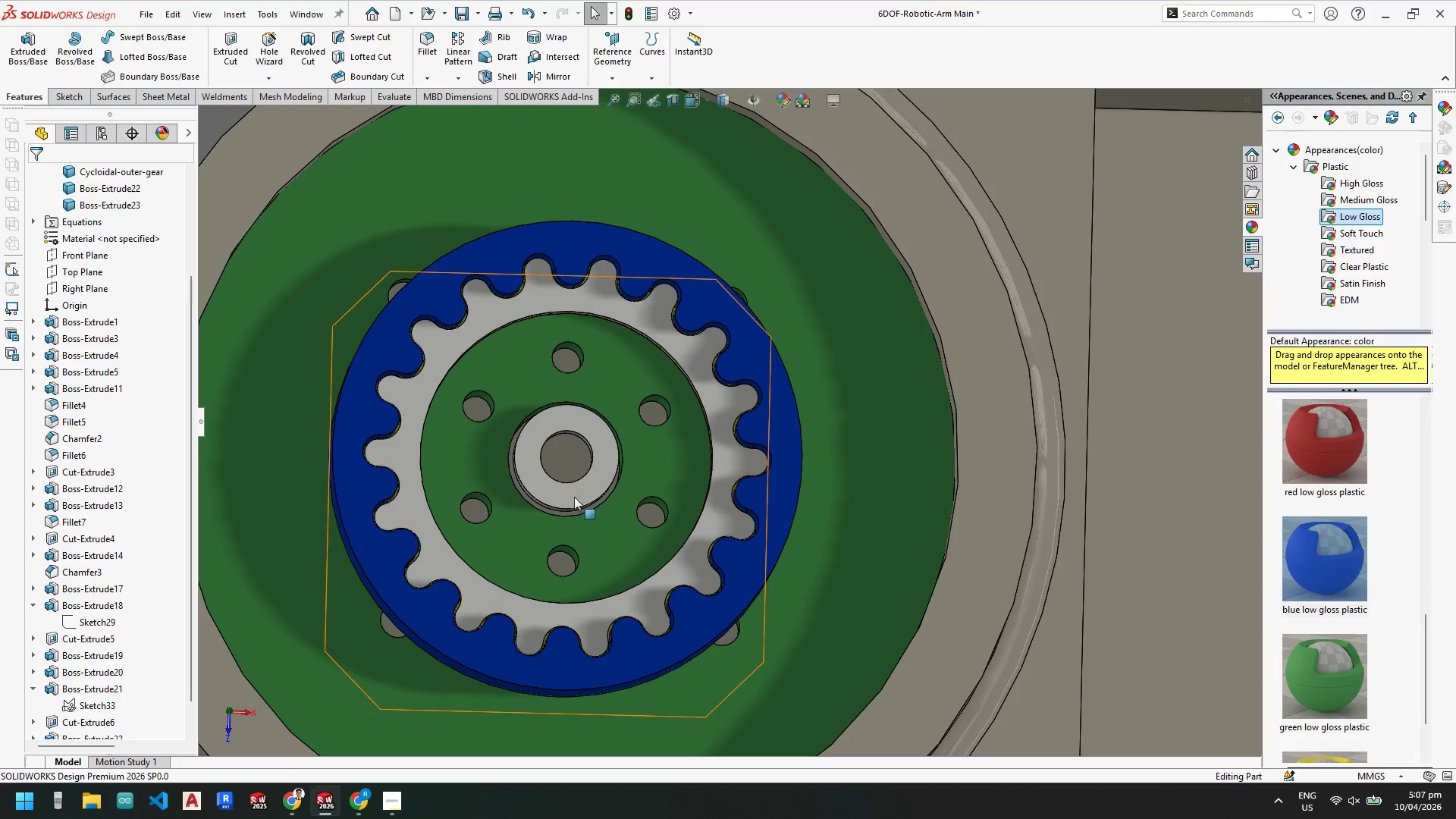 
key(Escape)
 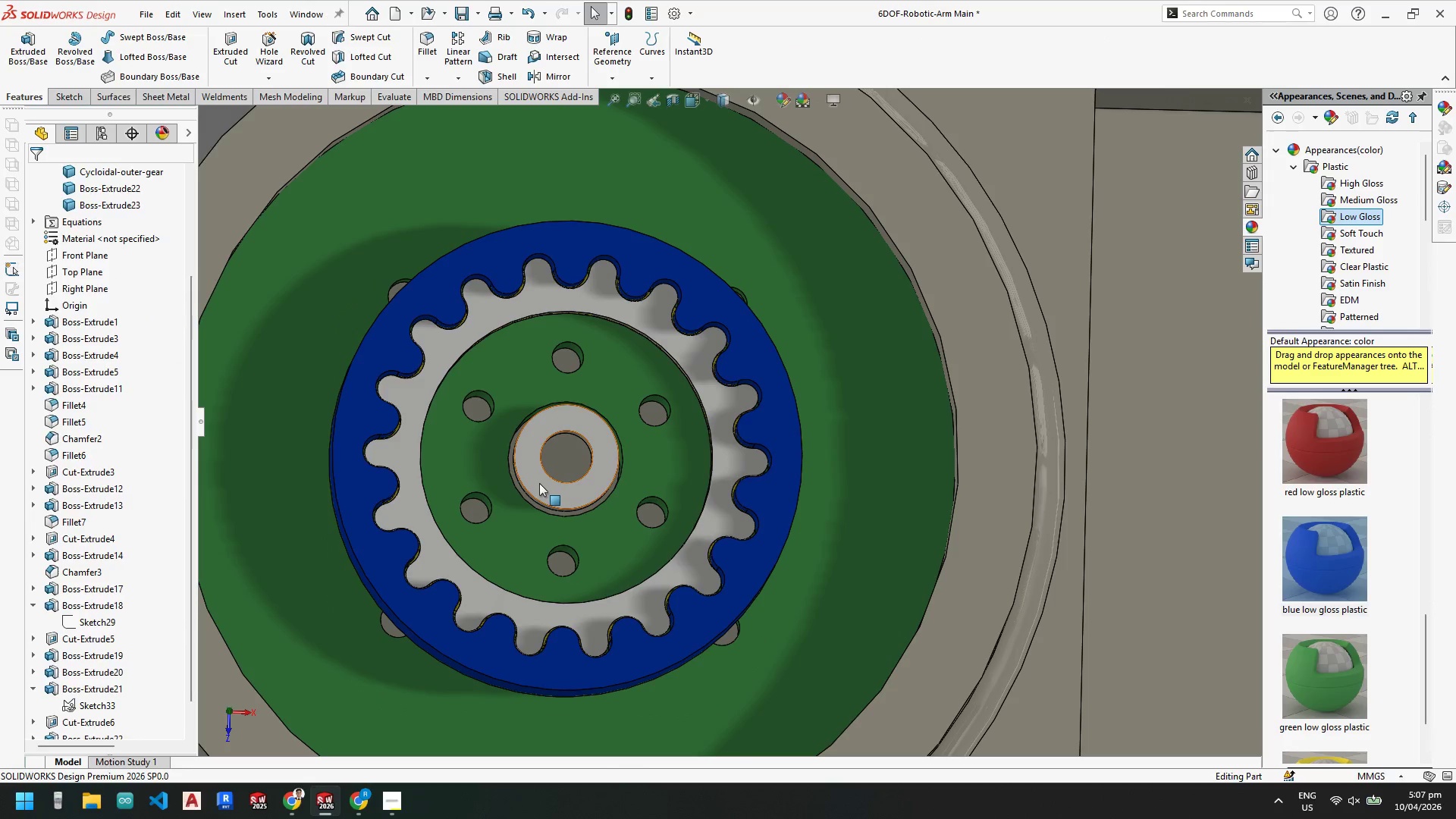 
right_click([539, 483])
 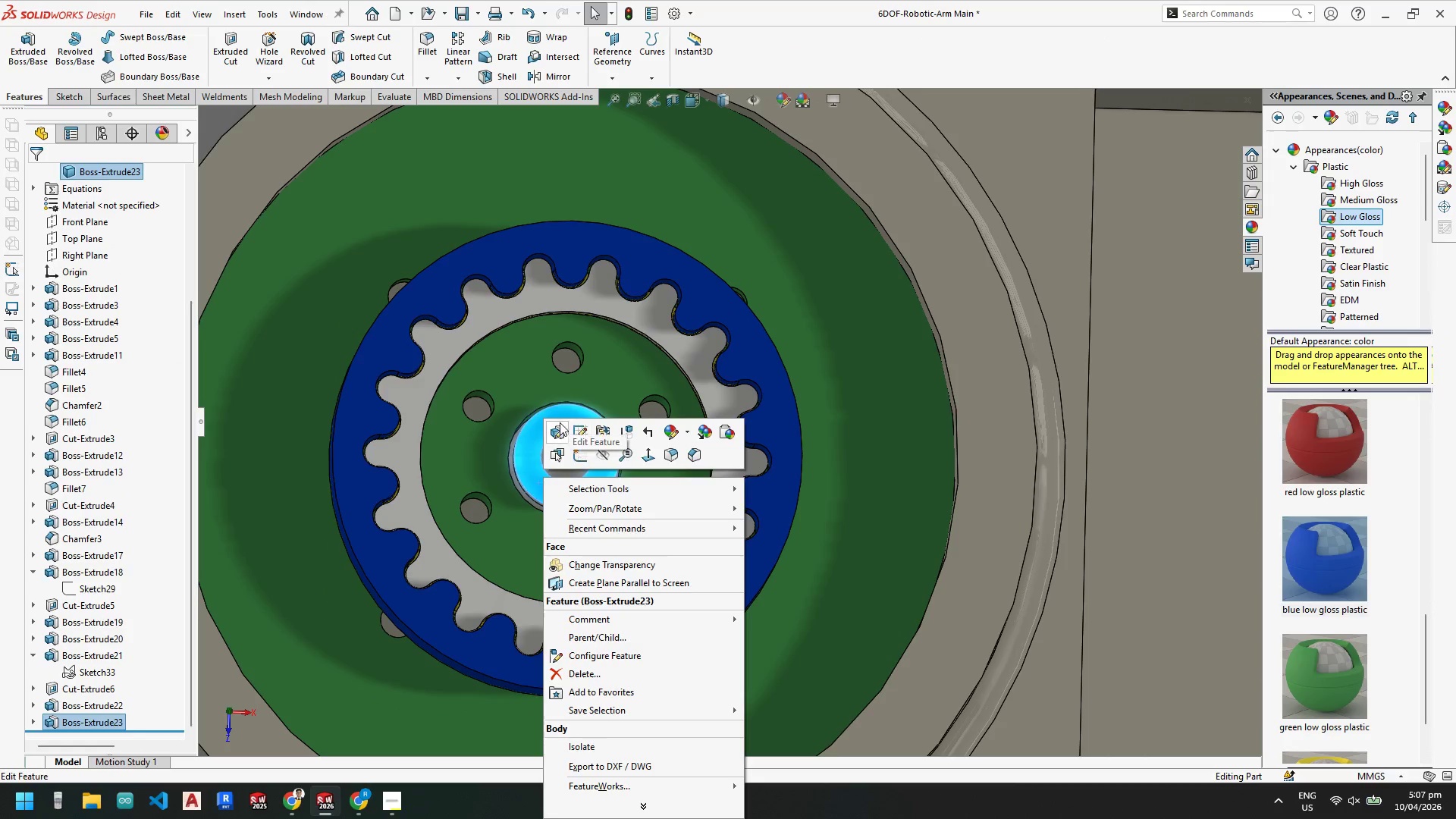 
left_click([557, 431])
 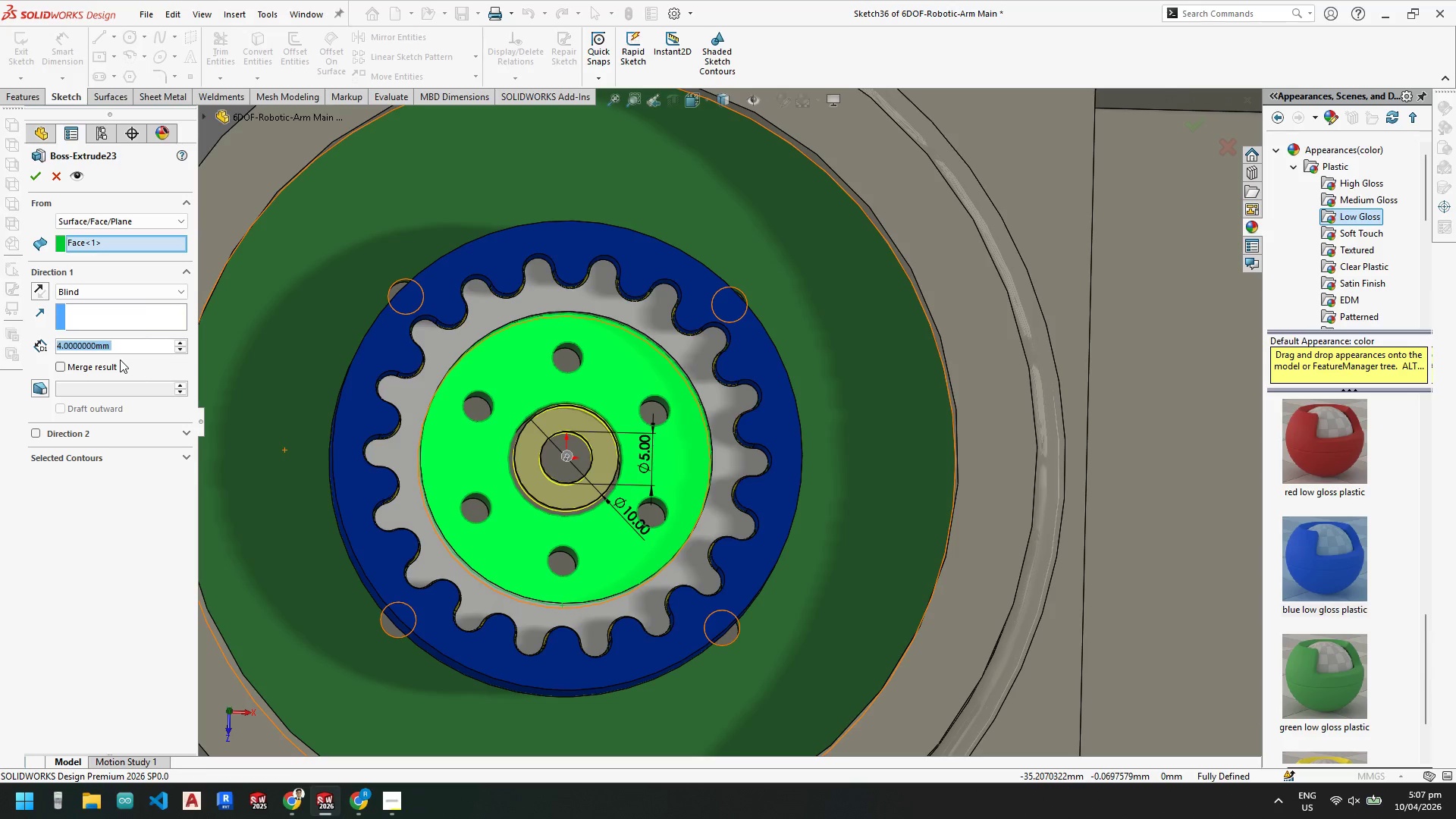 
key(Numpad1)
 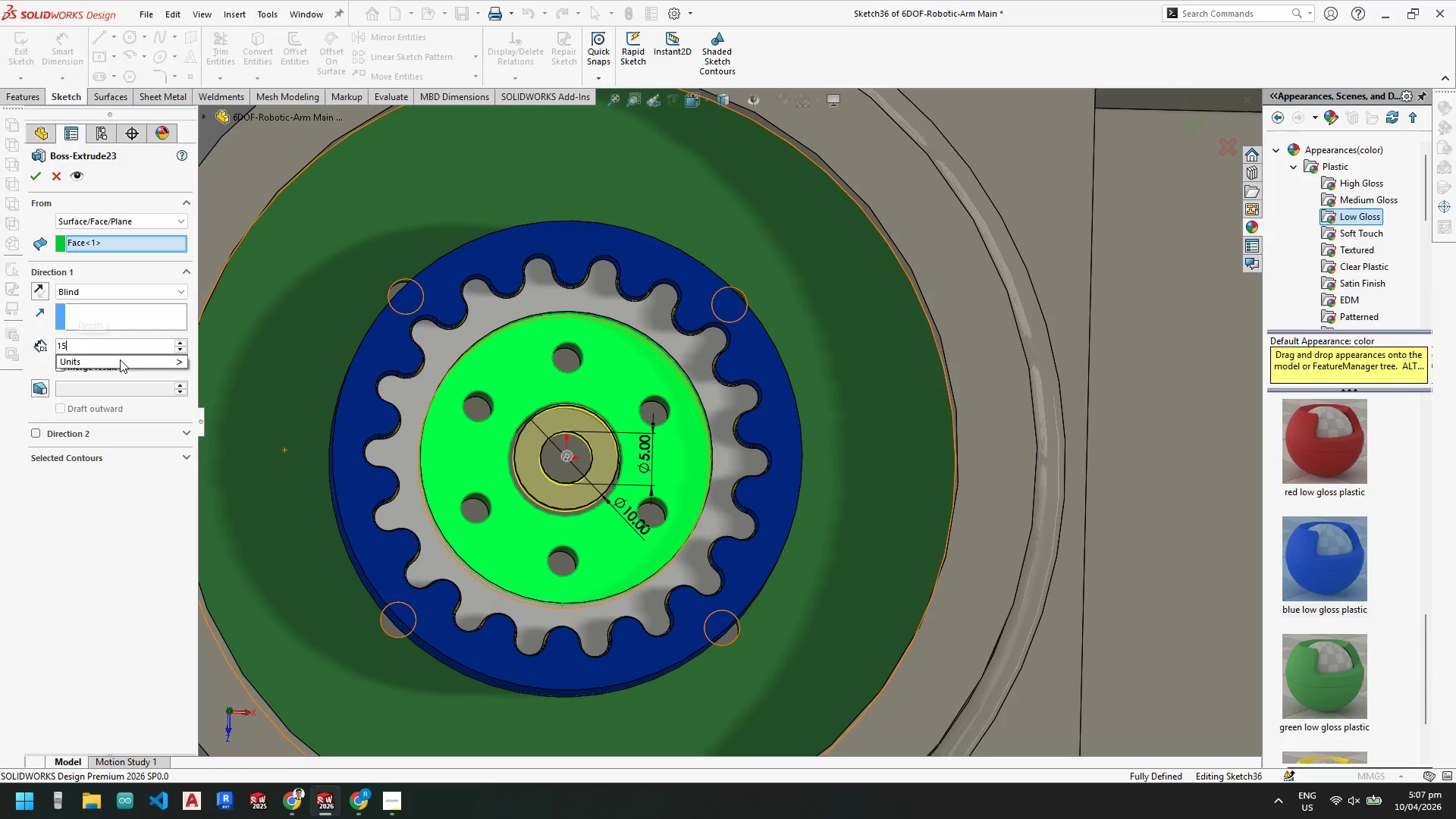 
key(Numpad5)
 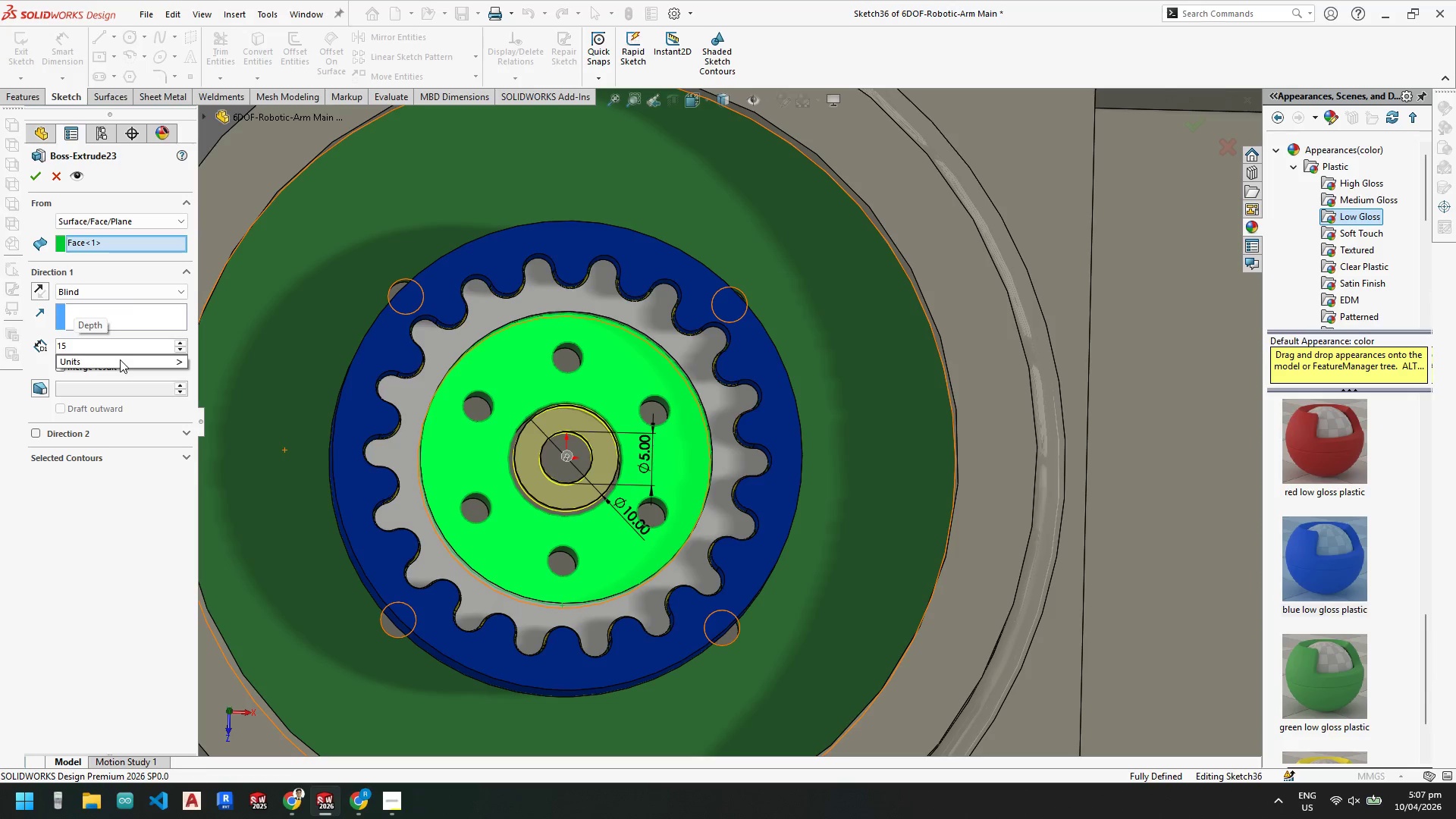 
key(NumpadEnter)
 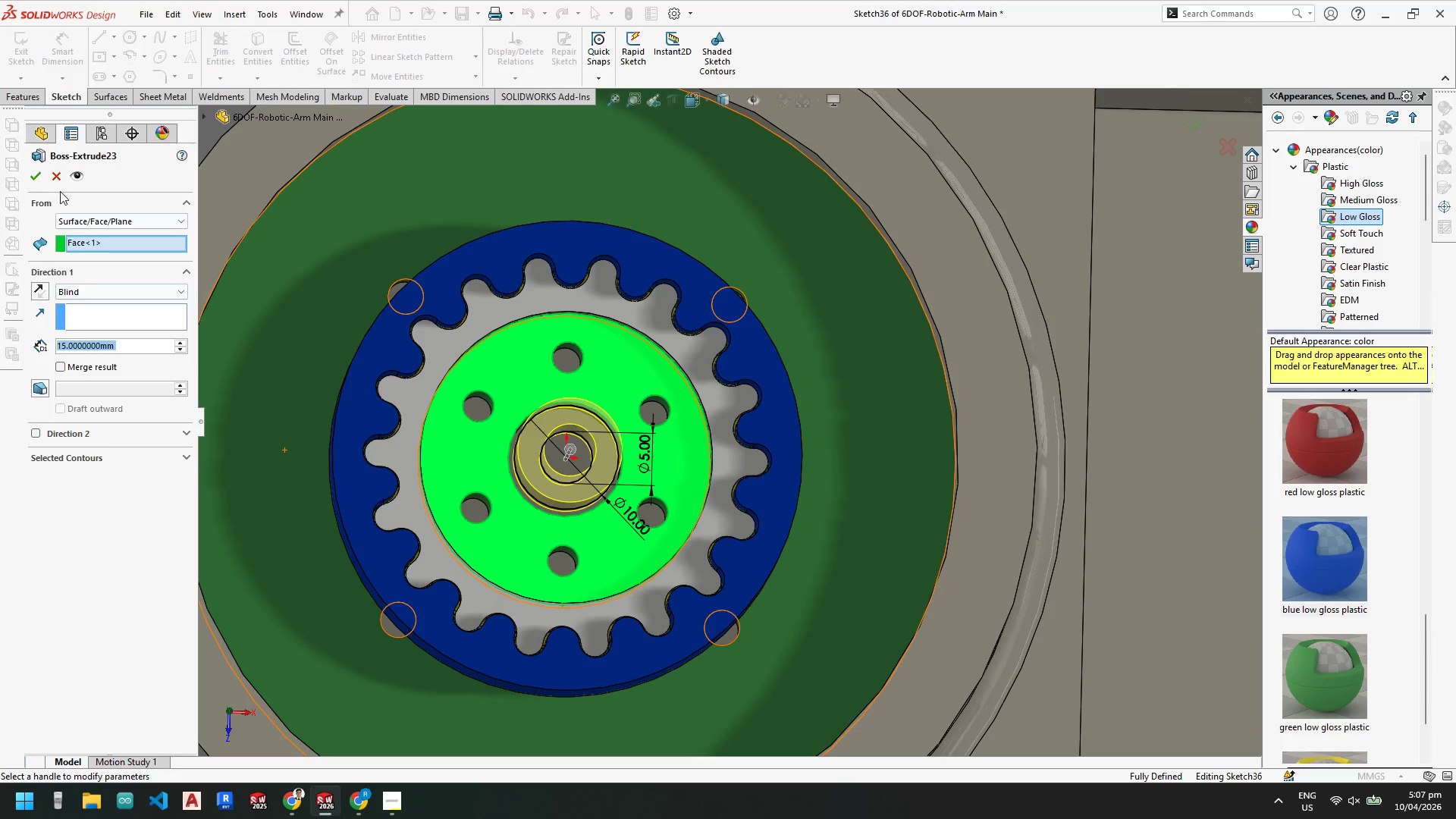 
left_click([36, 176])
 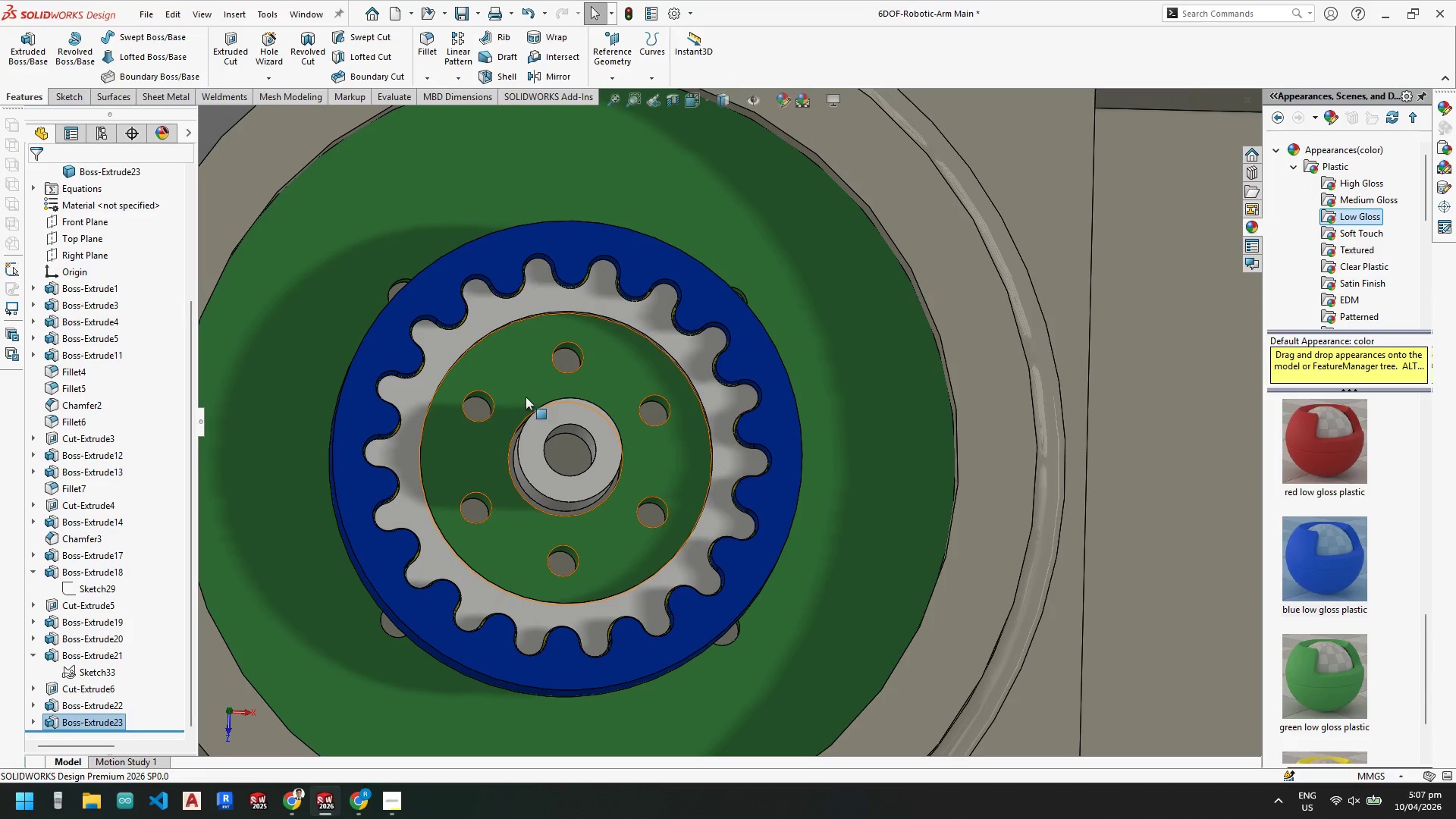 
right_click([528, 435])
 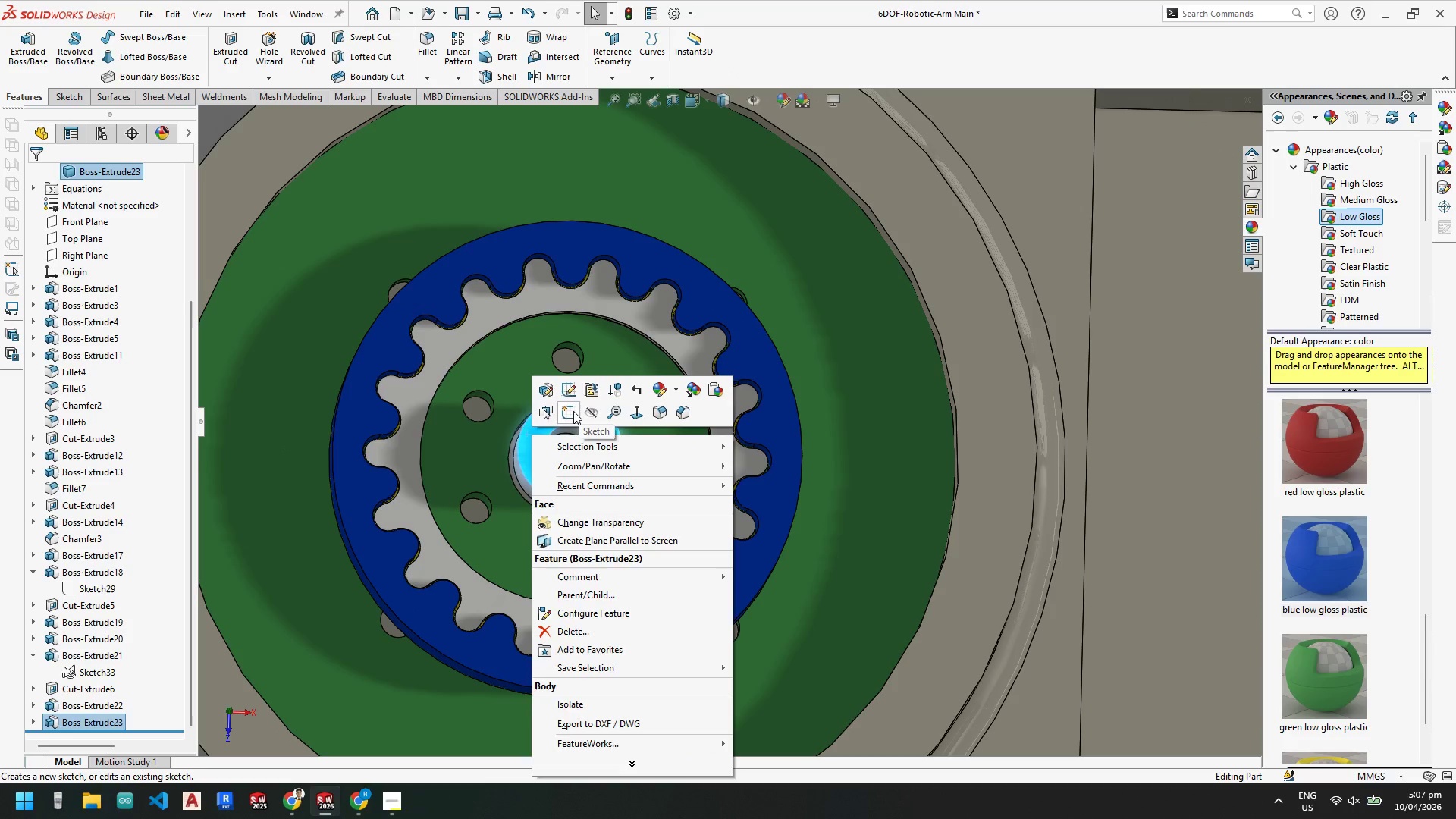 
left_click([573, 412])
 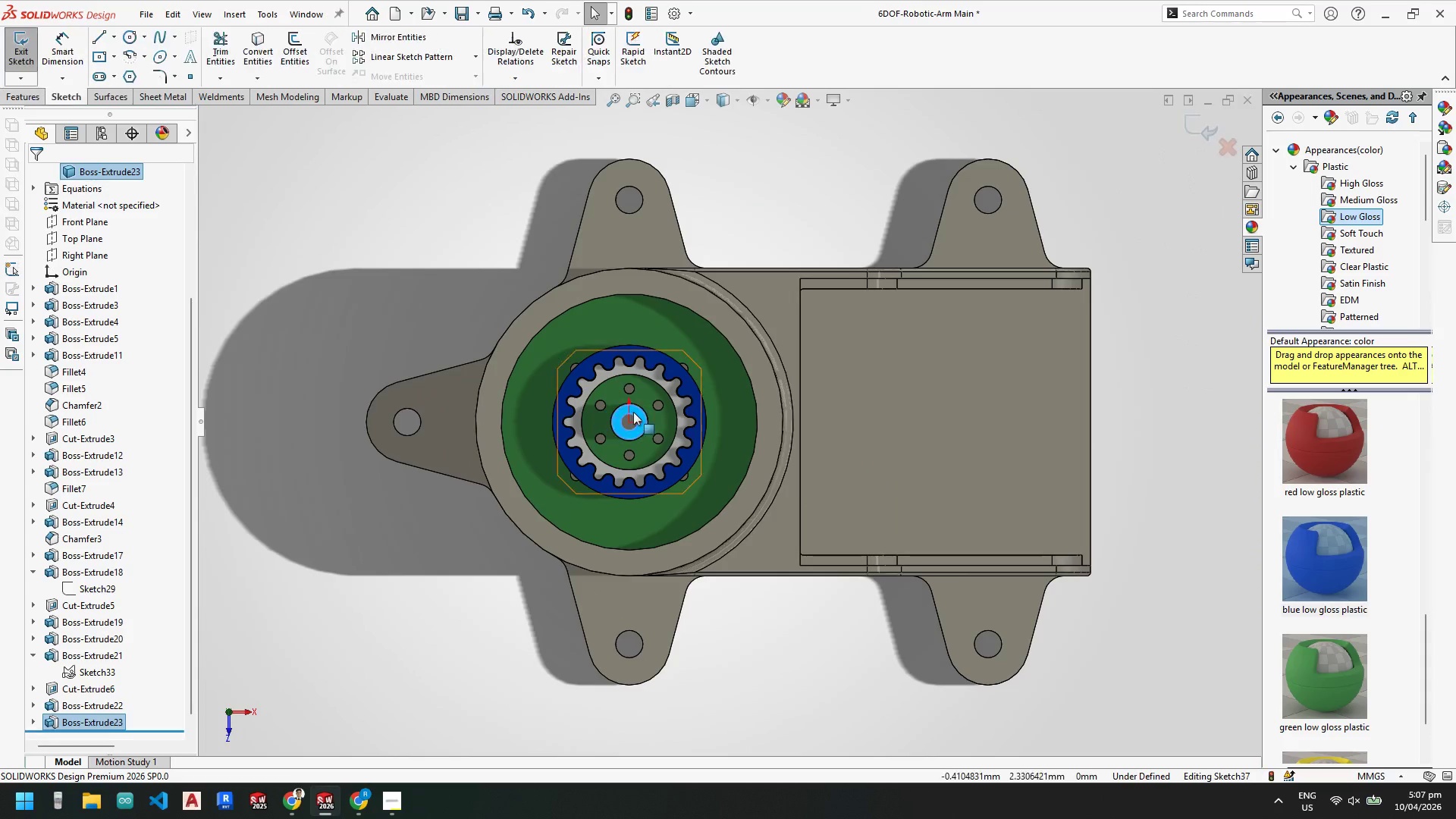 
scroll: coordinate [639, 413], scroll_direction: down, amount: 4.0
 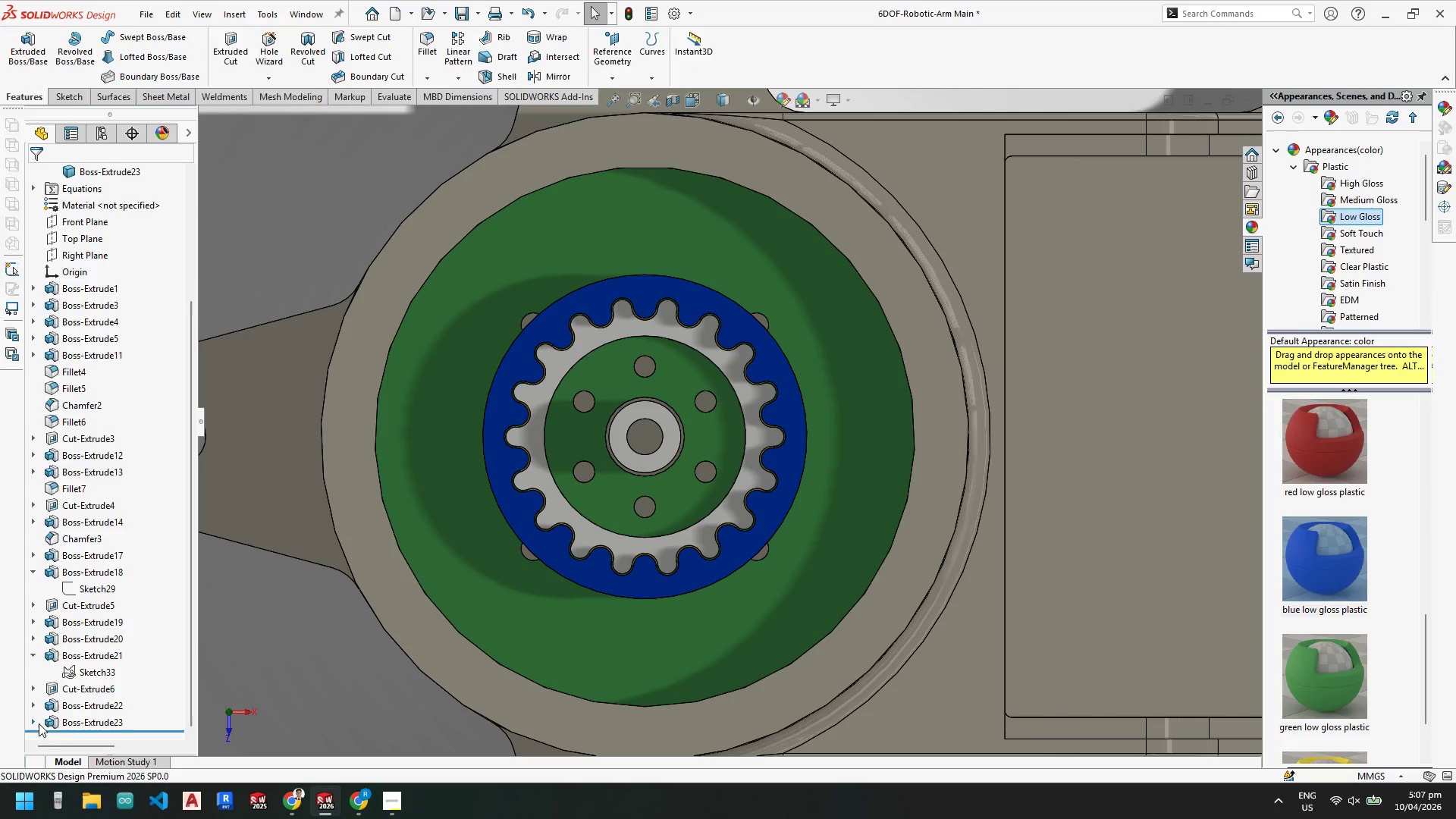 
double_click([80, 724])
 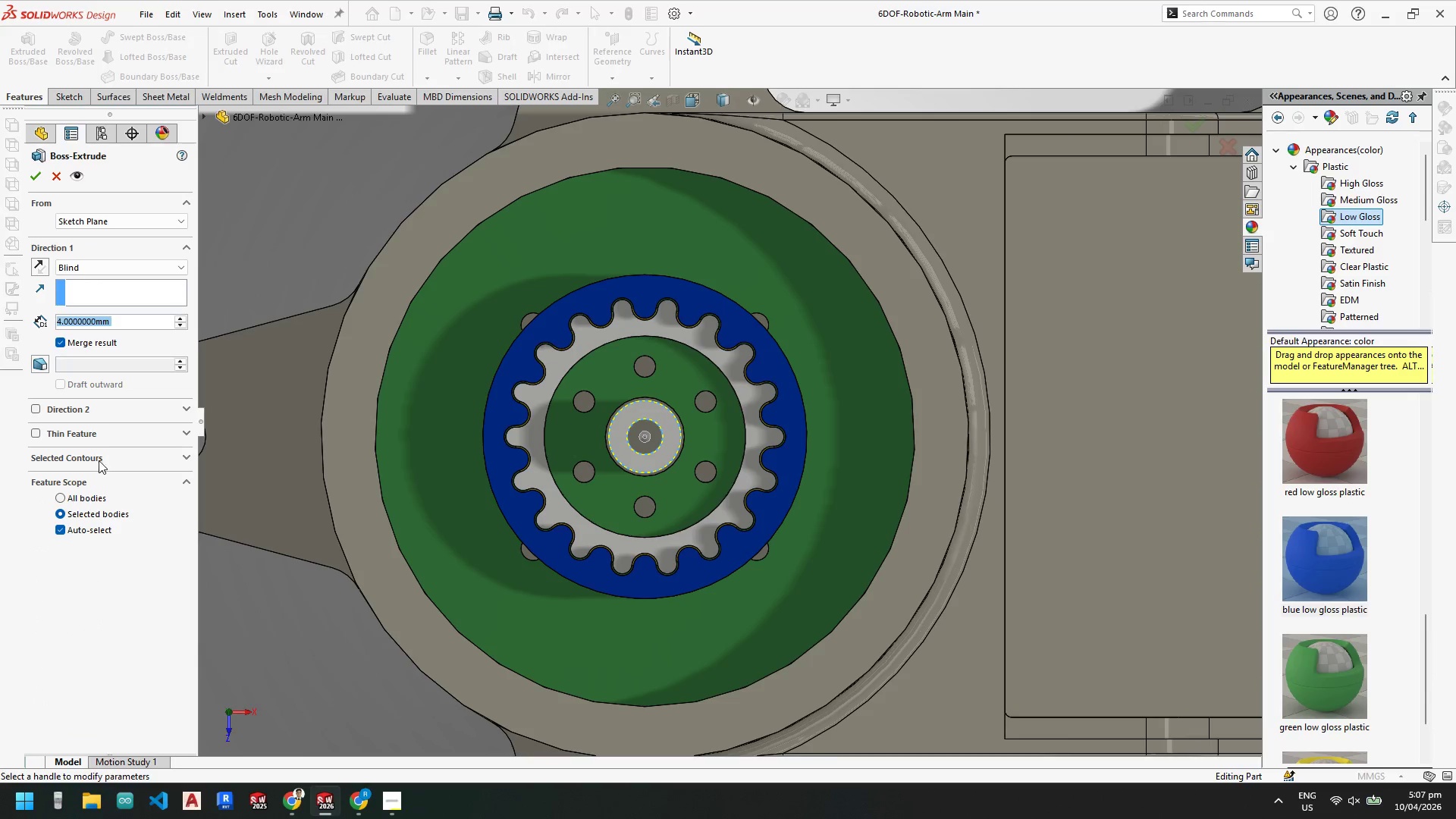 
scroll: coordinate [578, 454], scroll_direction: down, amount: 3.0
 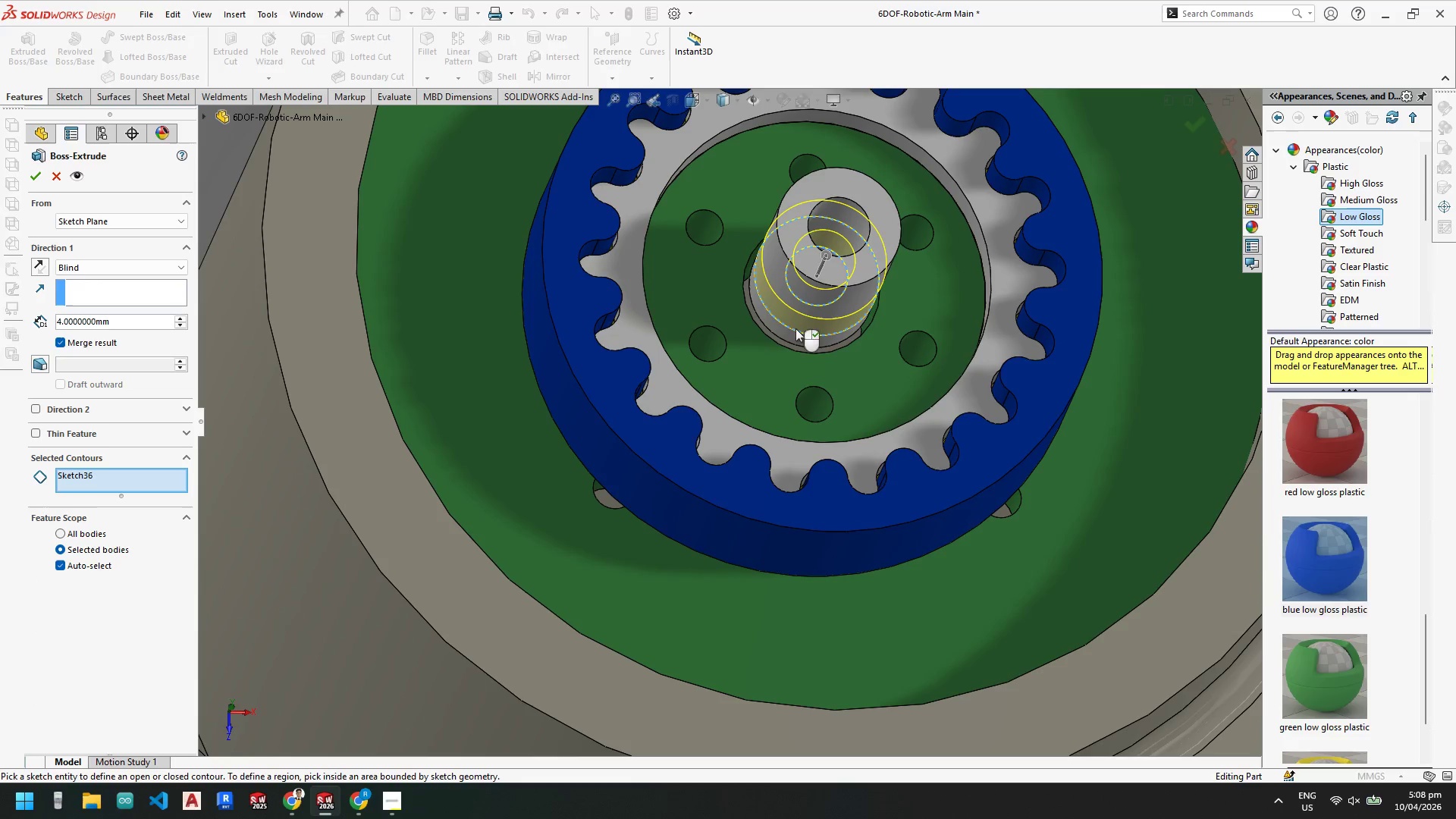 
left_click([795, 331])
 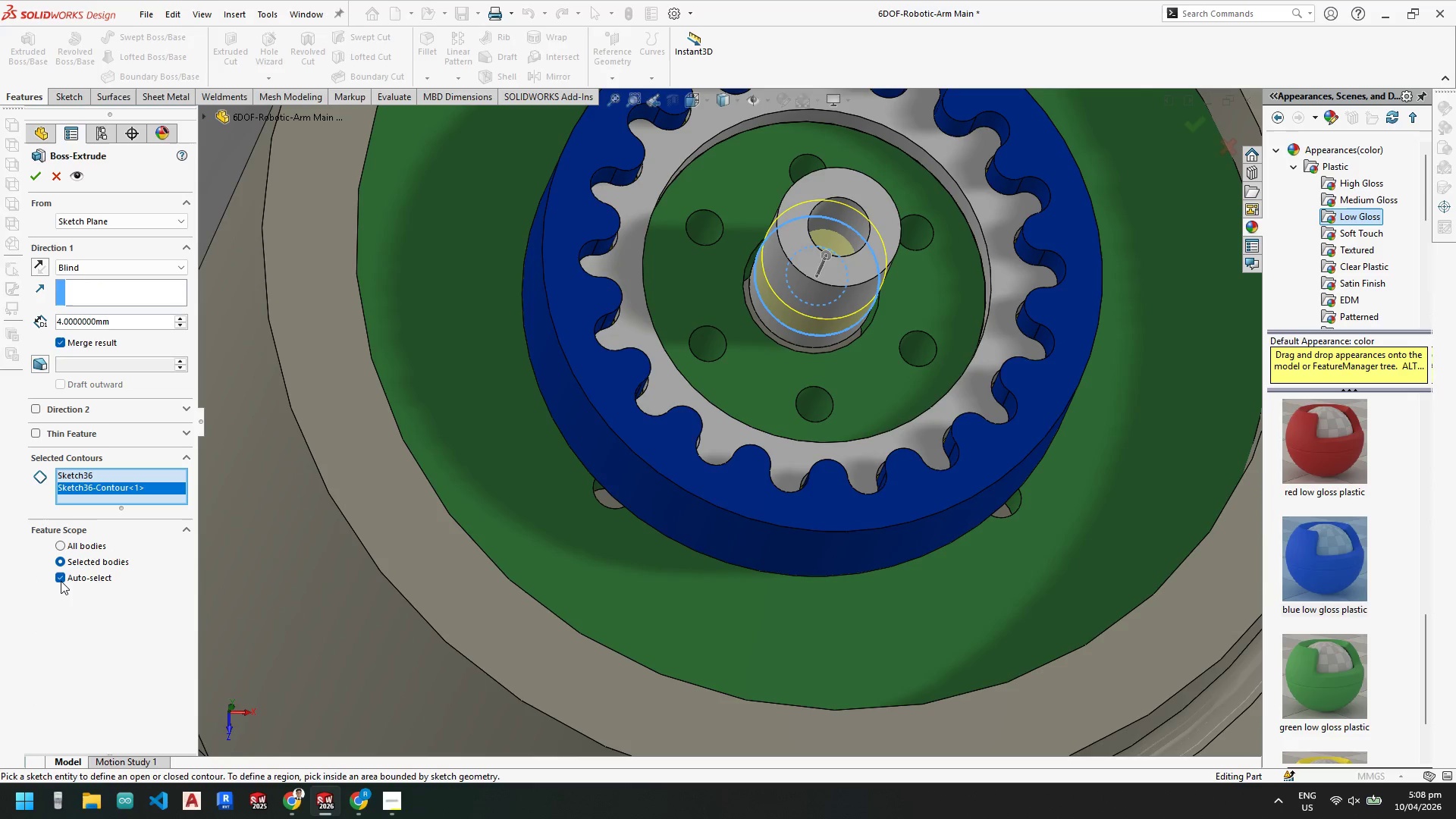 
left_click([62, 579])
 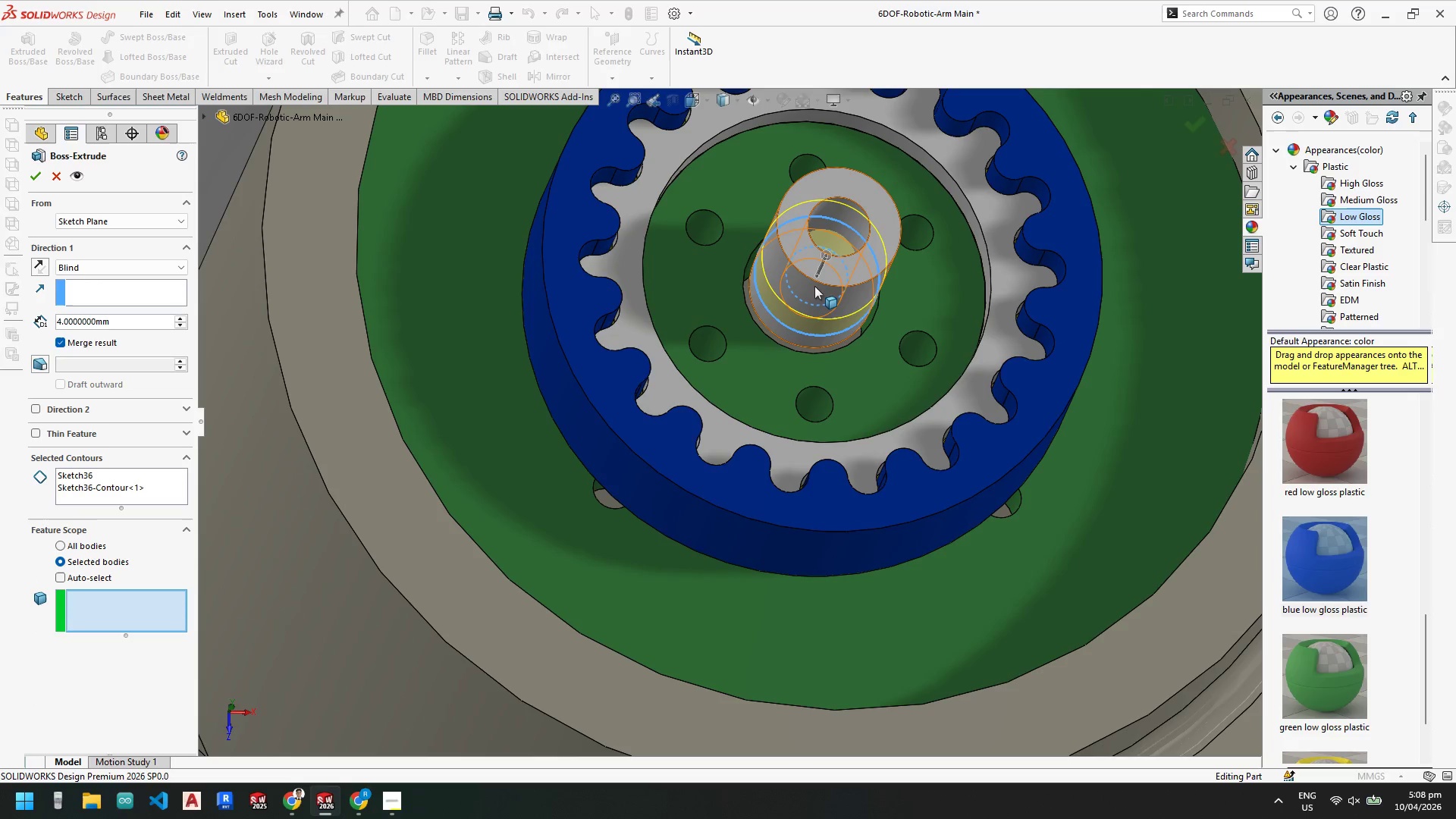 
left_click([814, 290])
 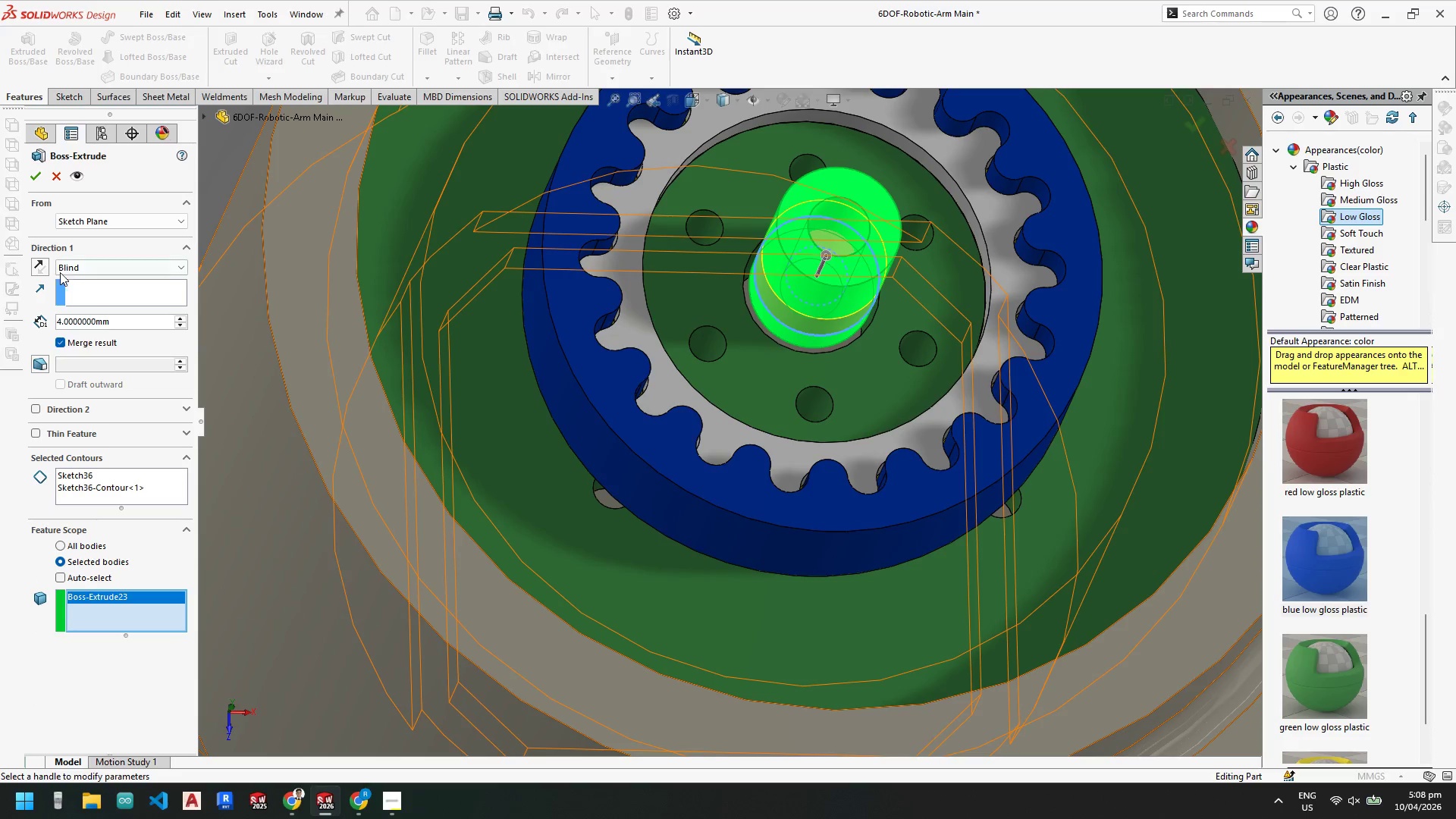 
scroll: coordinate [830, 256], scroll_direction: down, amount: 3.0
 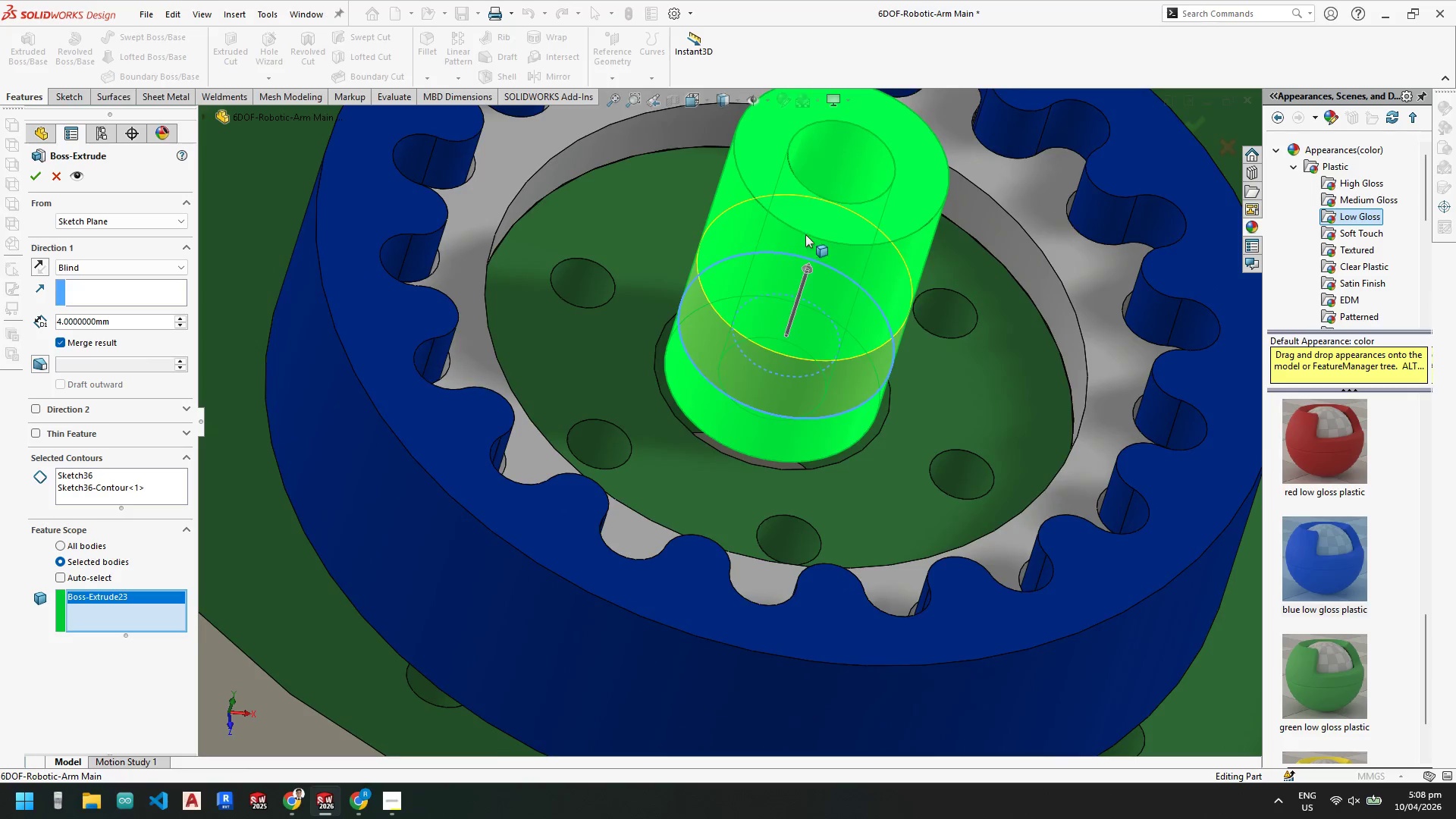 
scroll: coordinate [742, 295], scroll_direction: up, amount: 4.0
 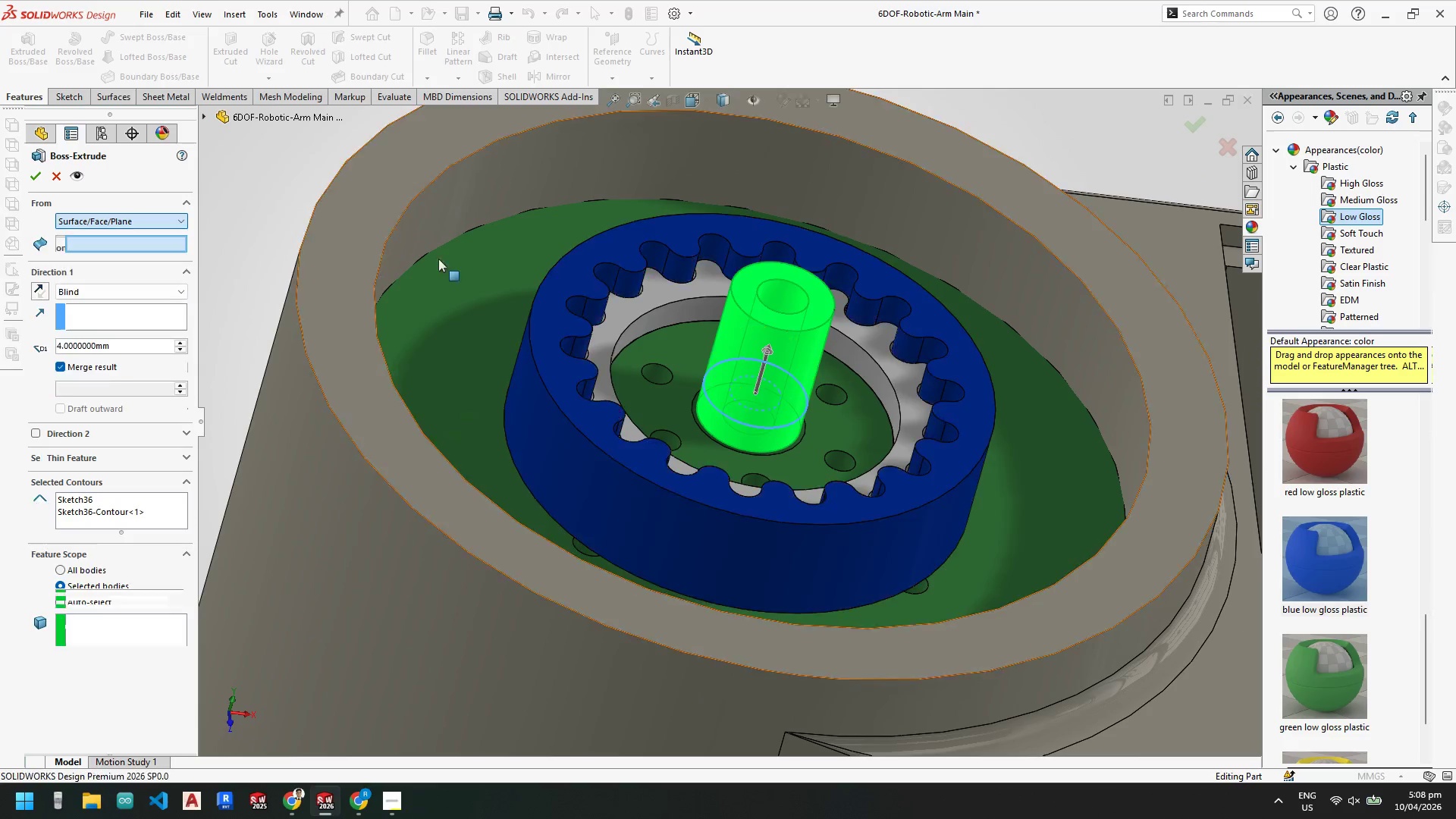 
left_click([748, 297])
 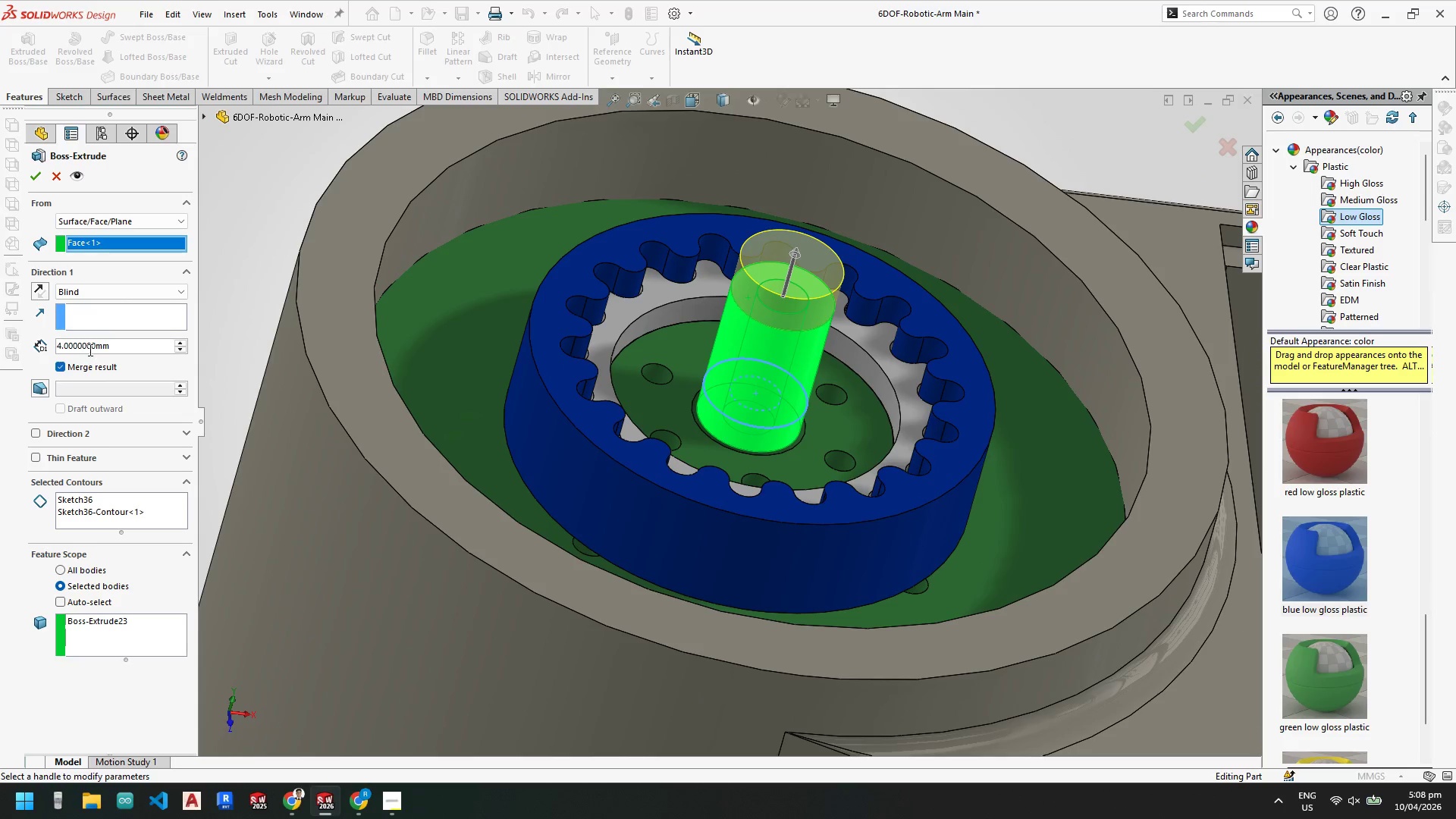 
left_click_drag(start_coordinate=[123, 345], to_coordinate=[0, 334])
 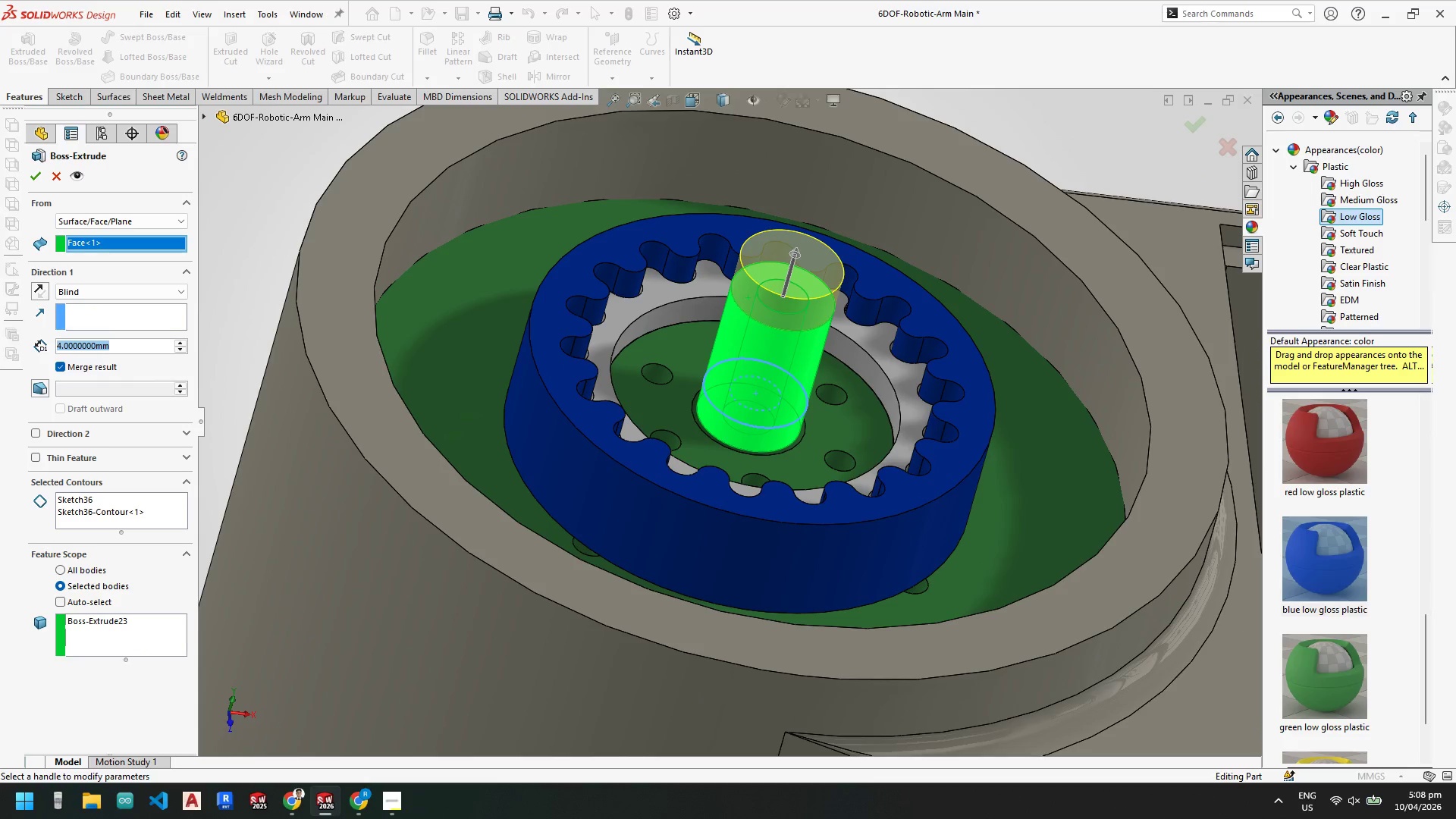 
key(3)
 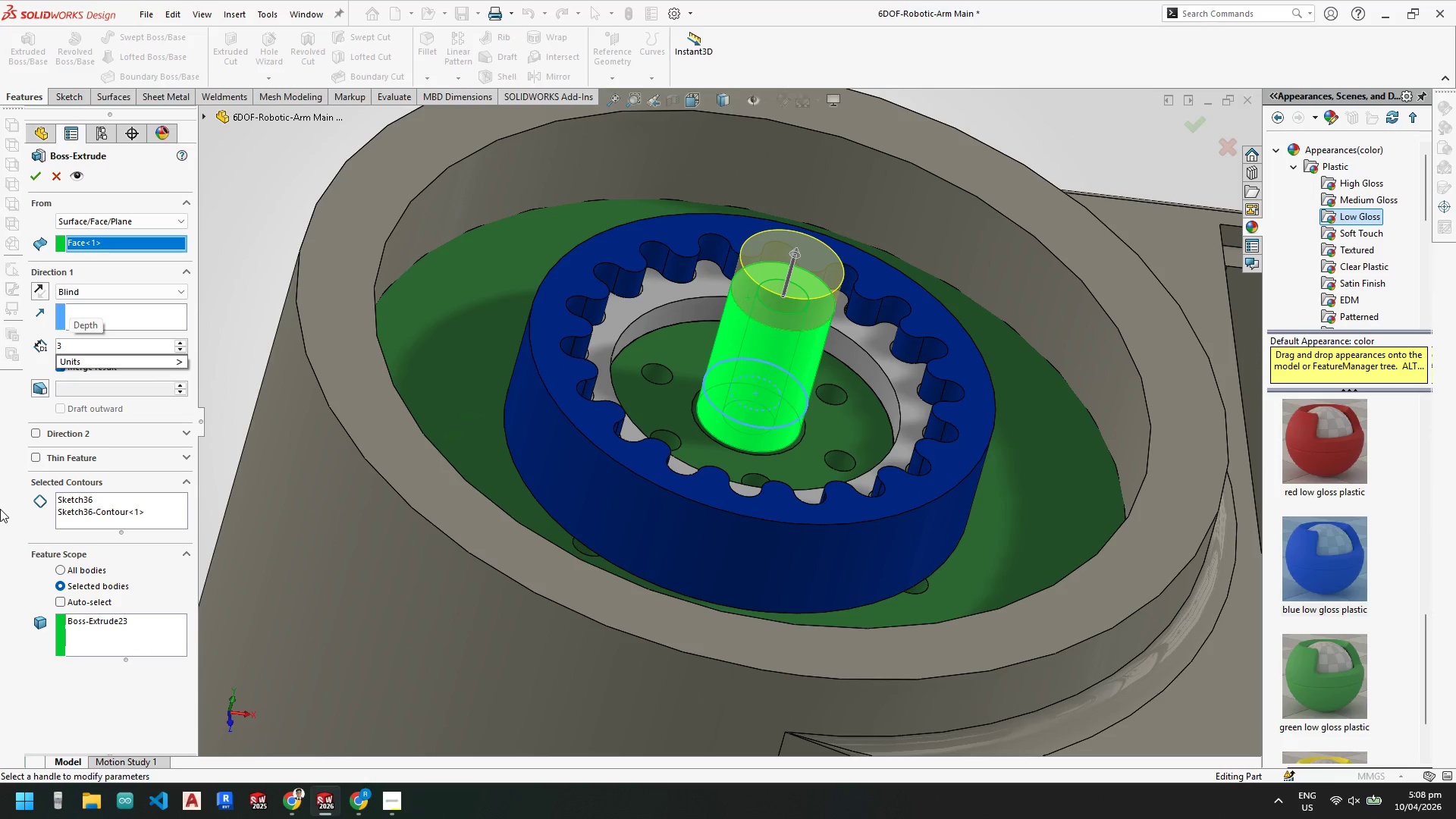 
key(NumpadEnter)
 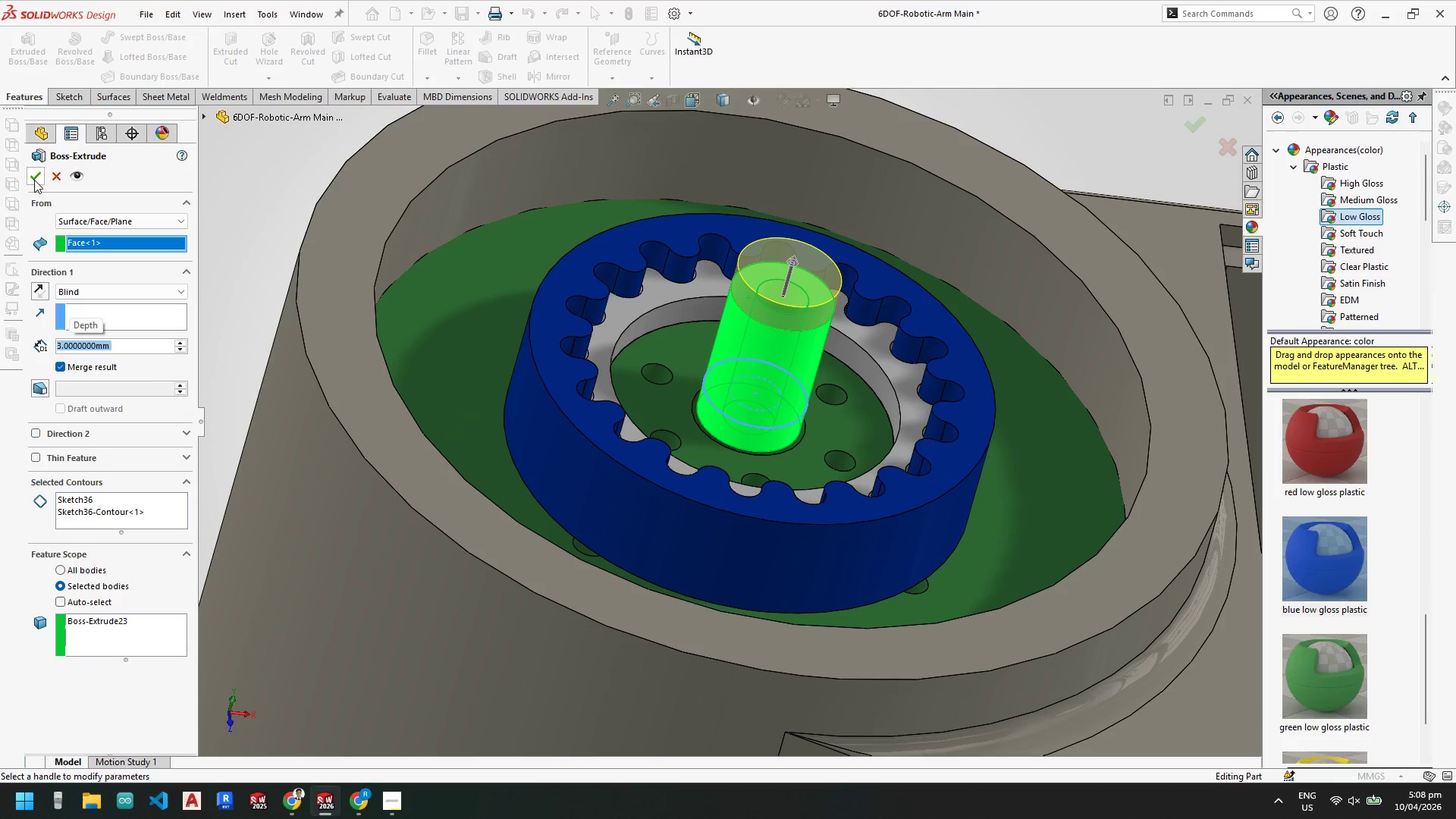 
left_click([33, 174])
 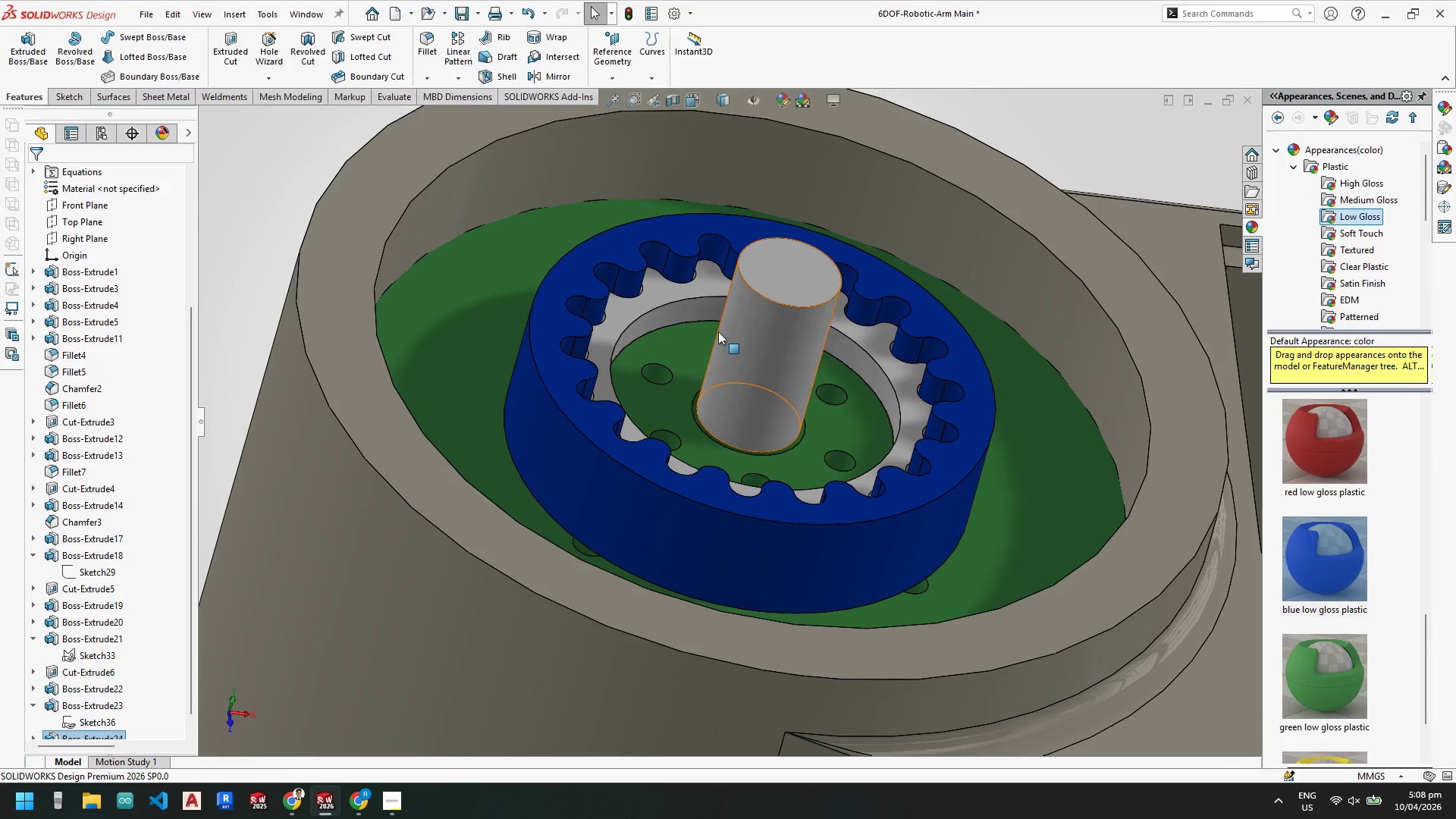 
scroll: coordinate [723, 338], scroll_direction: up, amount: 3.0
 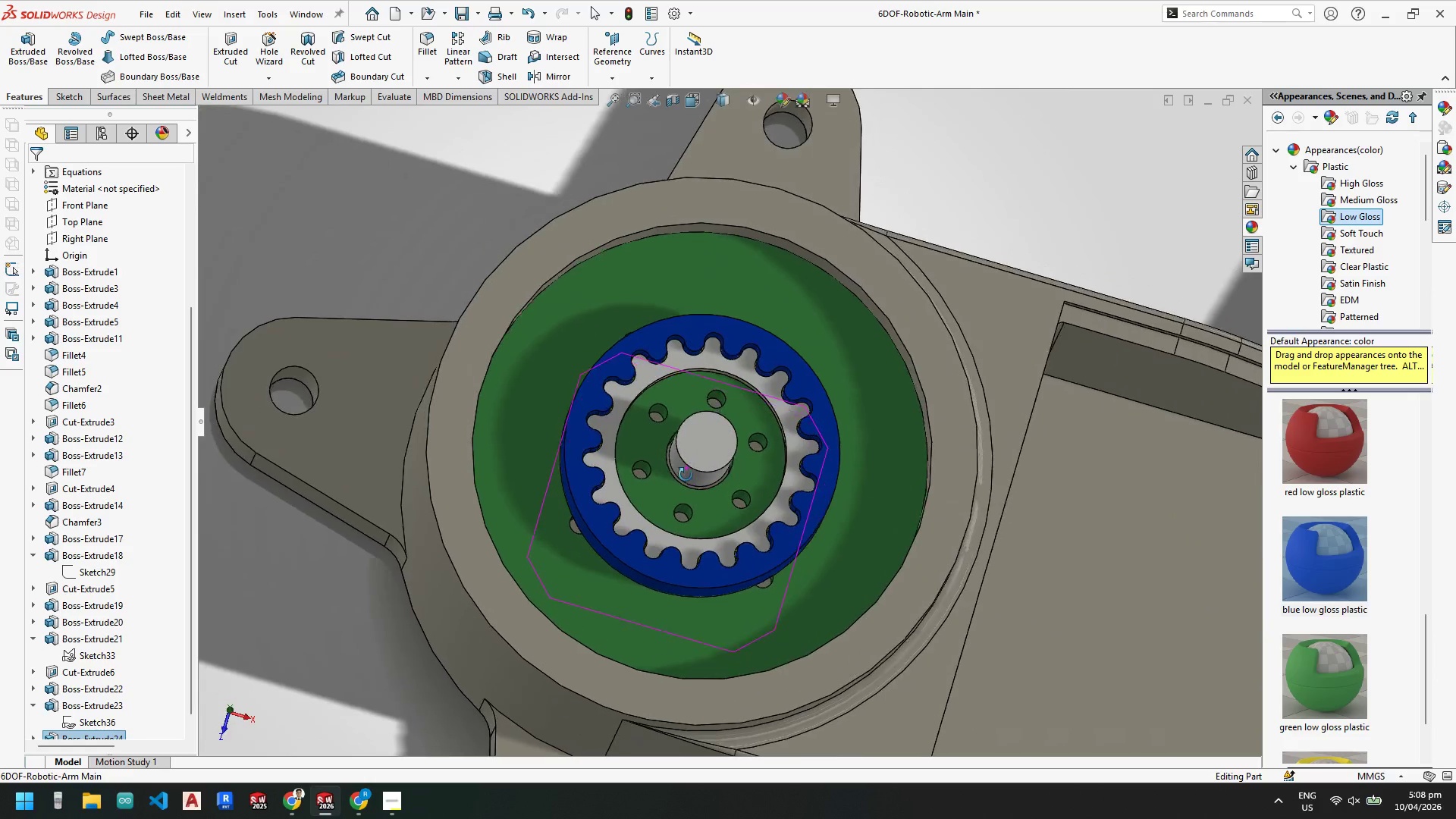 
middle_click([684, 488])
 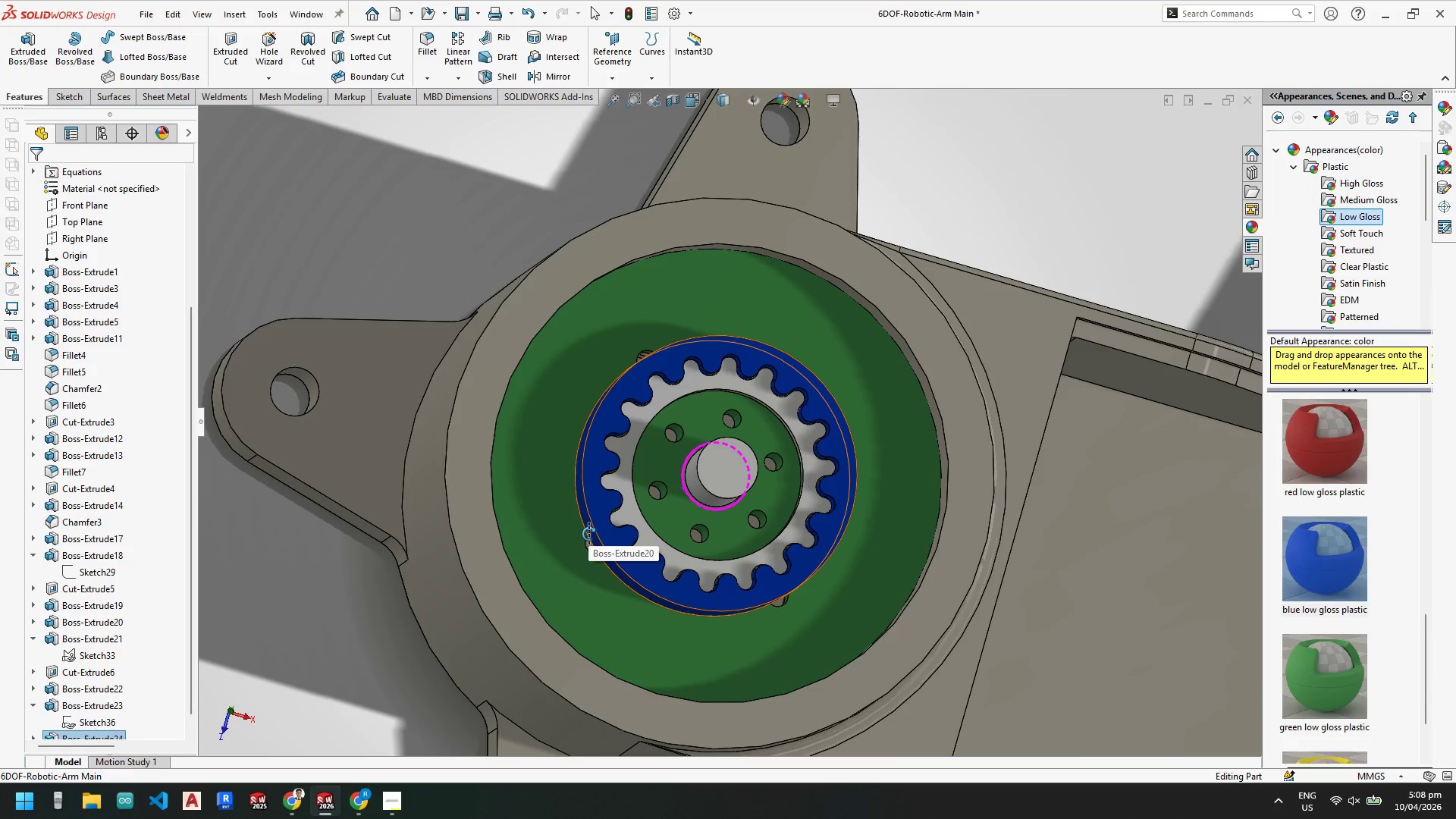 
wait(7.36)
 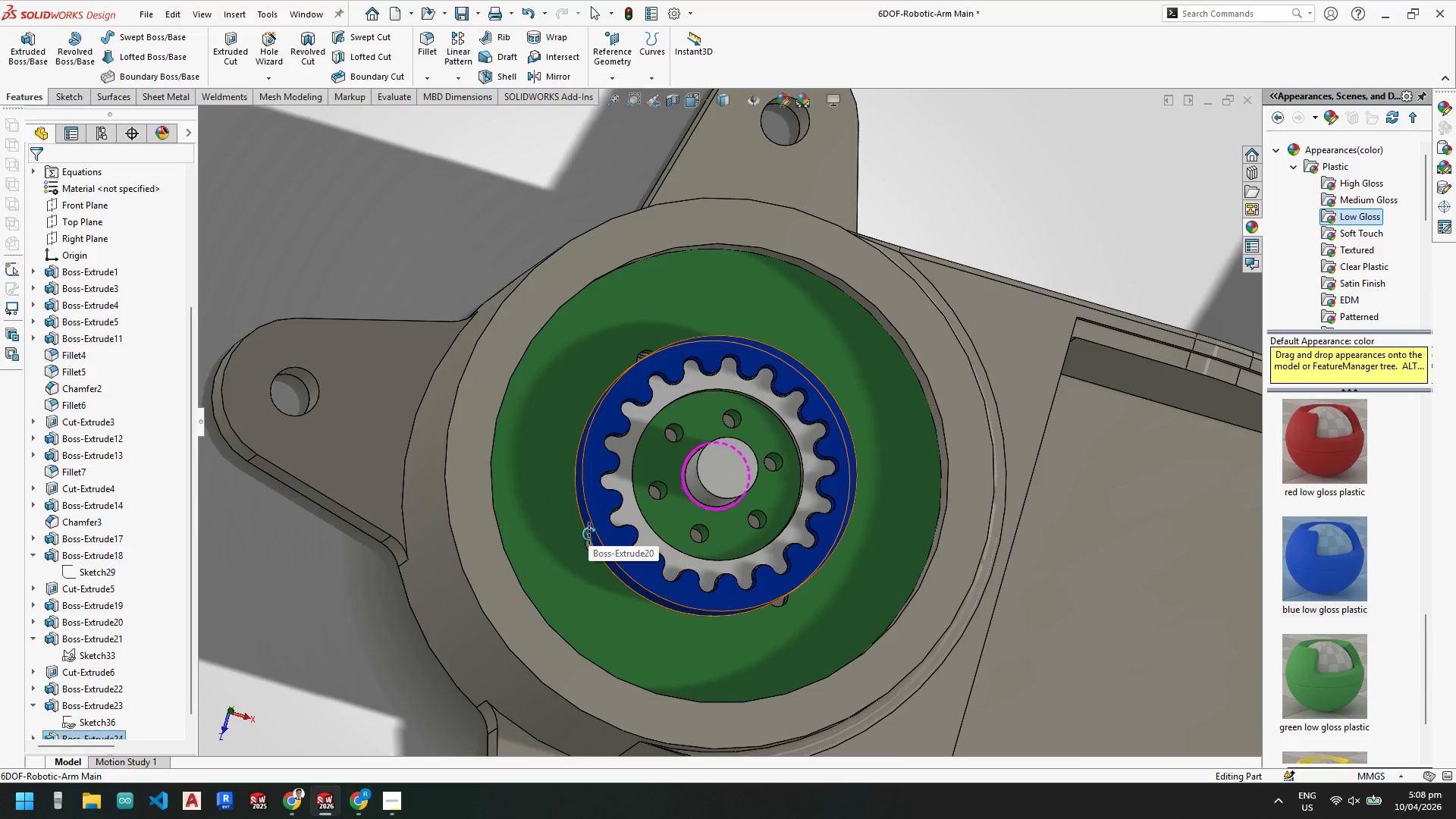 
scroll: coordinate [588, 533], scroll_direction: up, amount: 1.0
 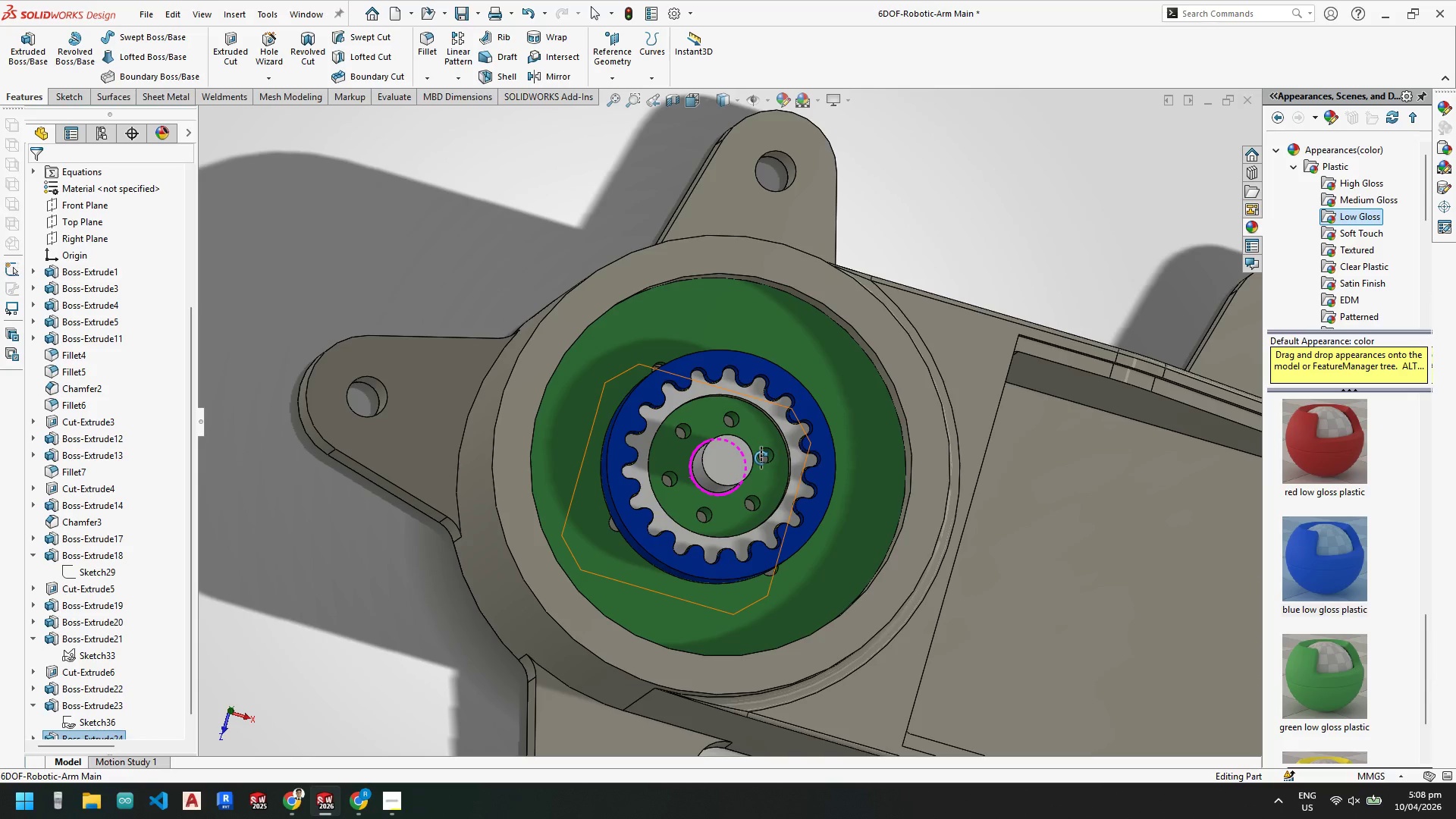 
scroll: coordinate [724, 400], scroll_direction: down, amount: 3.0
 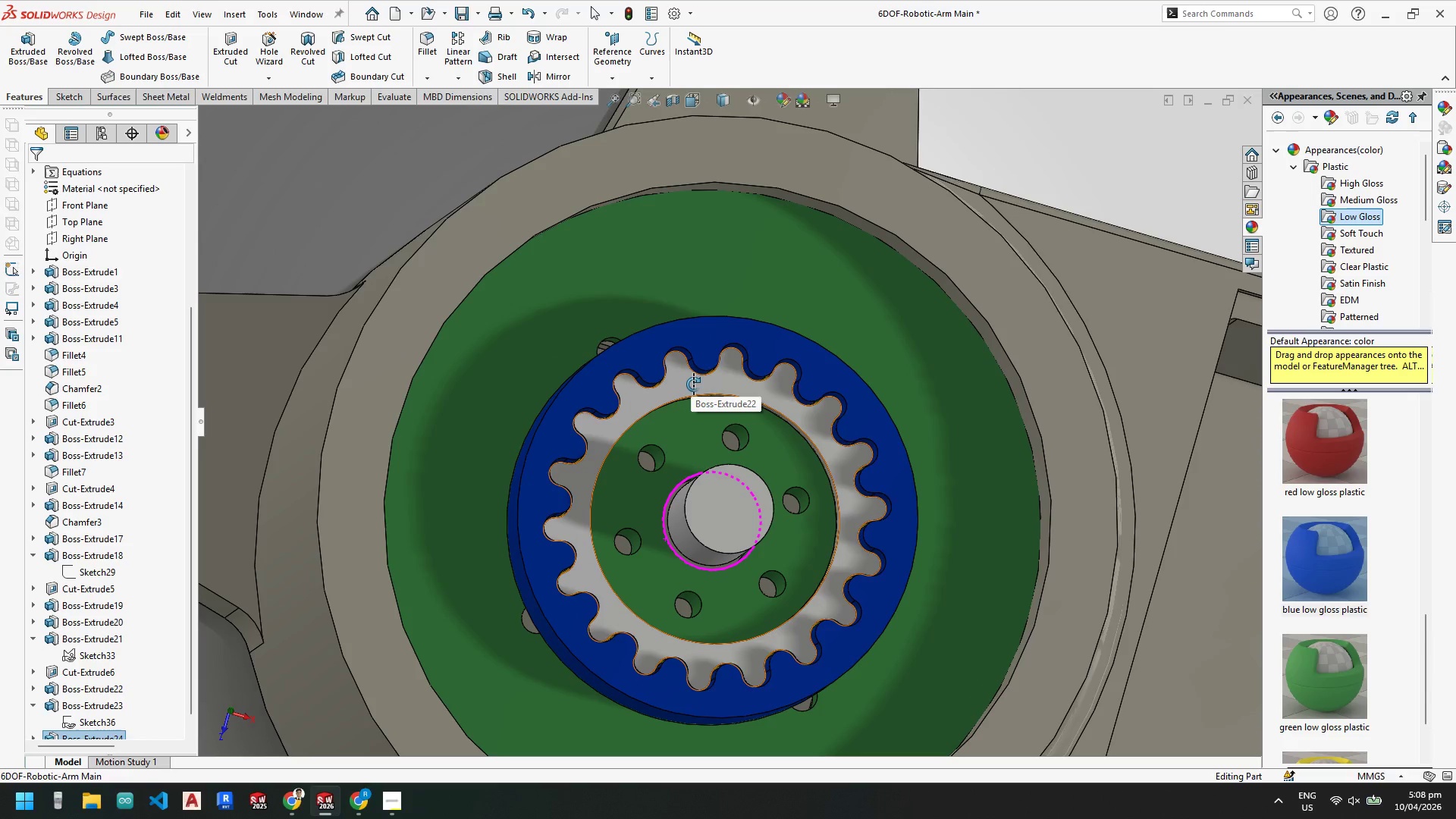 
key(Escape)
 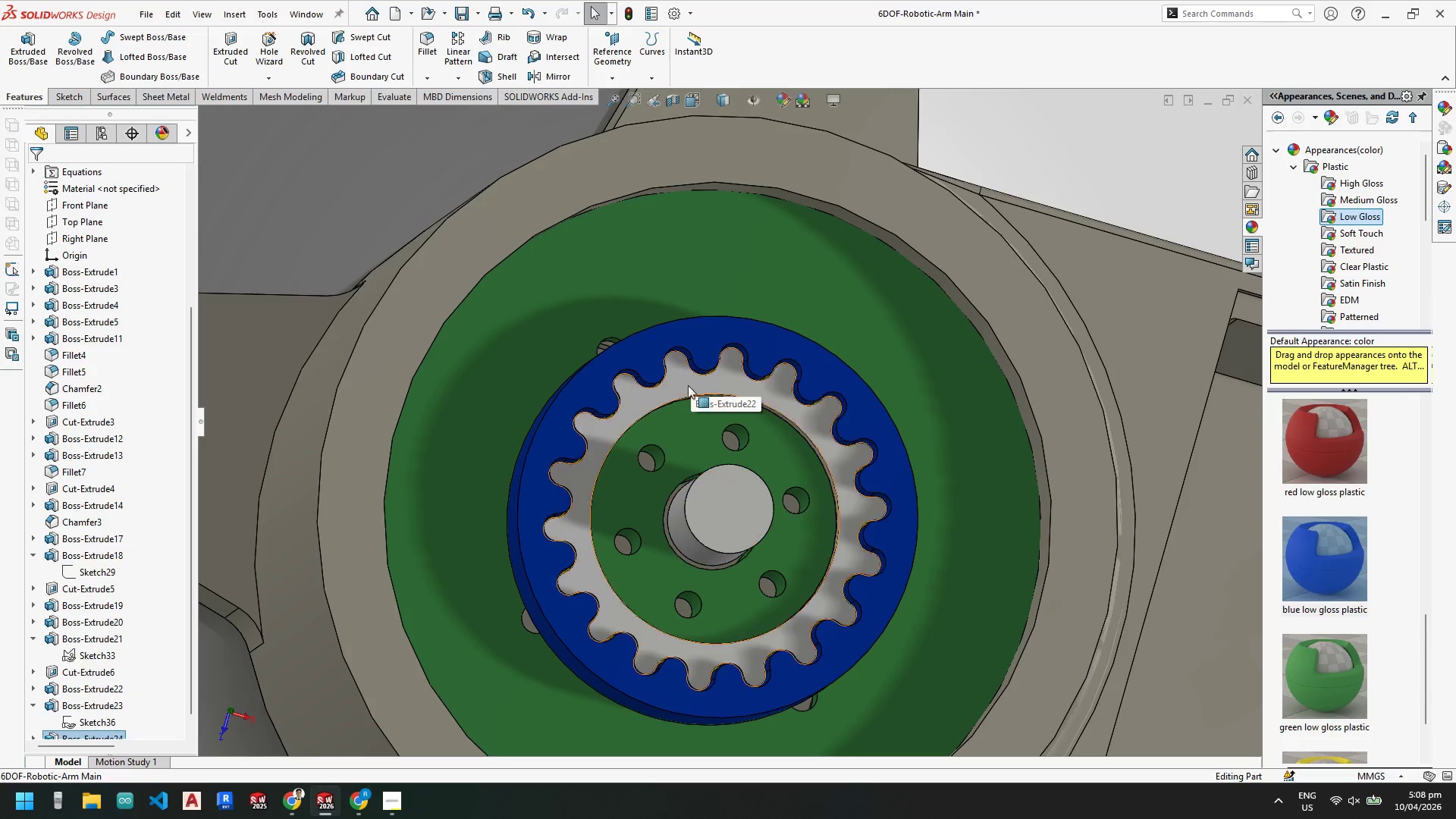 
key(Escape)
 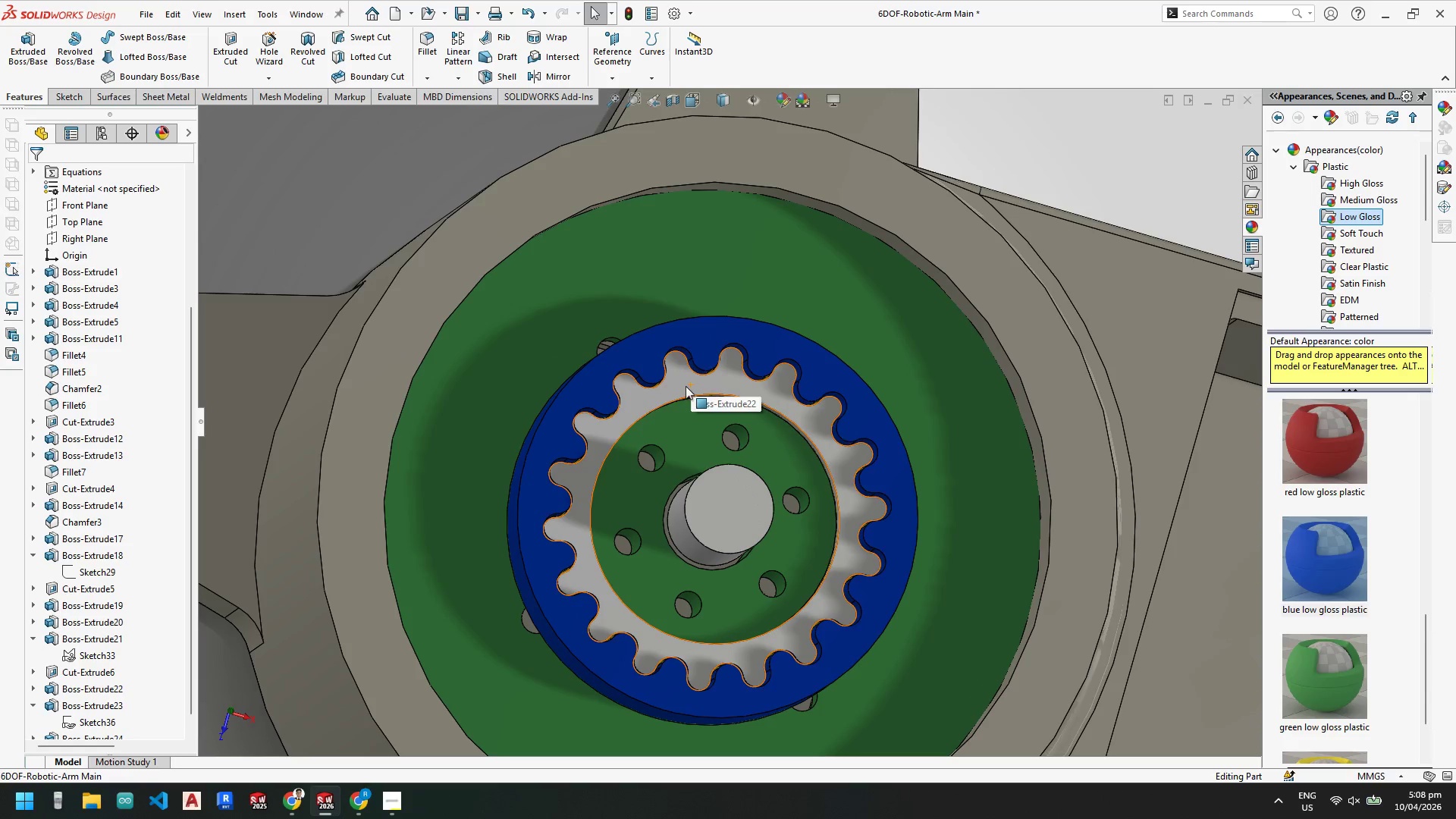 
key(Escape)
 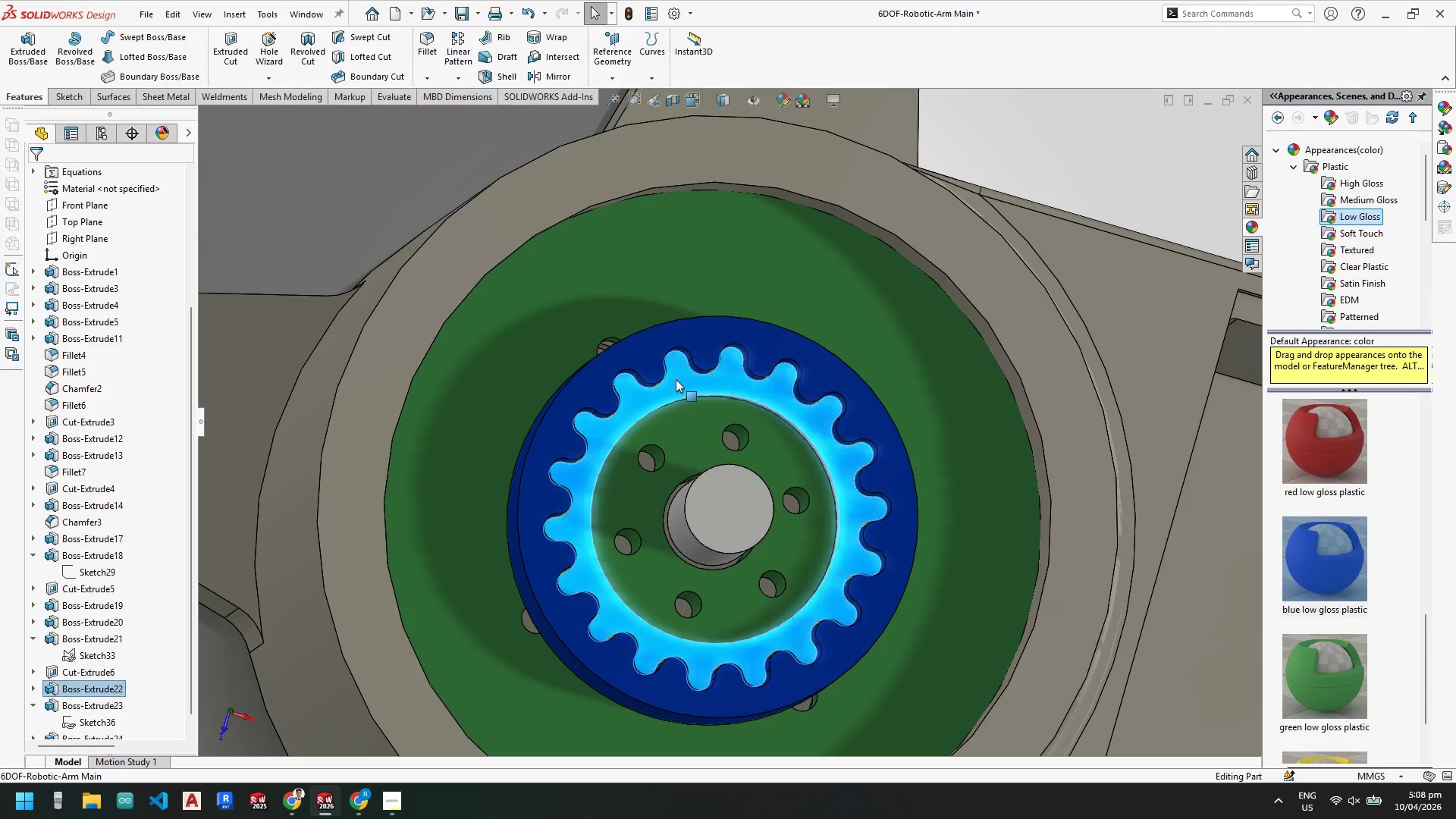 
right_click([676, 379])
 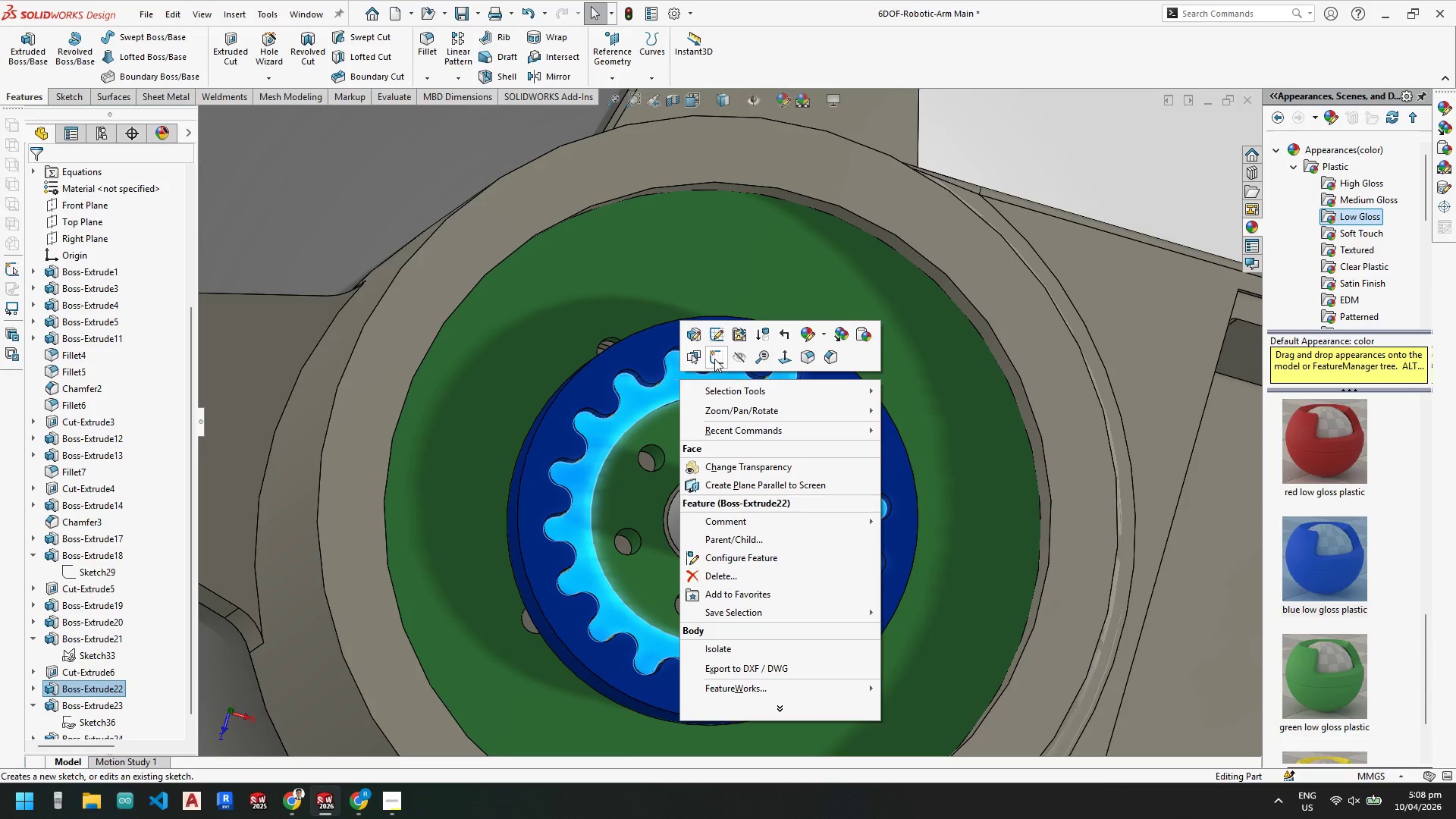 
left_click([714, 357])
 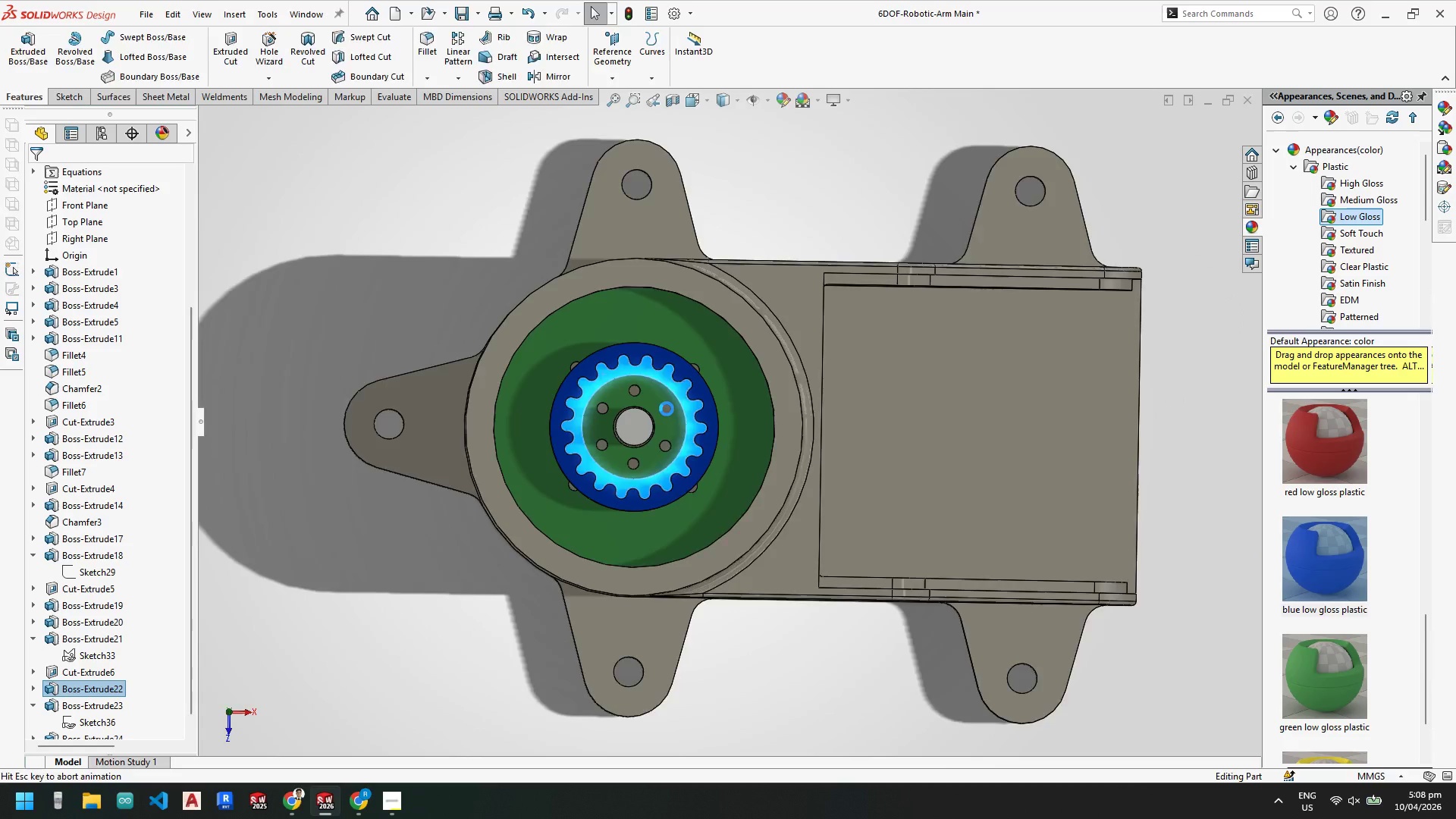 
scroll: coordinate [664, 410], scroll_direction: down, amount: 4.0
 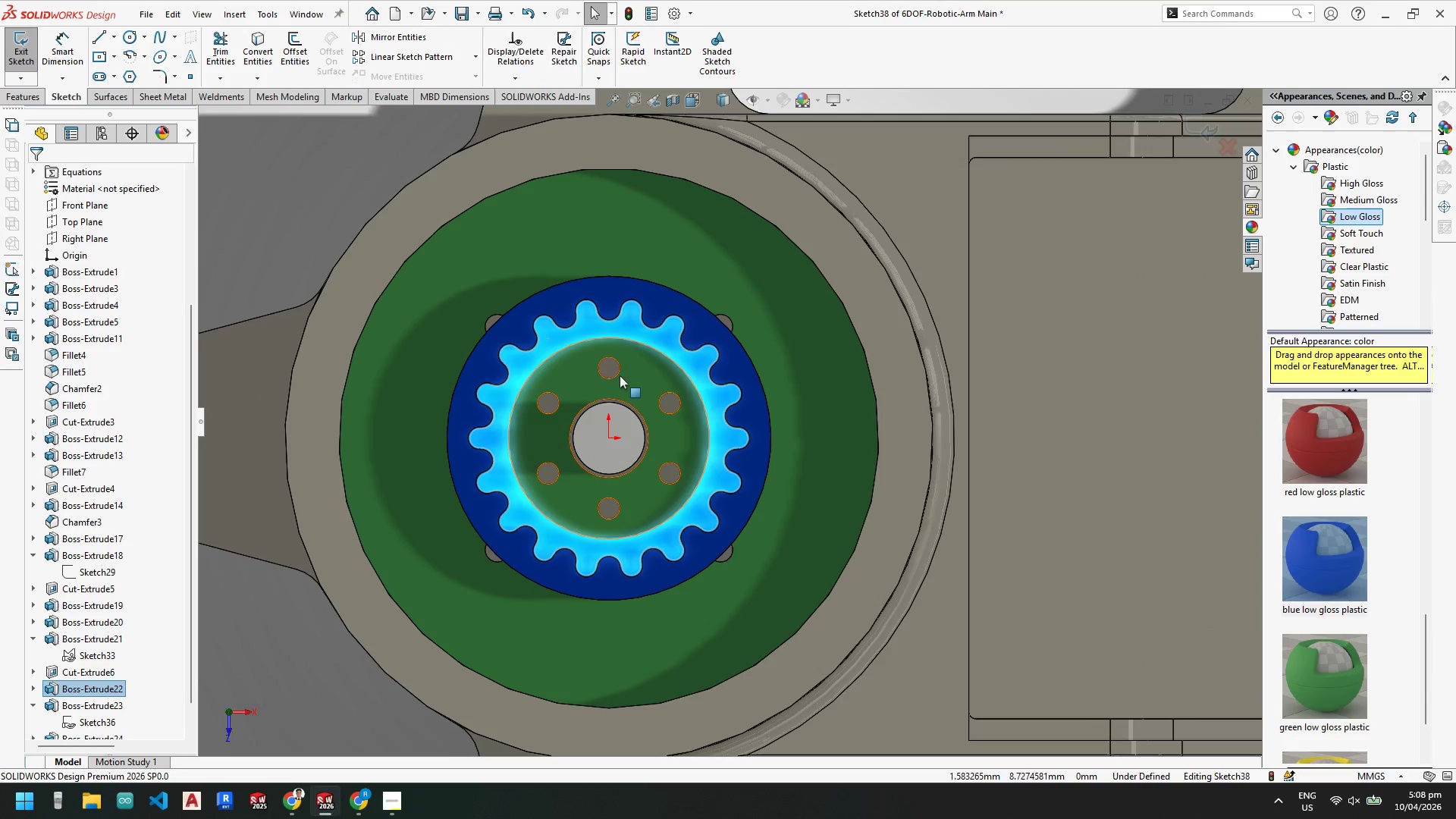 
left_click([620, 372])
 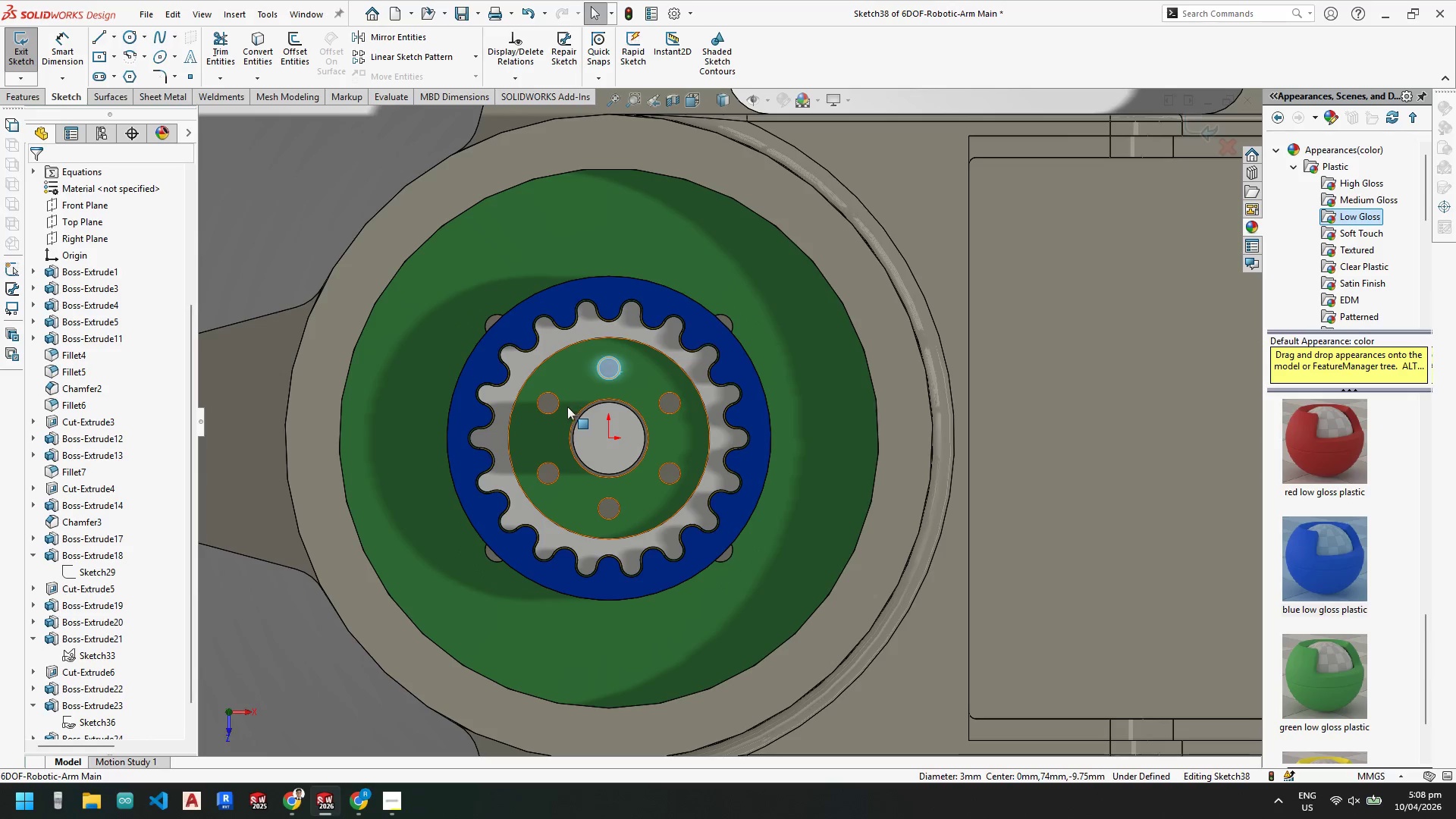 
hold_key(key=ControlLeft, duration=5.01)
left_click([560, 405])
 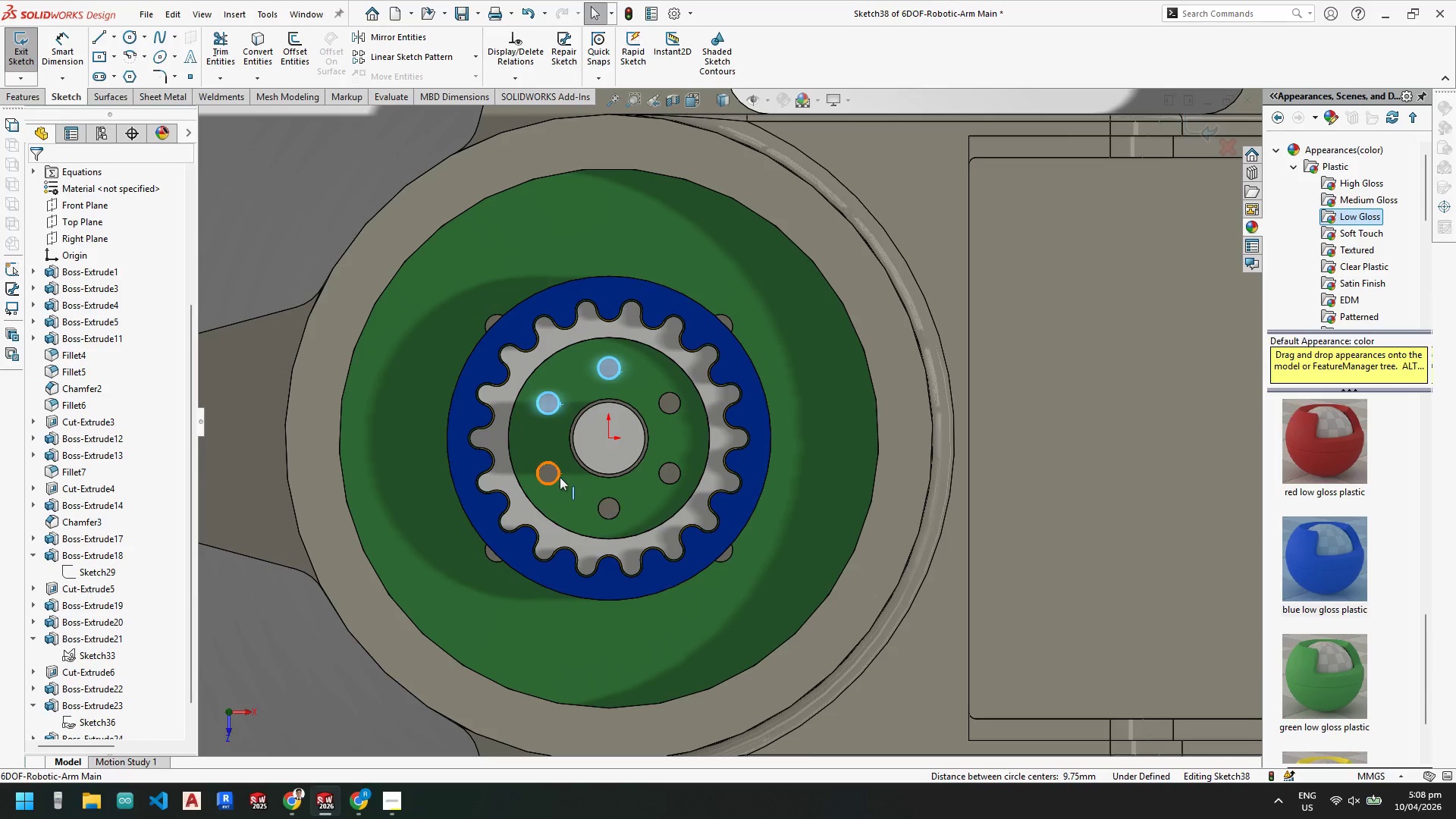 
left_click([557, 480])
 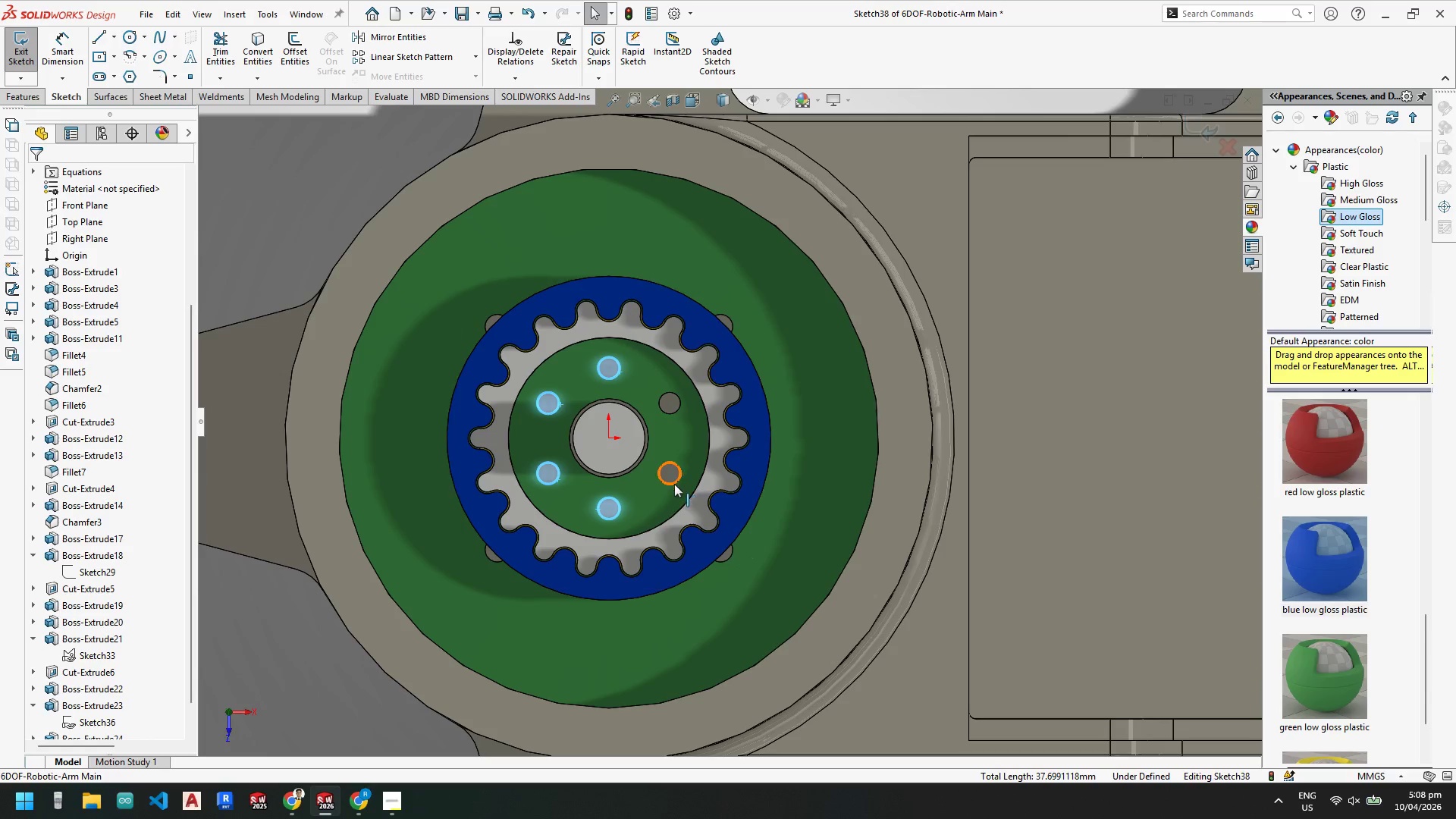 
left_click([673, 484])
 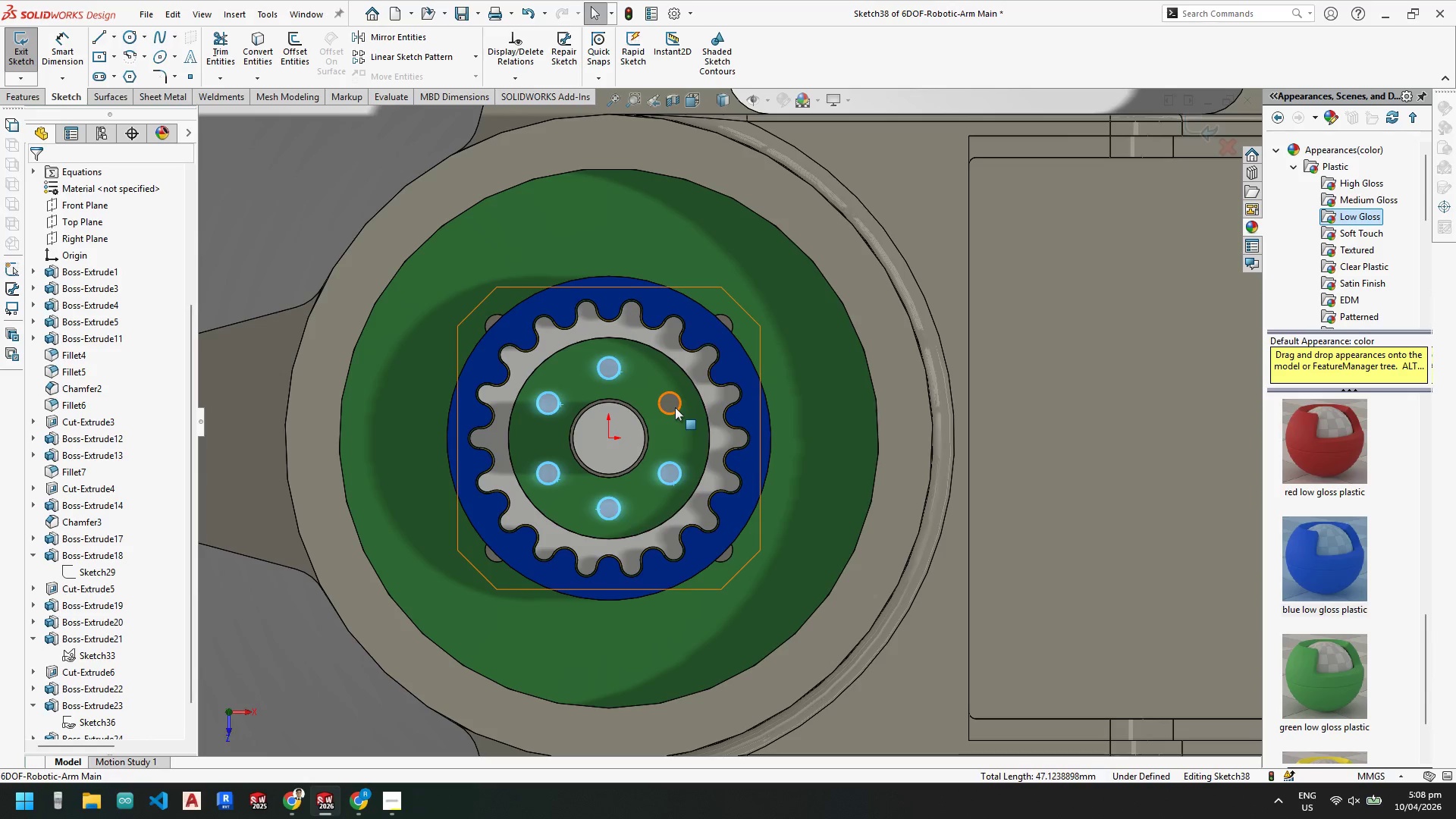 
left_click([675, 407])
 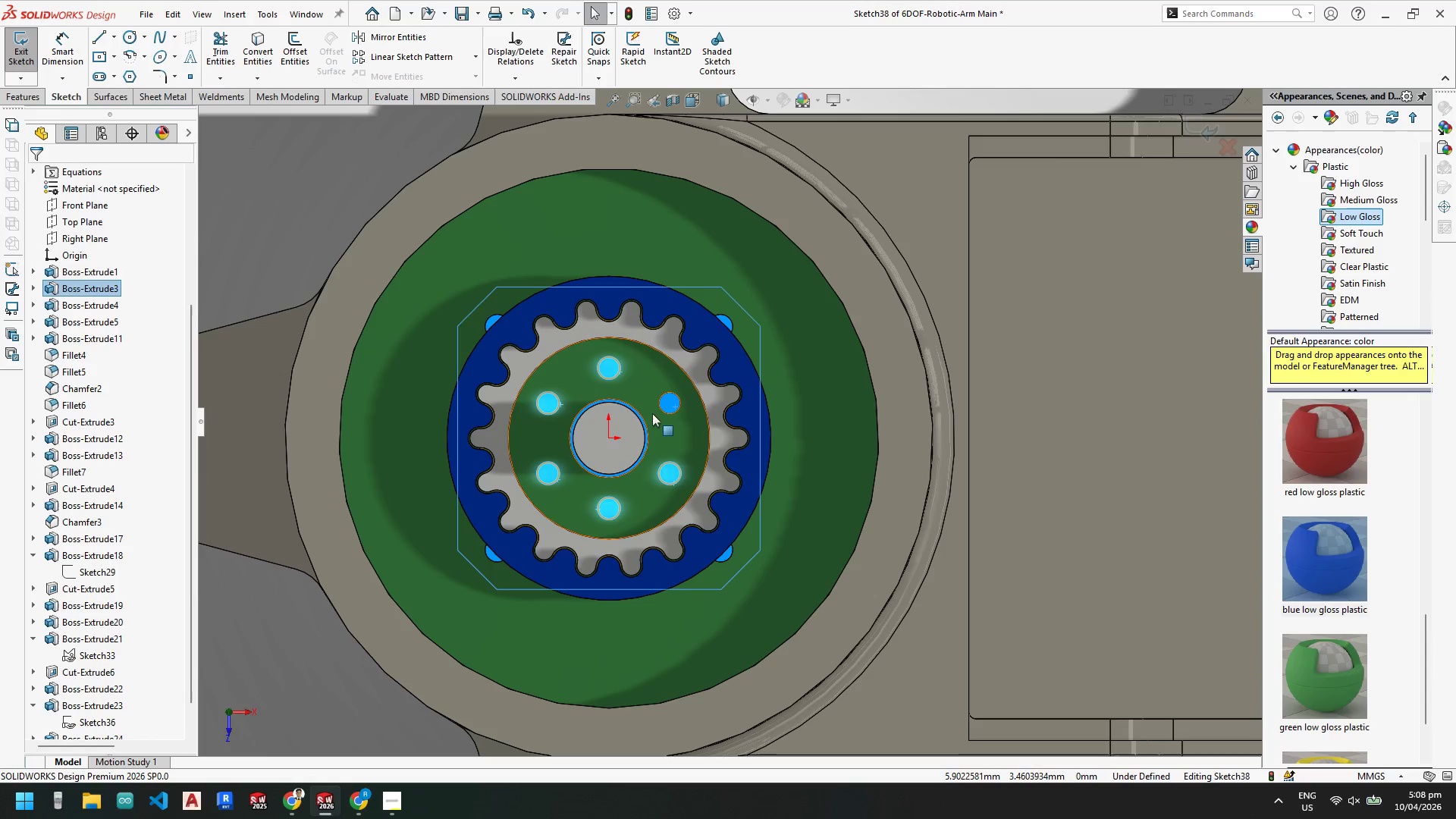 
hold_key(key=ControlLeft, duration=1.08)
left_click([669, 400])
 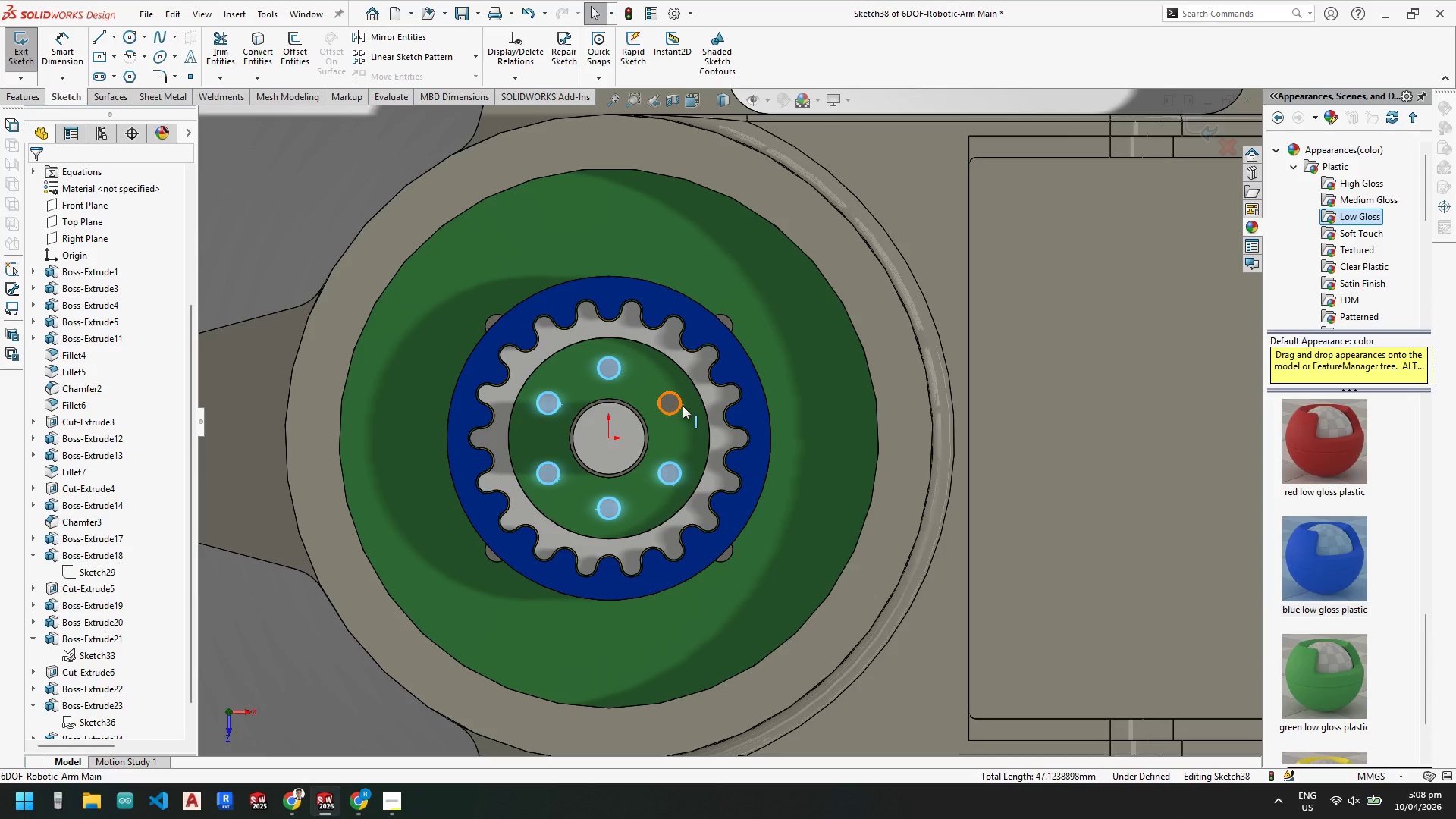 
left_click([682, 406])
 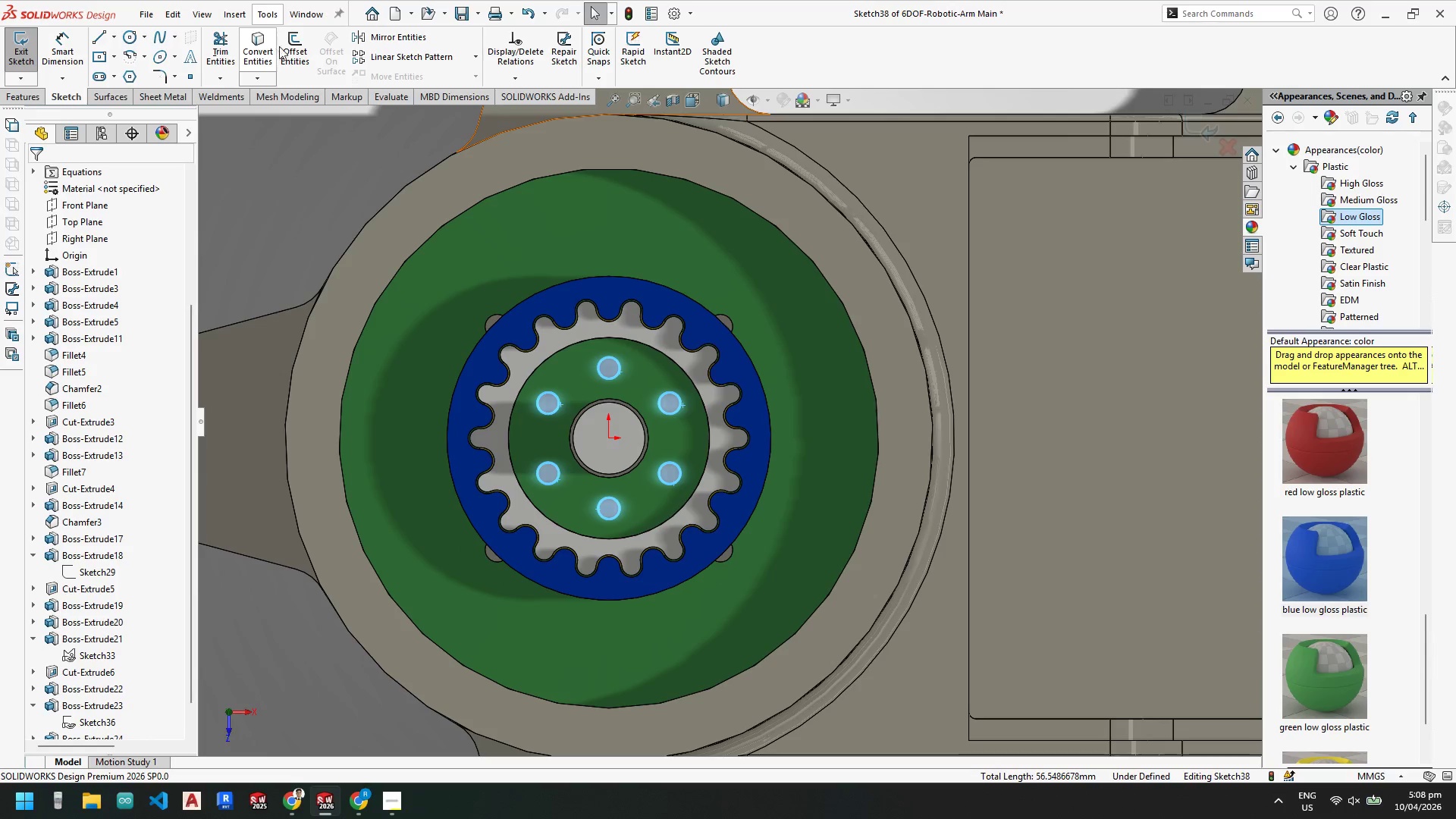 
left_click([289, 46])
 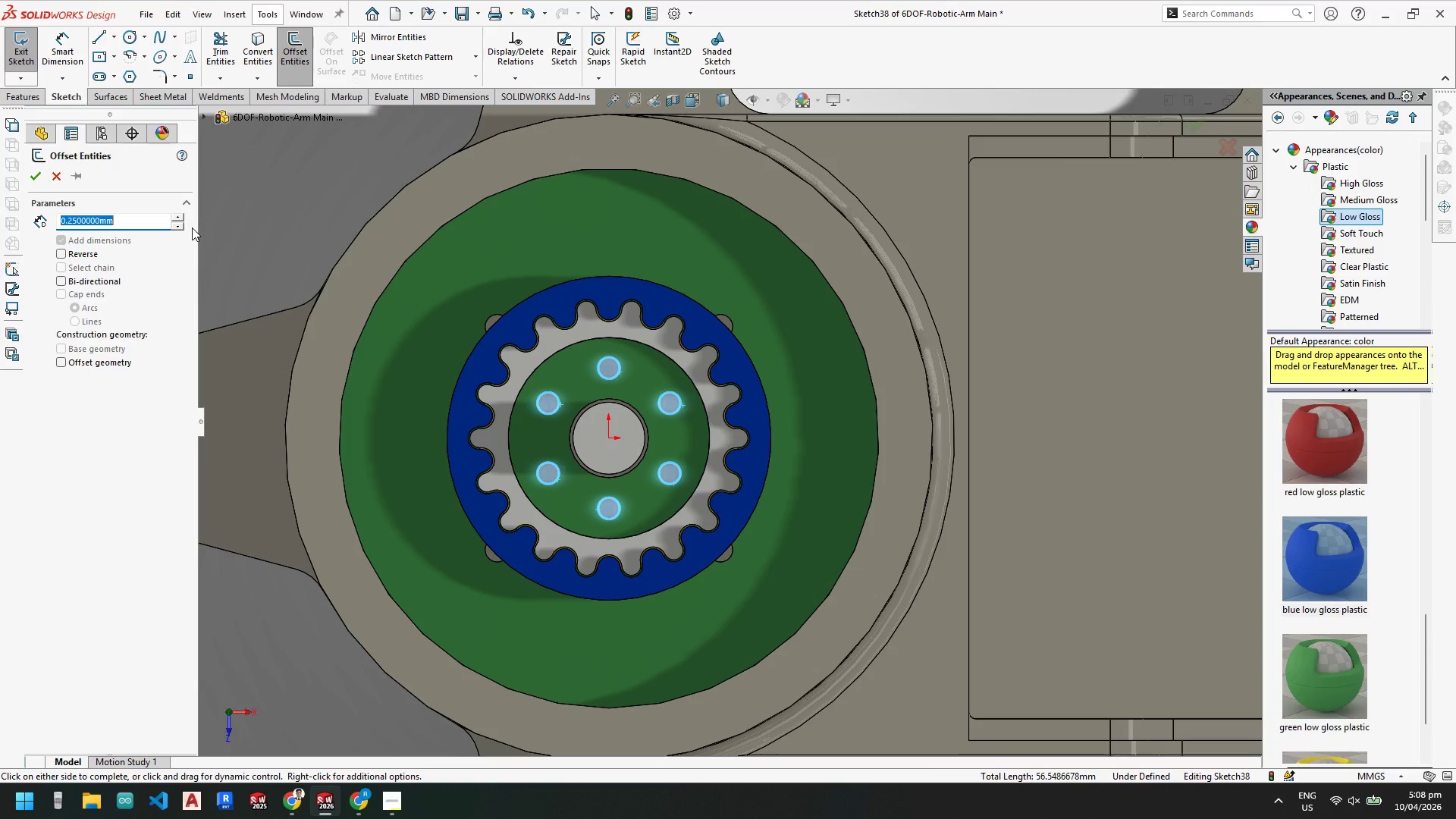 
key(Numpad2)
 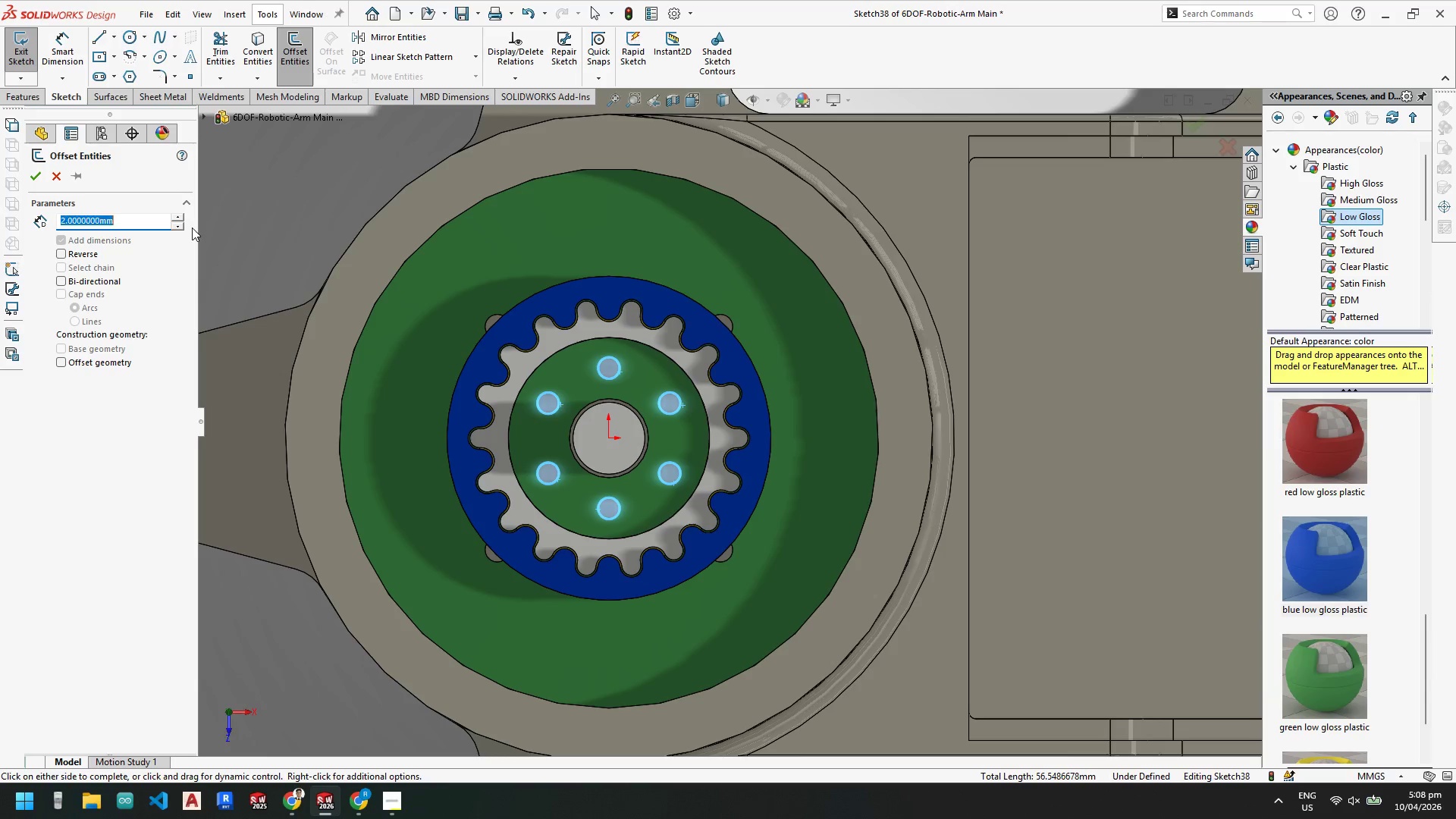 
key(NumpadEnter)
 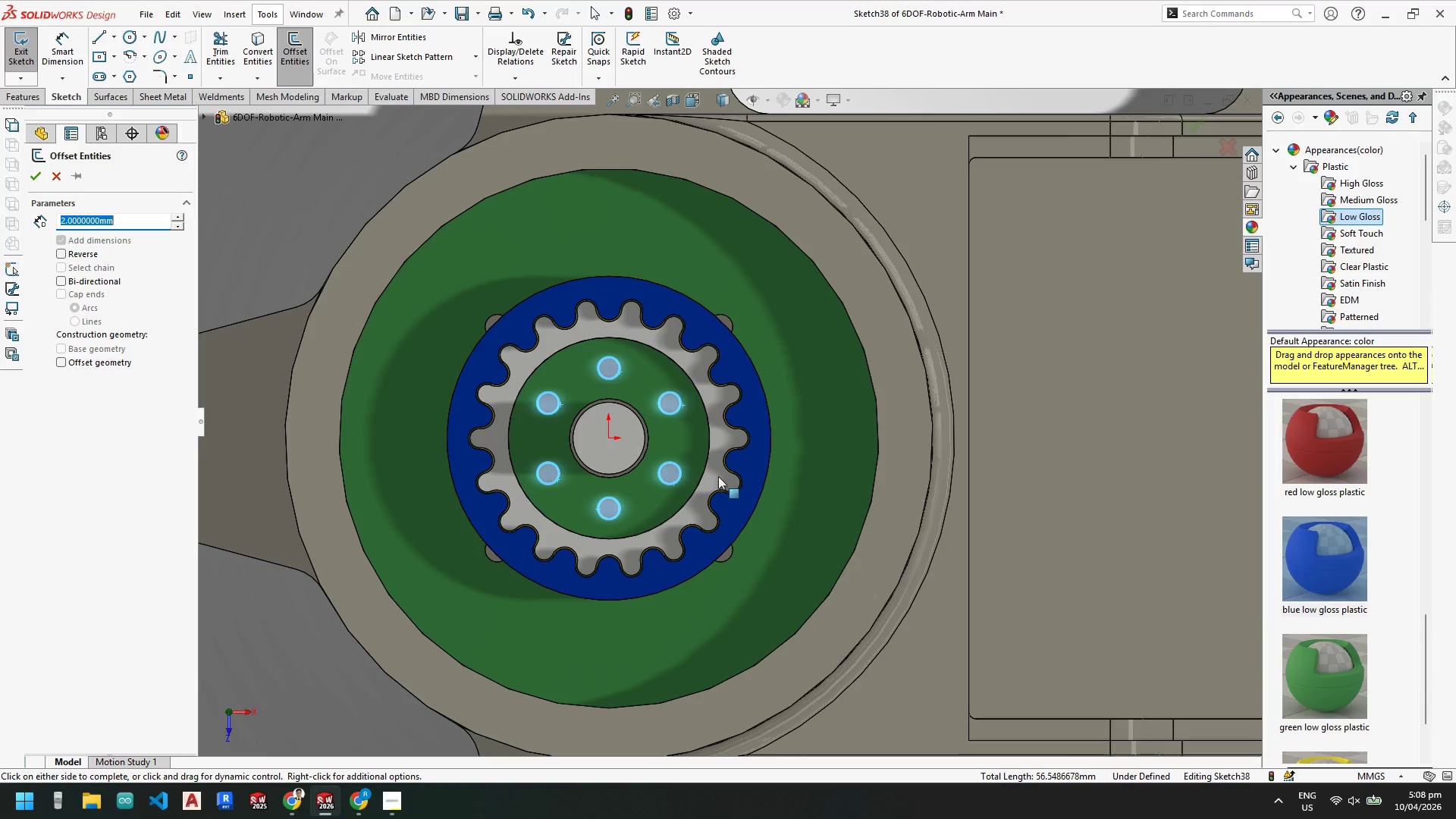 
scroll: coordinate [628, 358], scroll_direction: down, amount: 2.0
 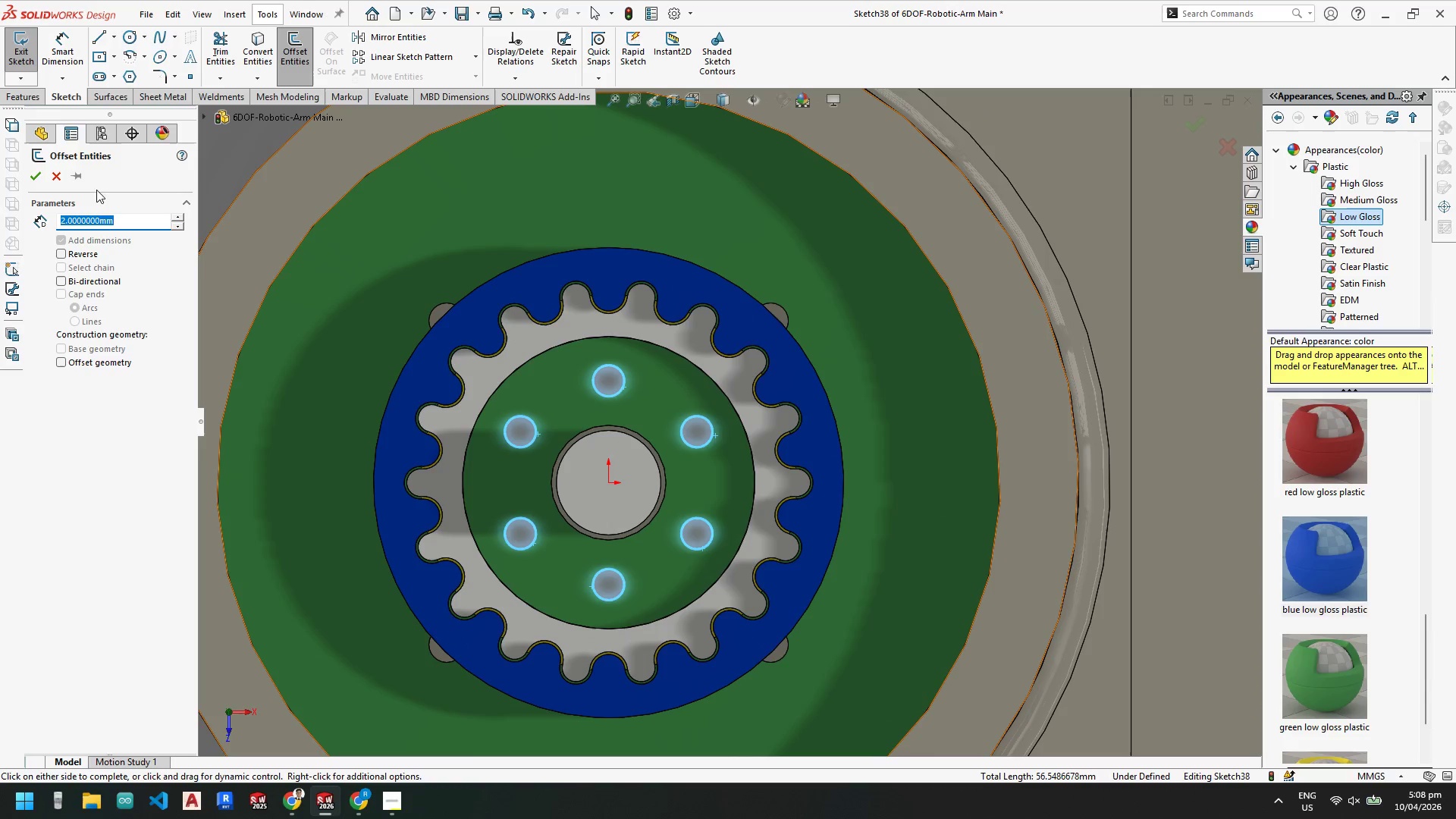 
left_click([36, 177])
 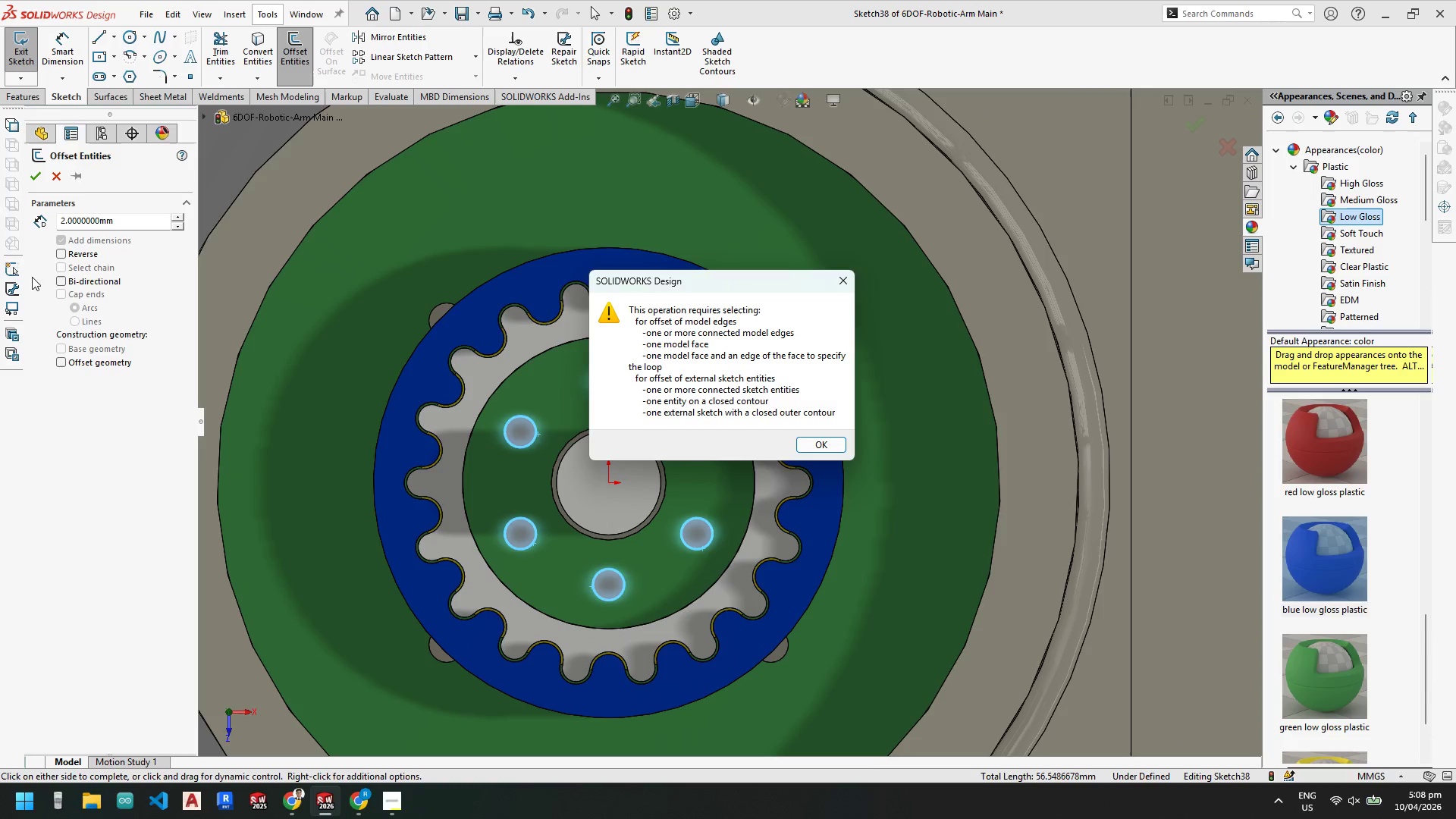 
left_click([164, 258])
 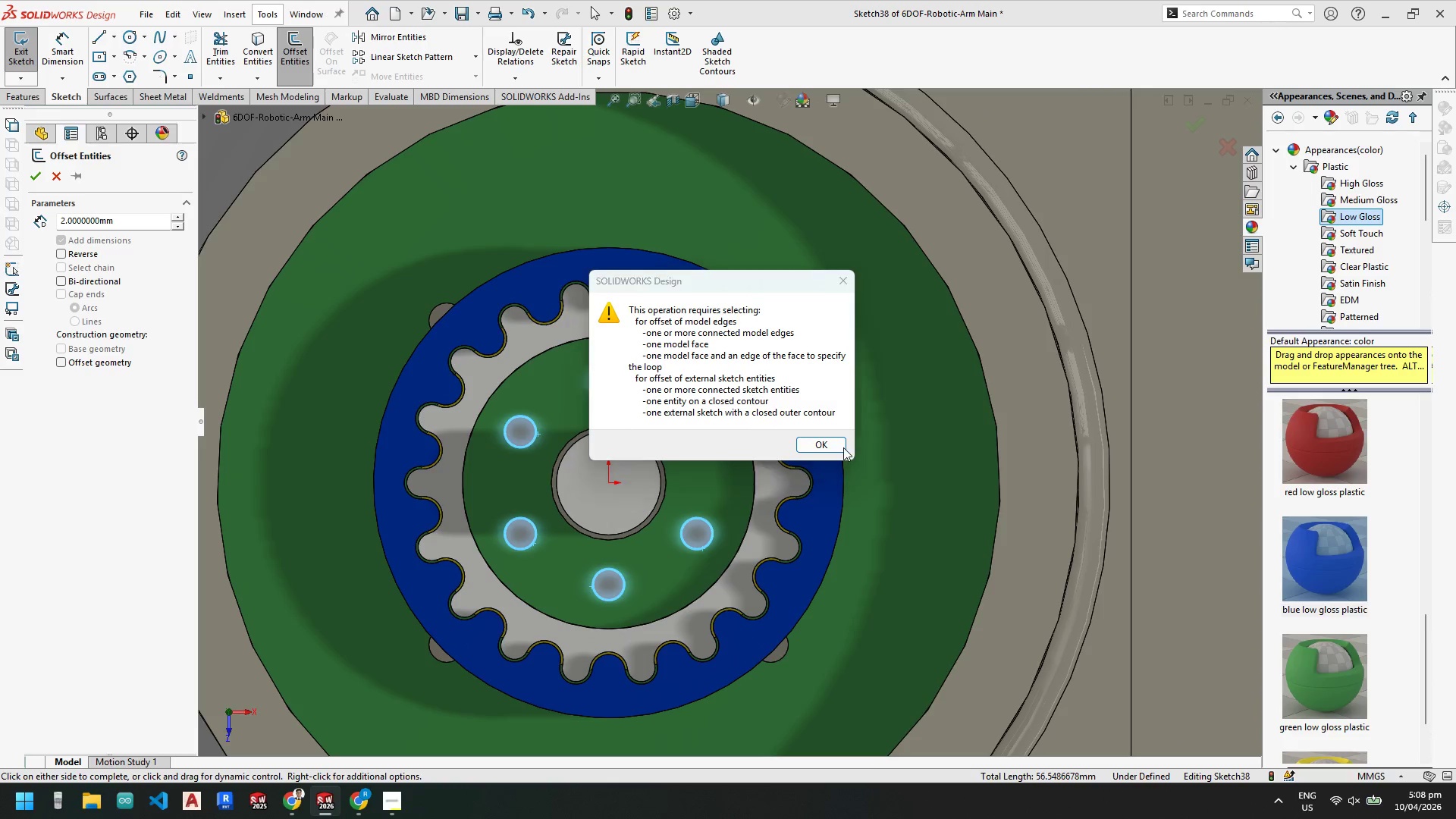 
left_click_drag(start_coordinate=[832, 441], to_coordinate=[824, 441])
 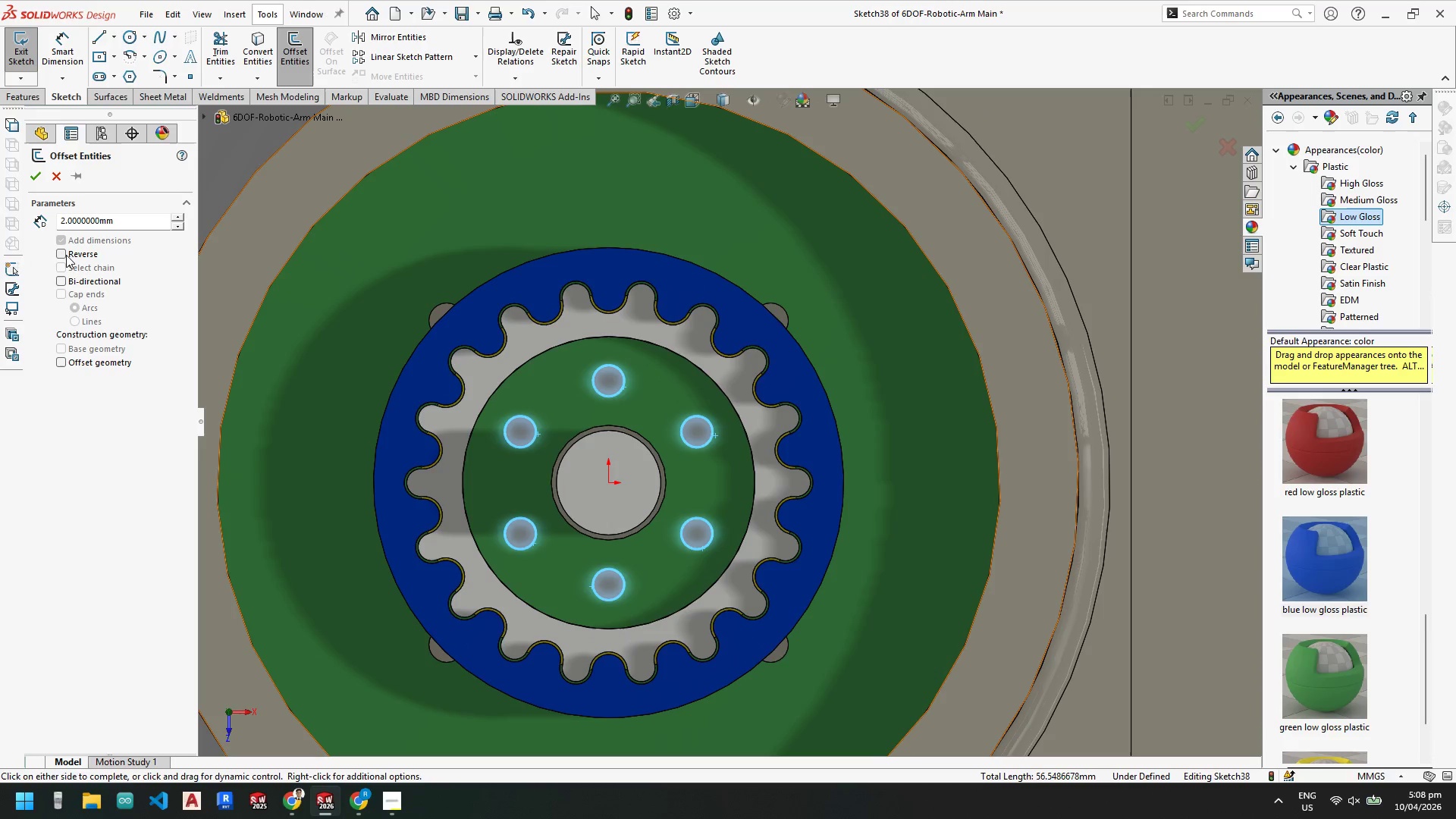 
left_click([65, 255])
 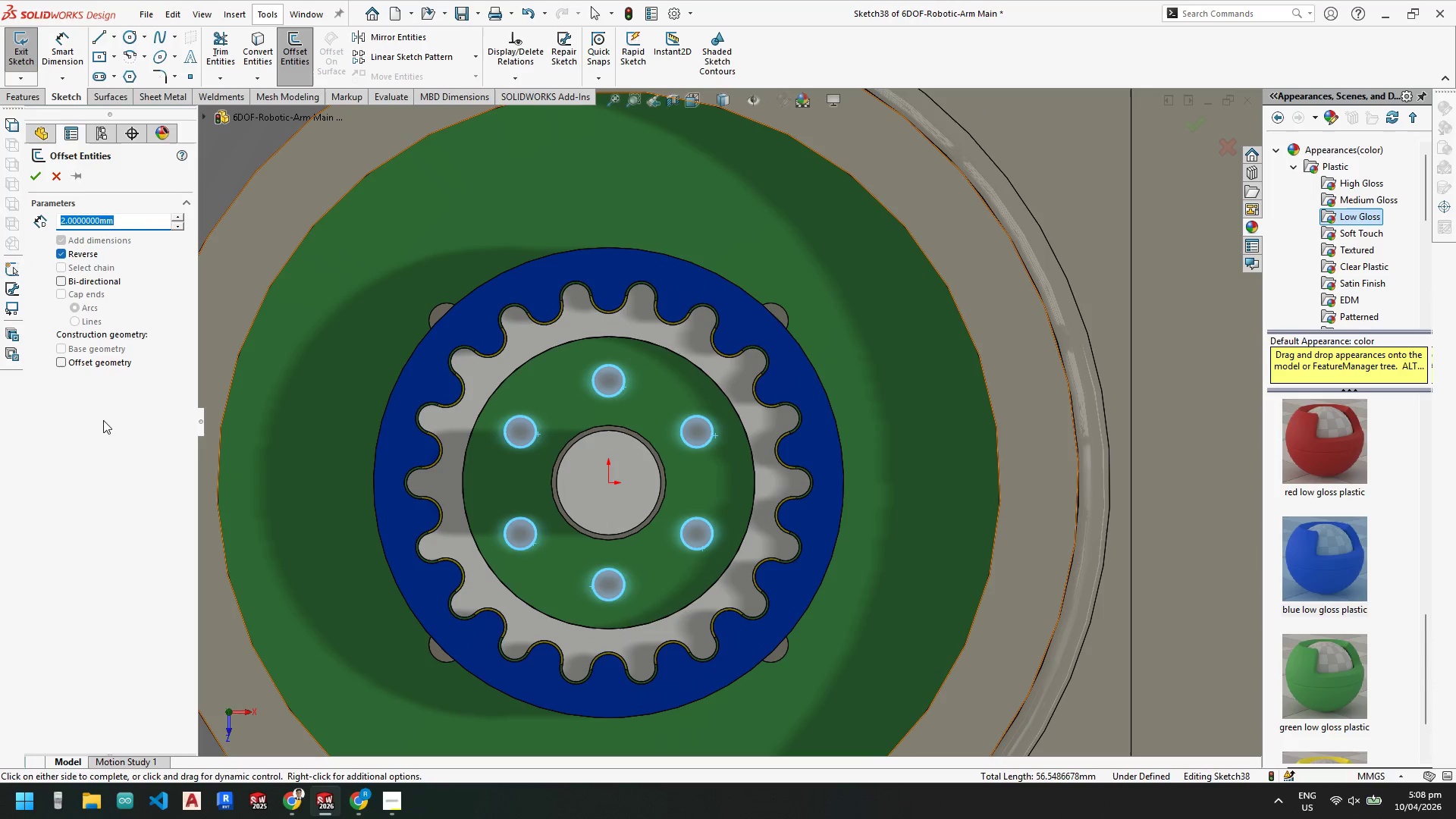 
left_click([66, 494])
 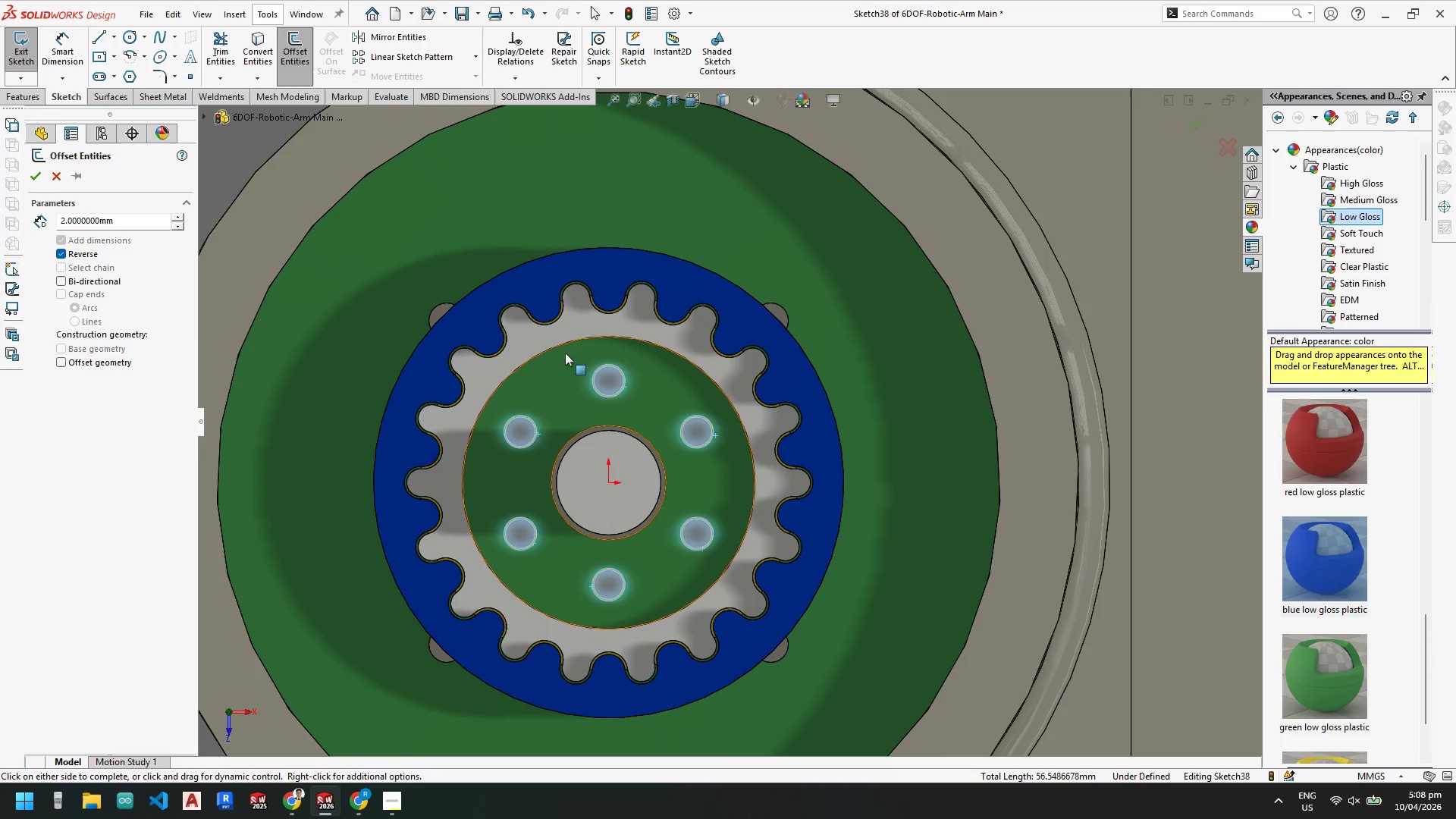 
key(Escape)
 